 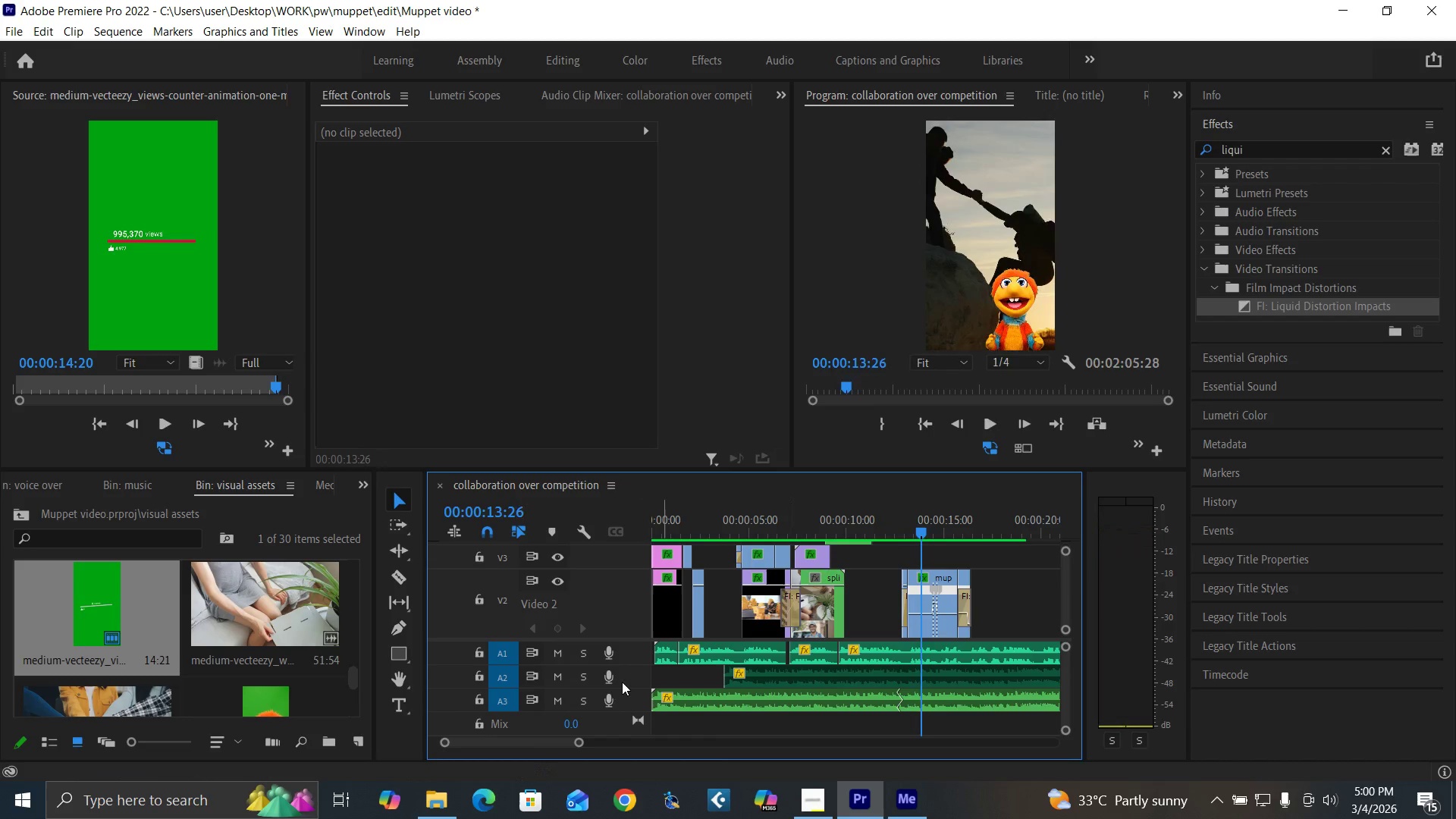 
left_click_drag(start_coordinate=[579, 746], to_coordinate=[548, 739])
 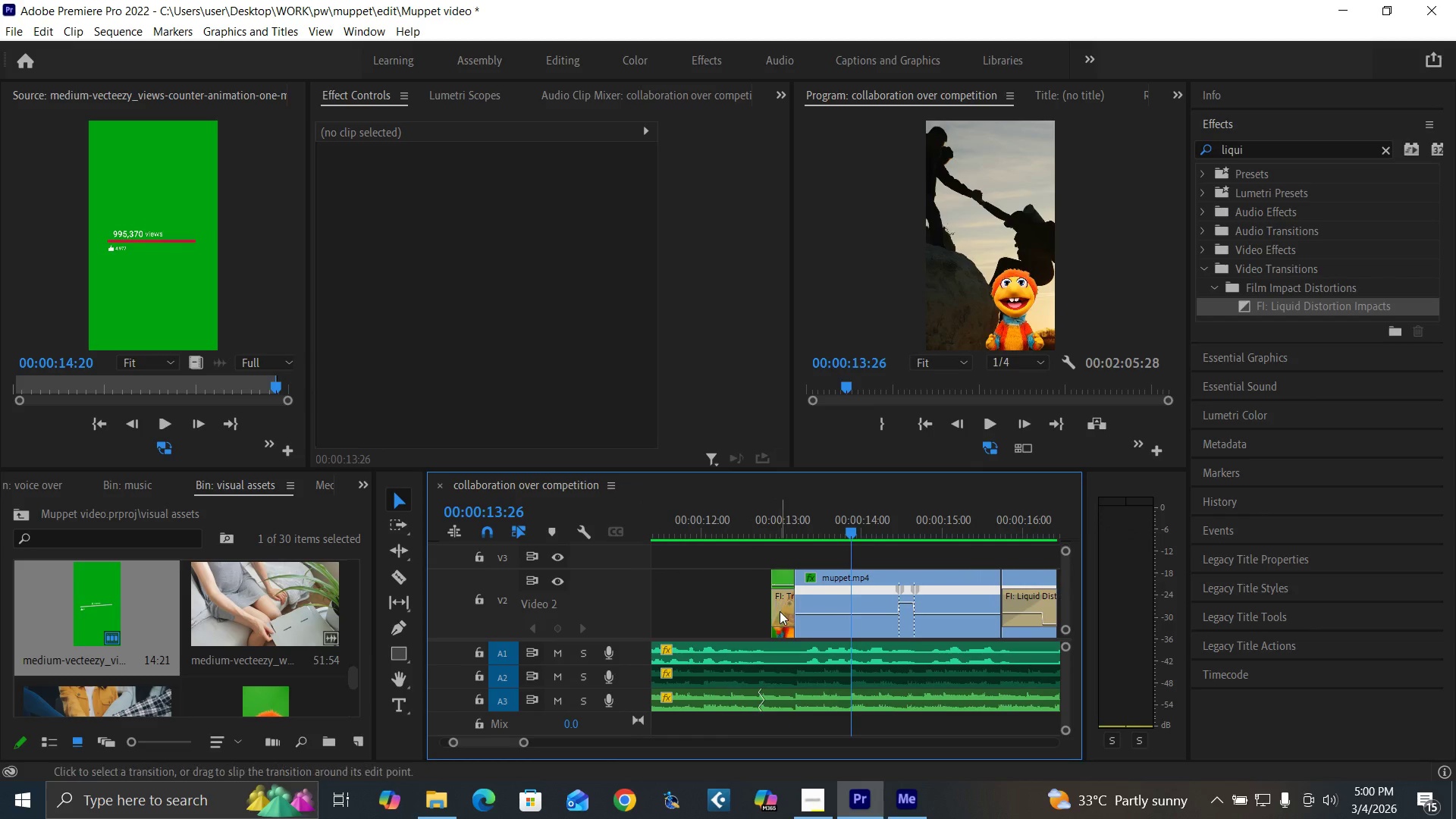 
left_click([780, 611])
 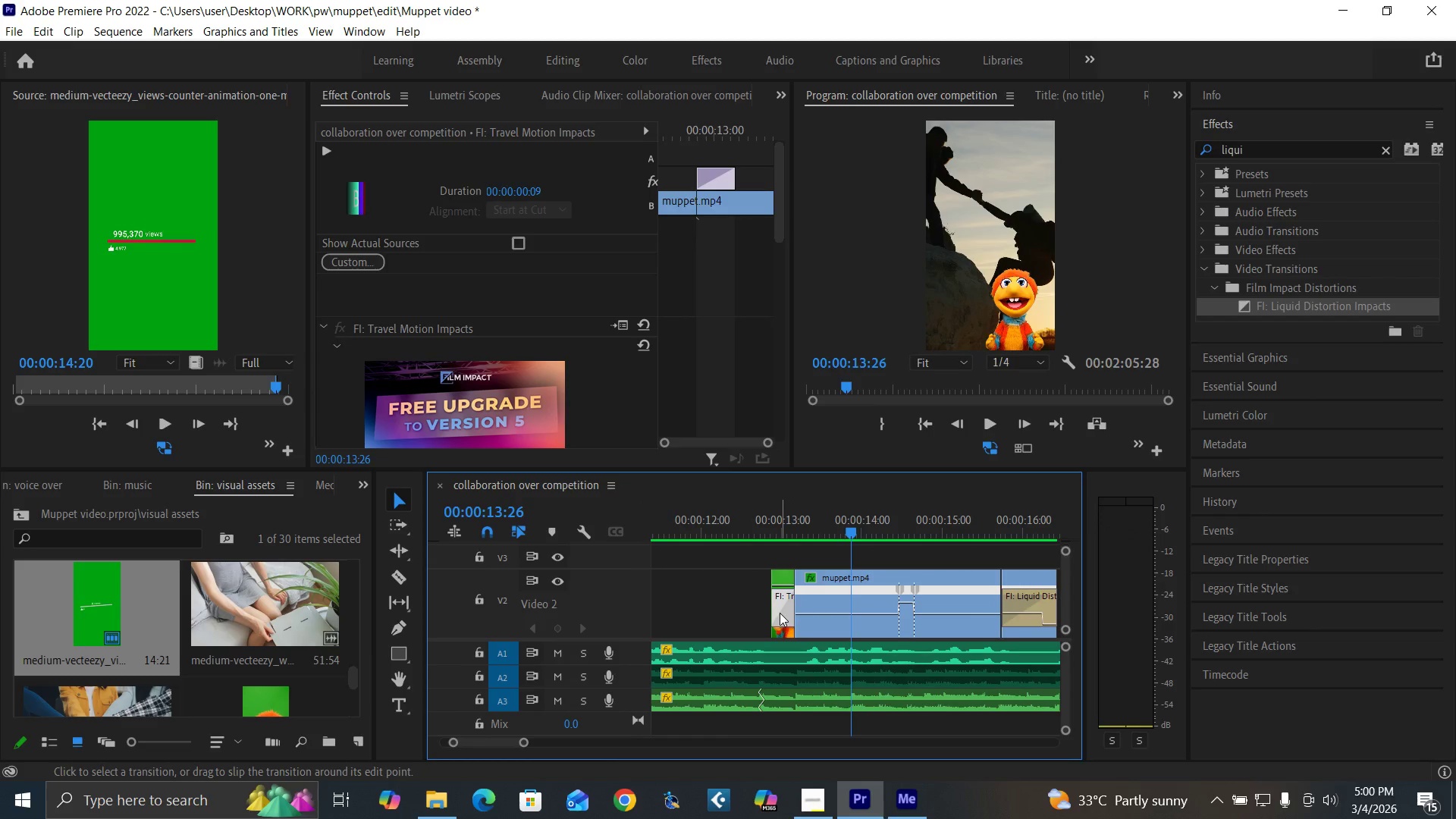 
key(Delete)
 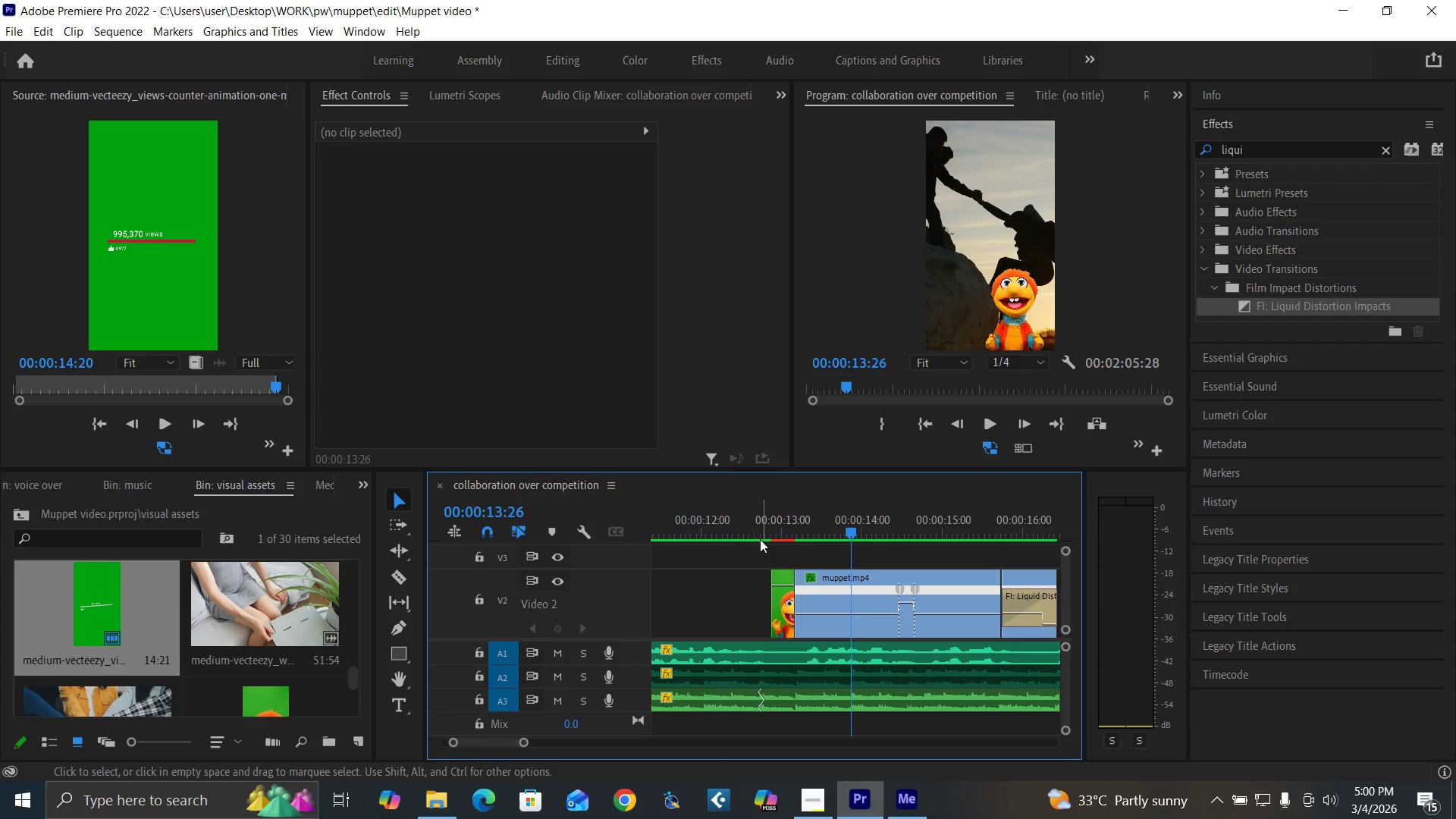 
left_click_drag(start_coordinate=[758, 530], to_coordinate=[784, 575])
 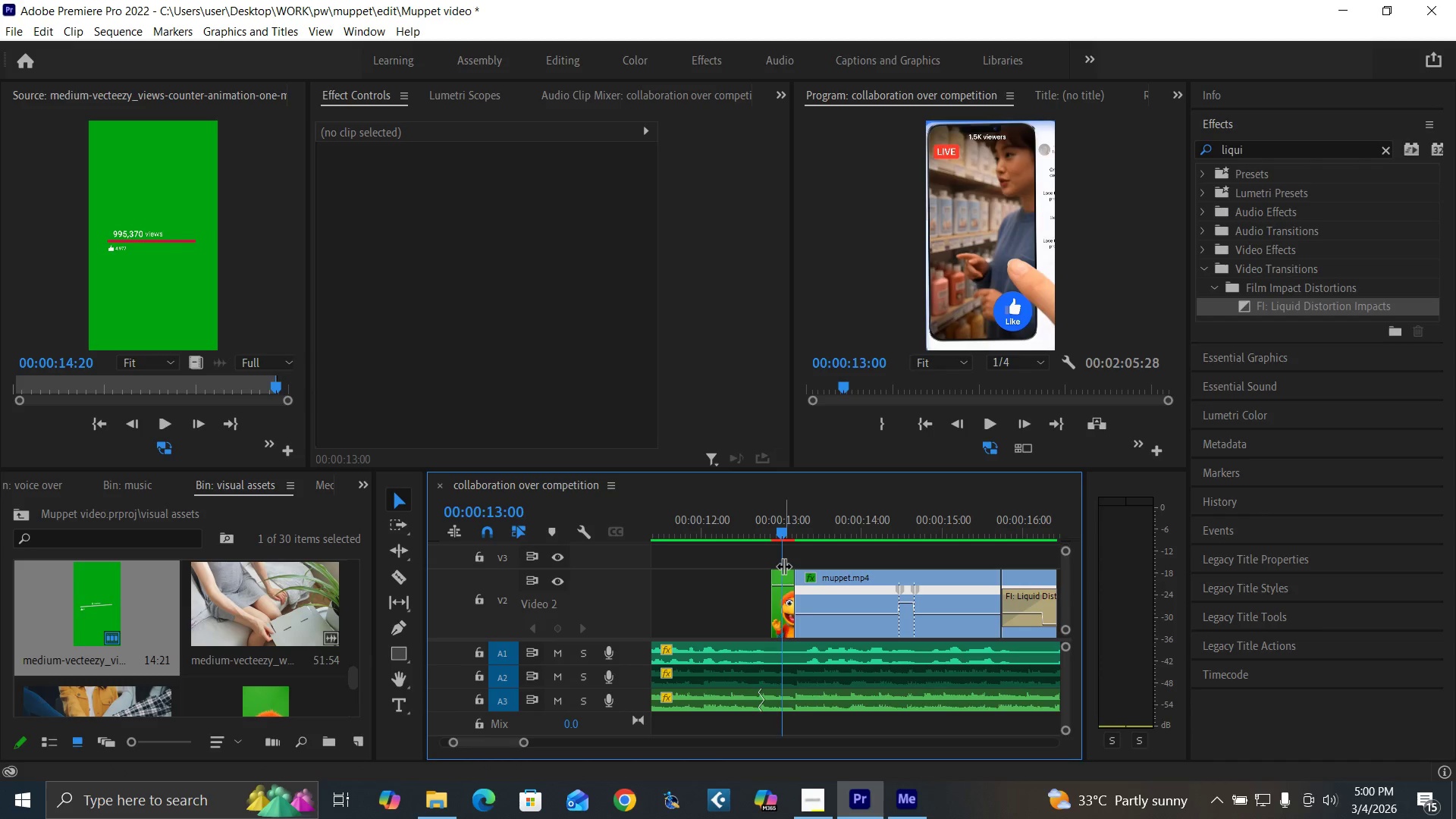 
wait(5.91)
 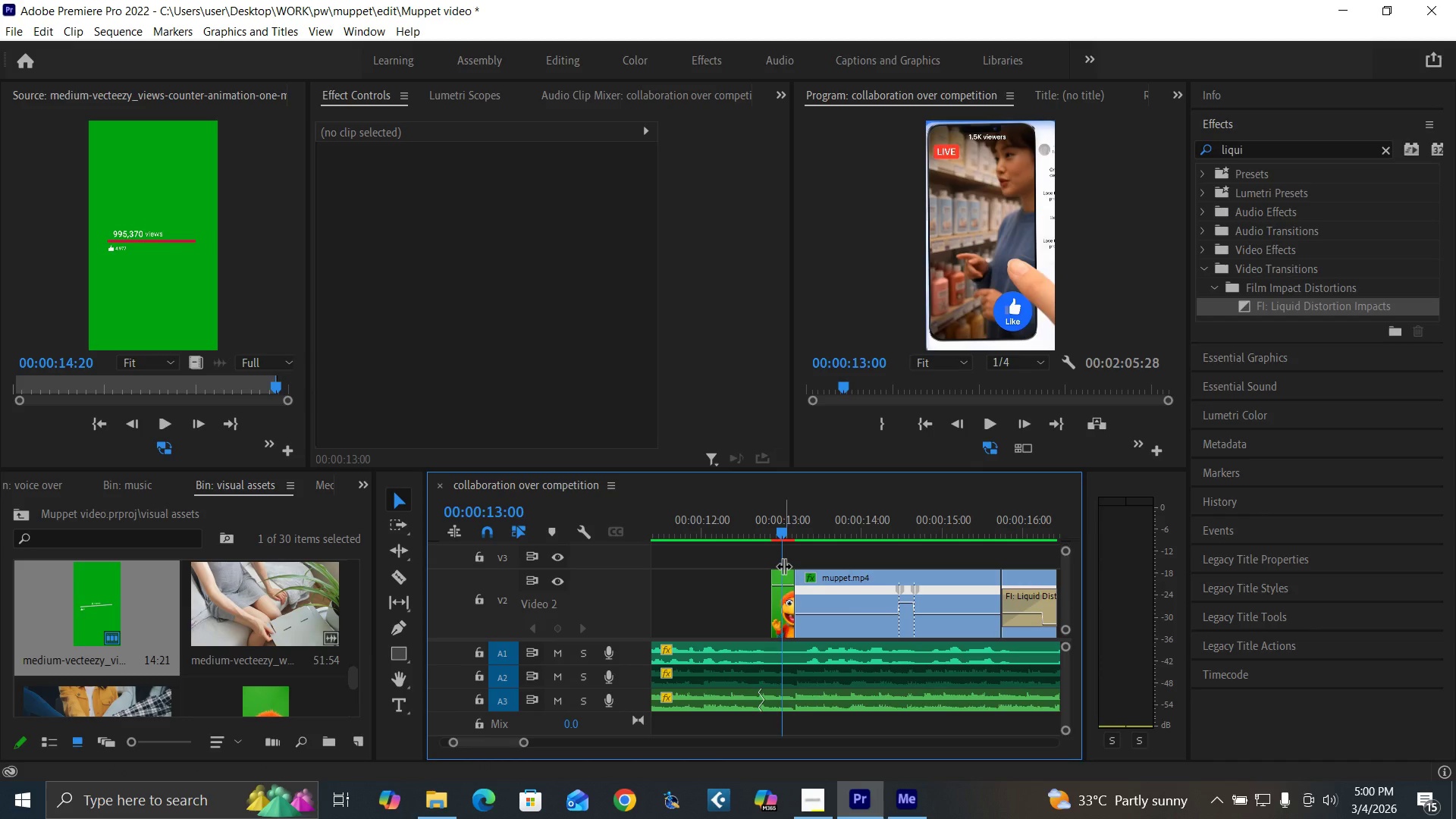 
key(Equal)
 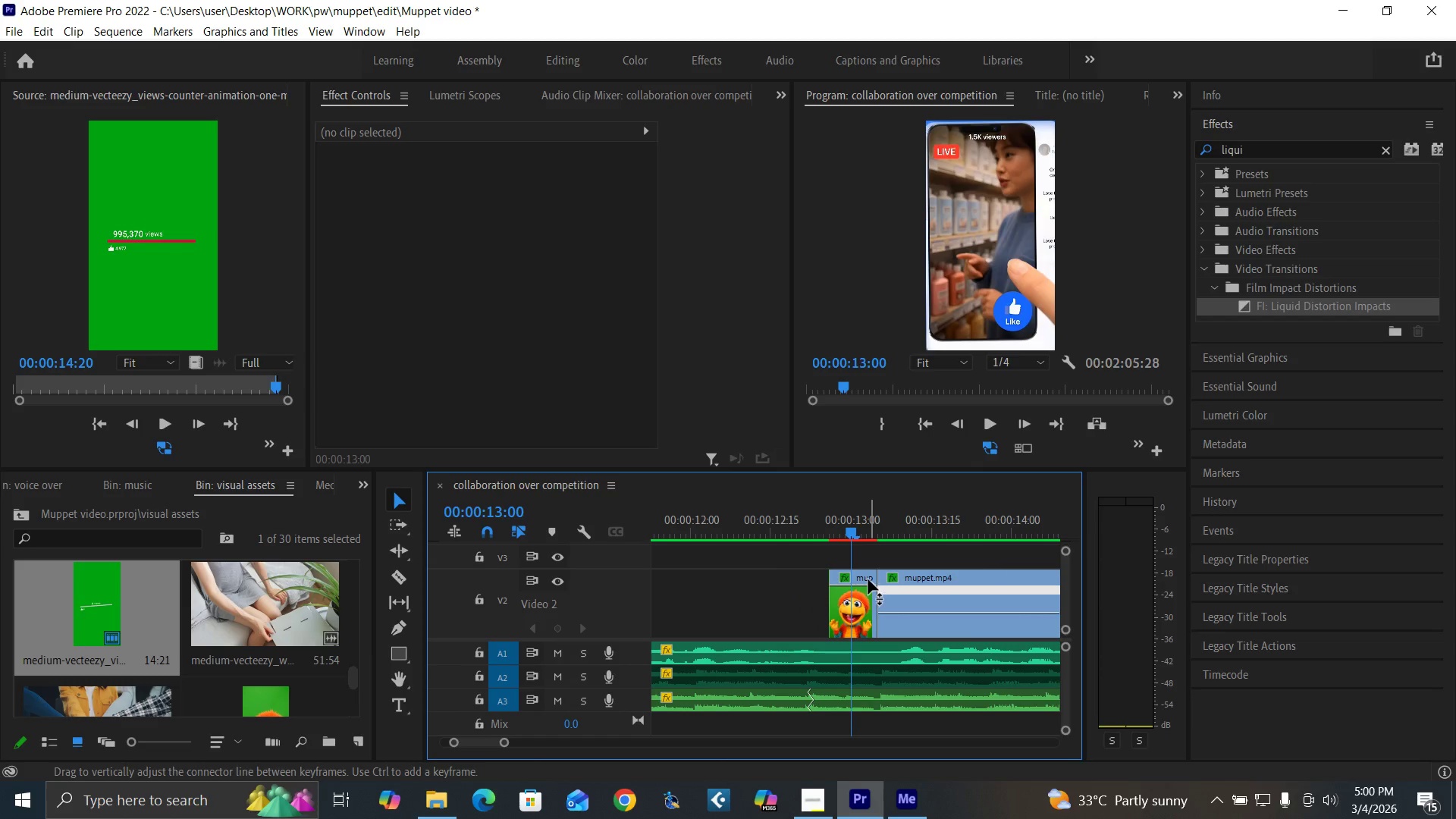 
left_click([867, 576])
 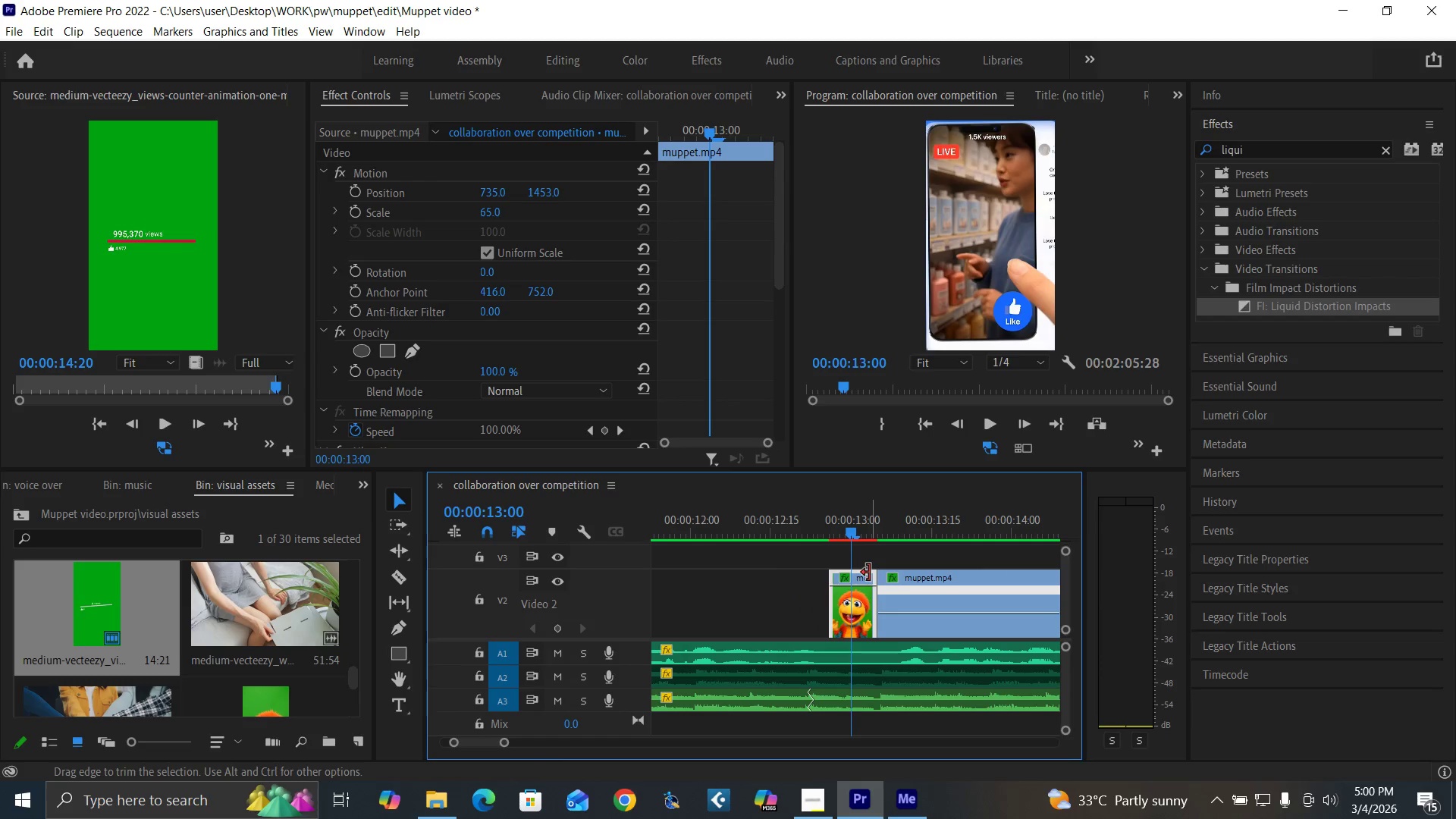 
key(Insert)
 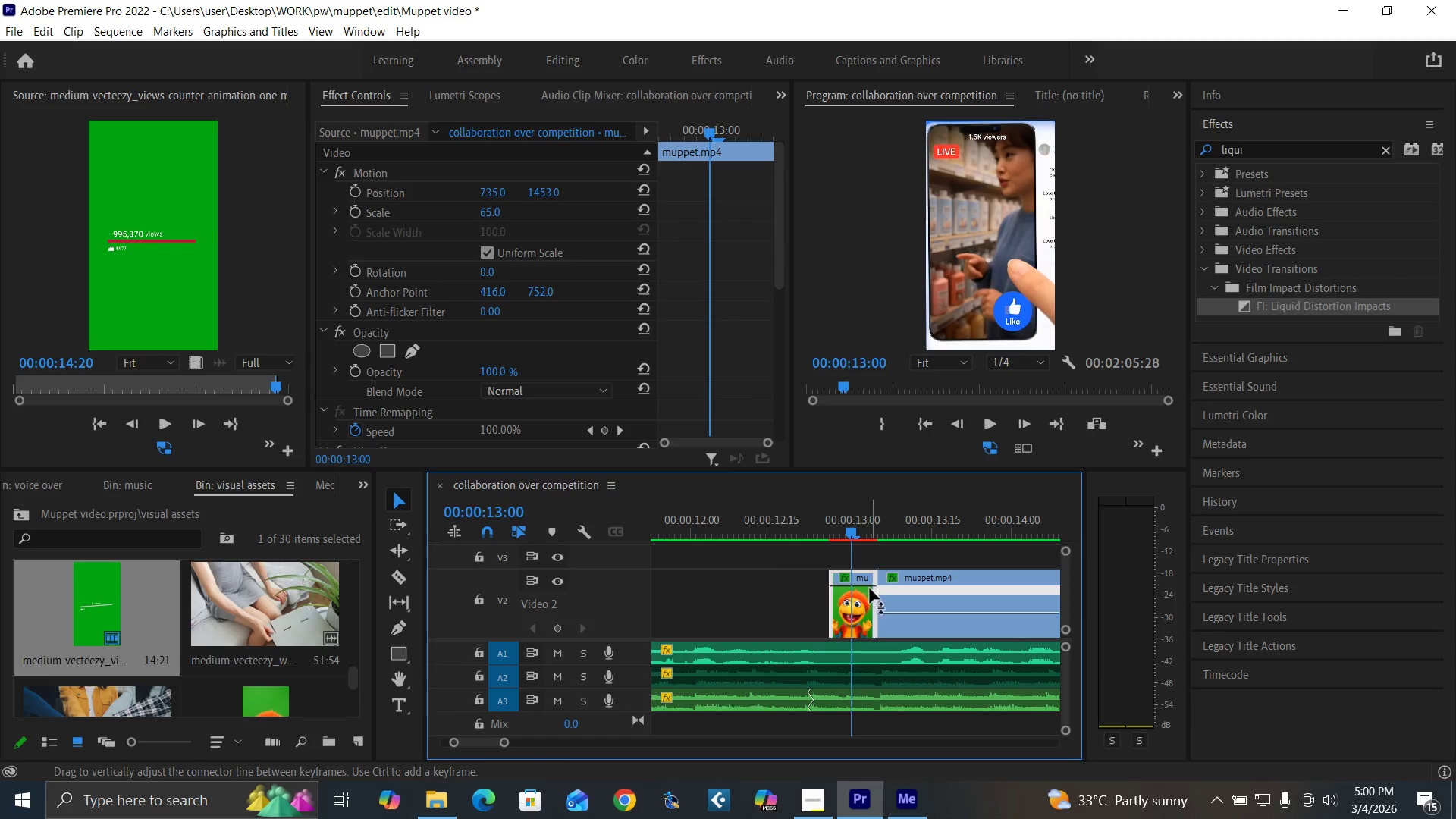 
key(Delete)
 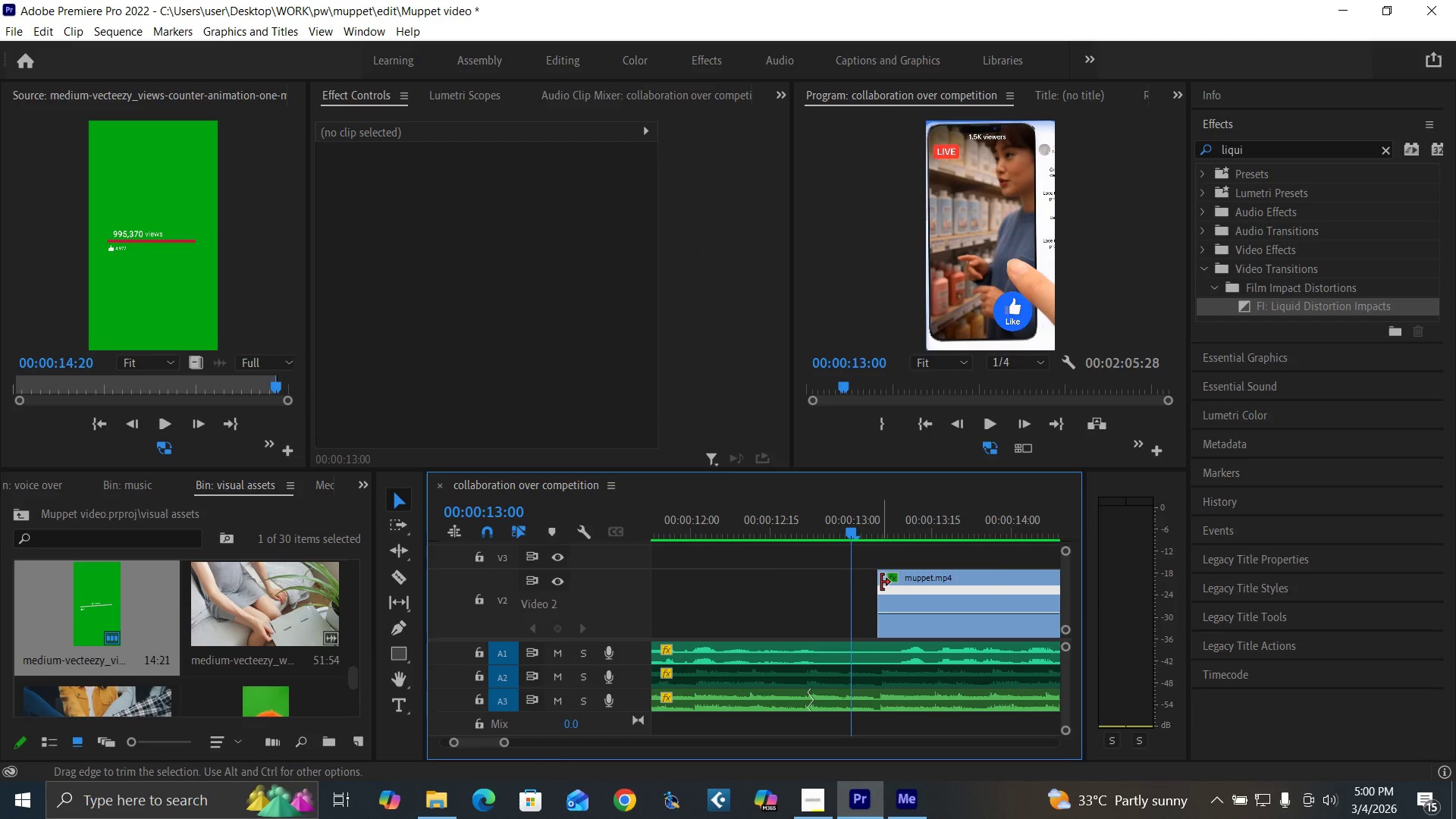 
left_click_drag(start_coordinate=[881, 582], to_coordinate=[861, 581])
 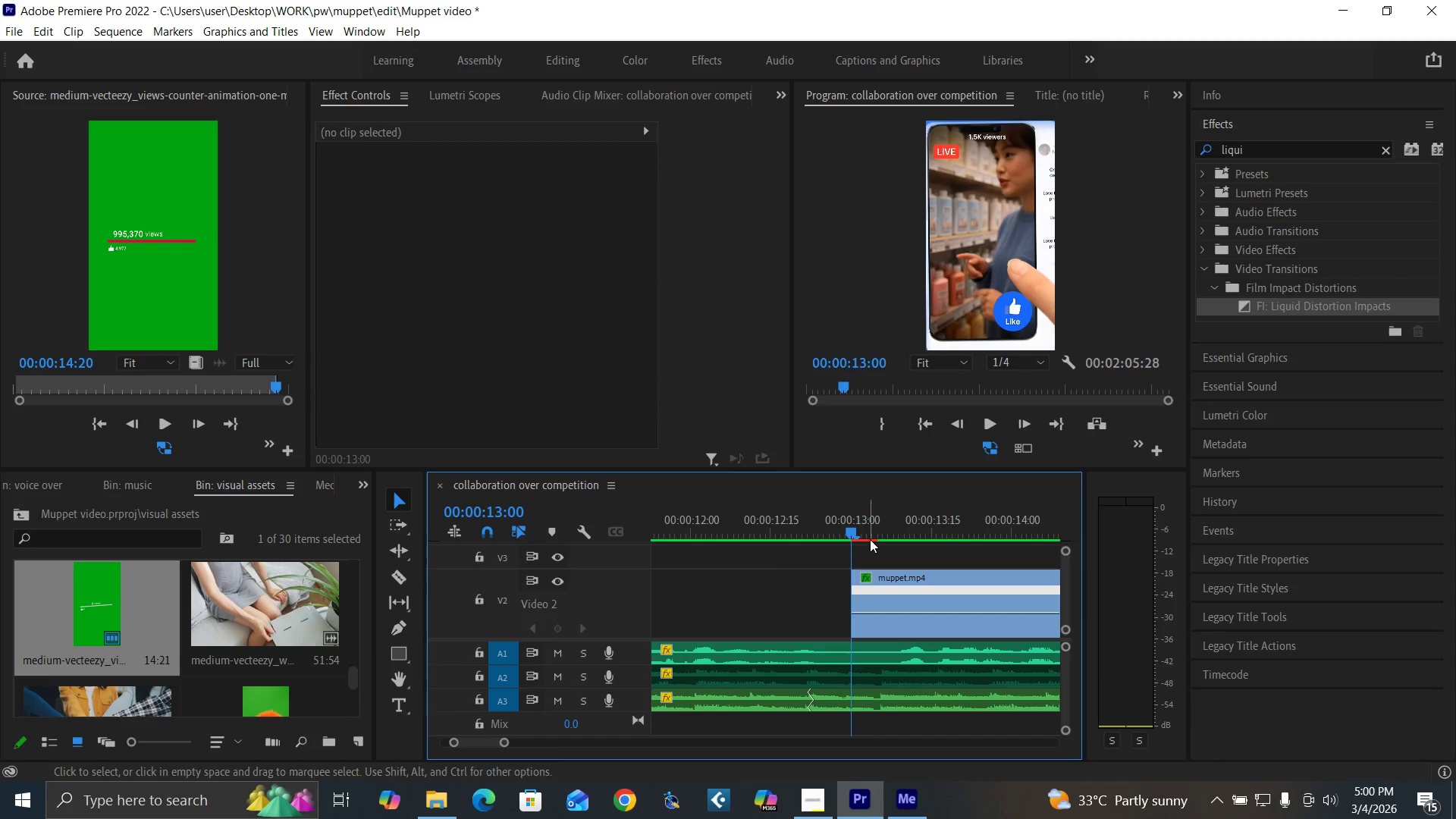 
left_click([874, 535])
 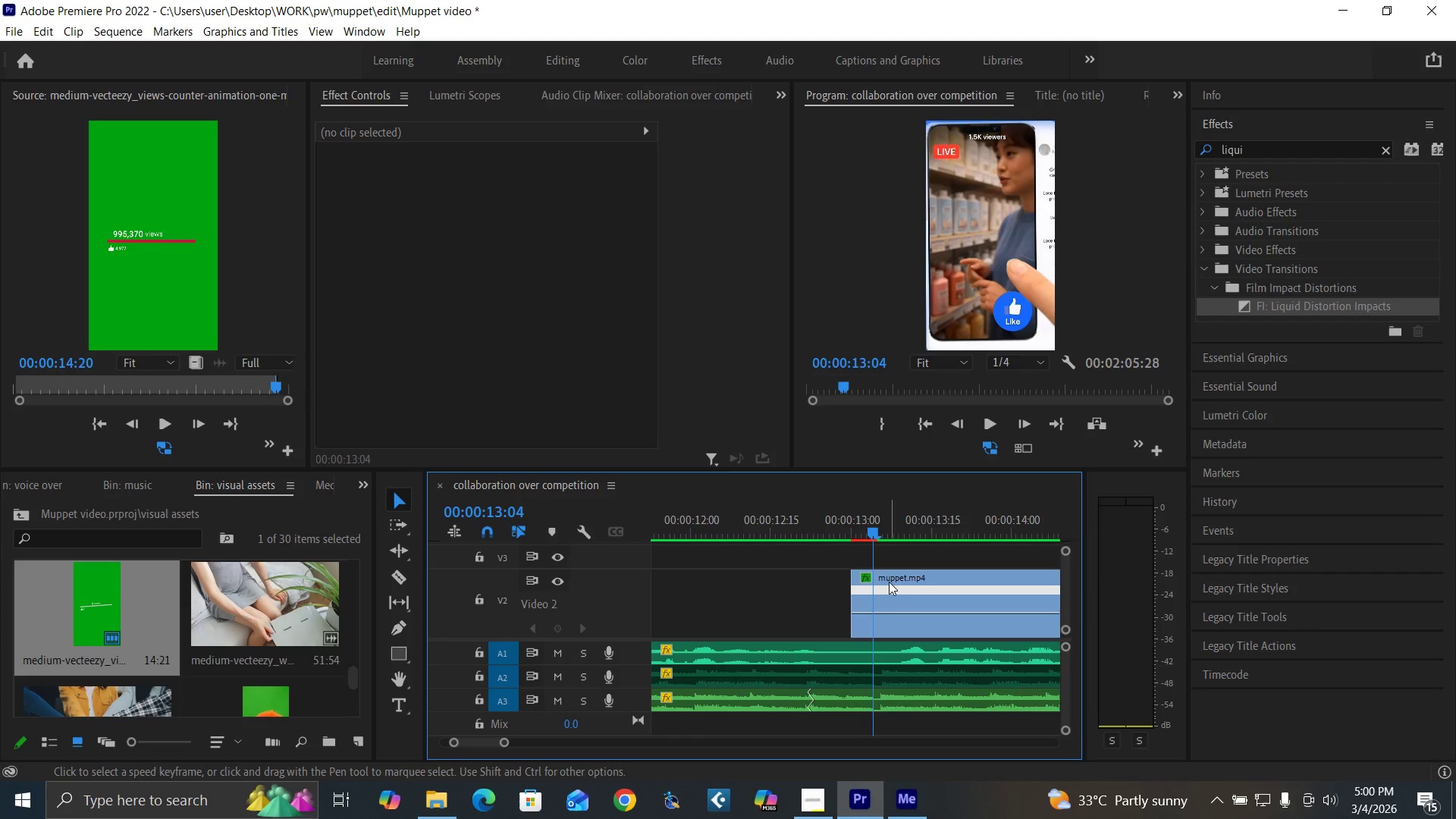 
left_click([889, 582])
 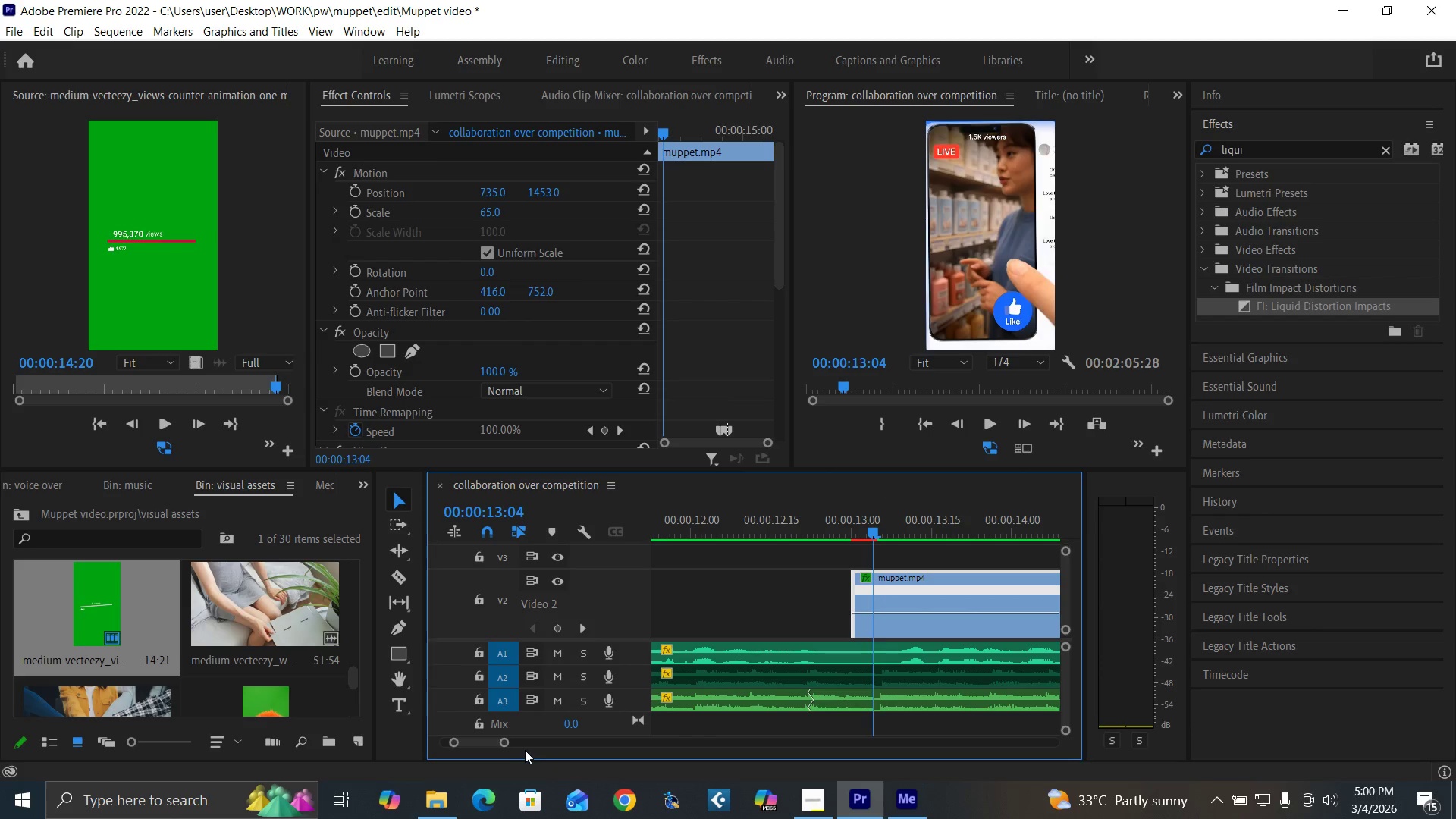 
left_click_drag(start_coordinate=[505, 742], to_coordinate=[520, 749])
 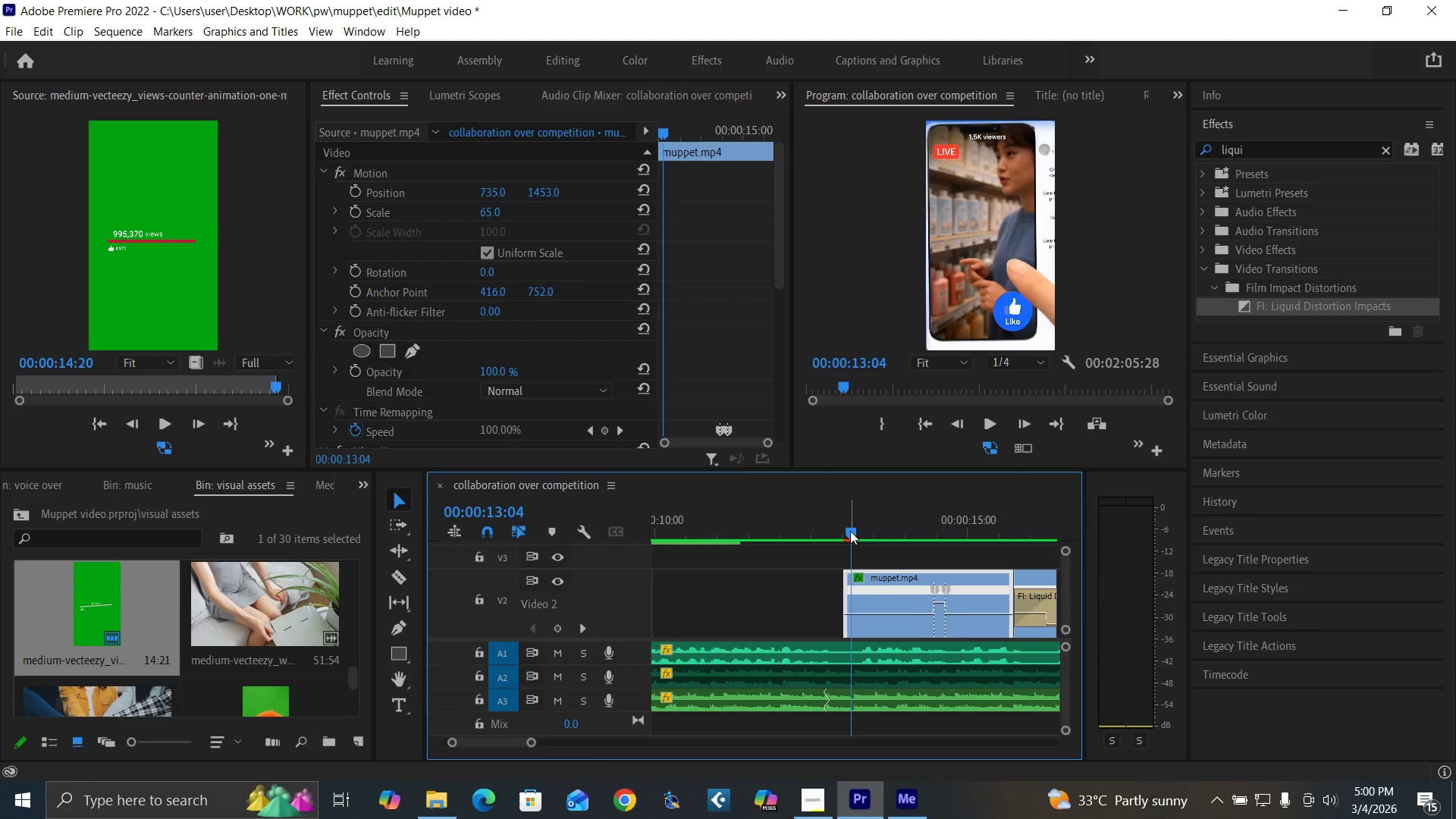 
left_click_drag(start_coordinate=[851, 529], to_coordinate=[855, 544])
 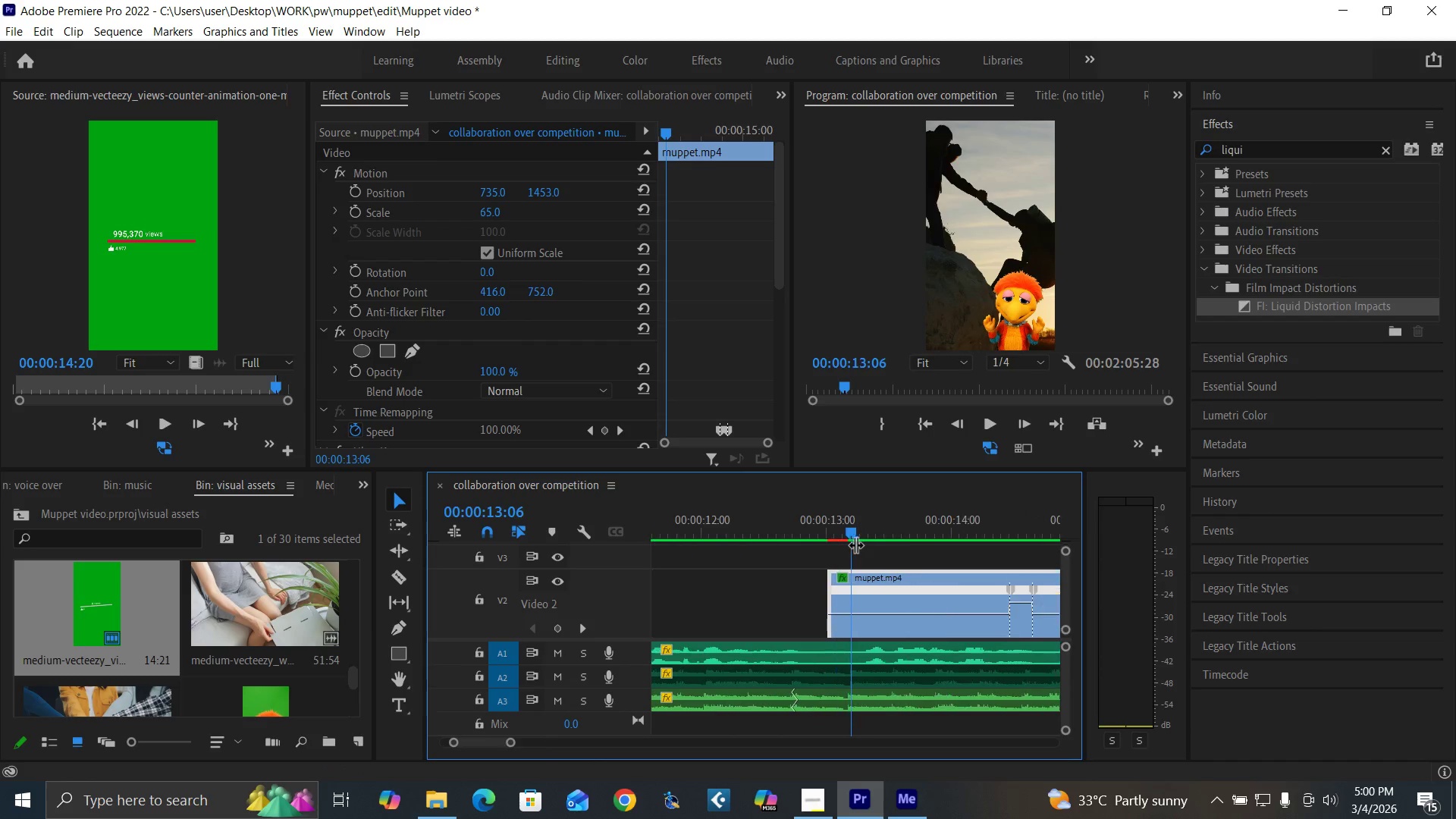 
key(Equal)
 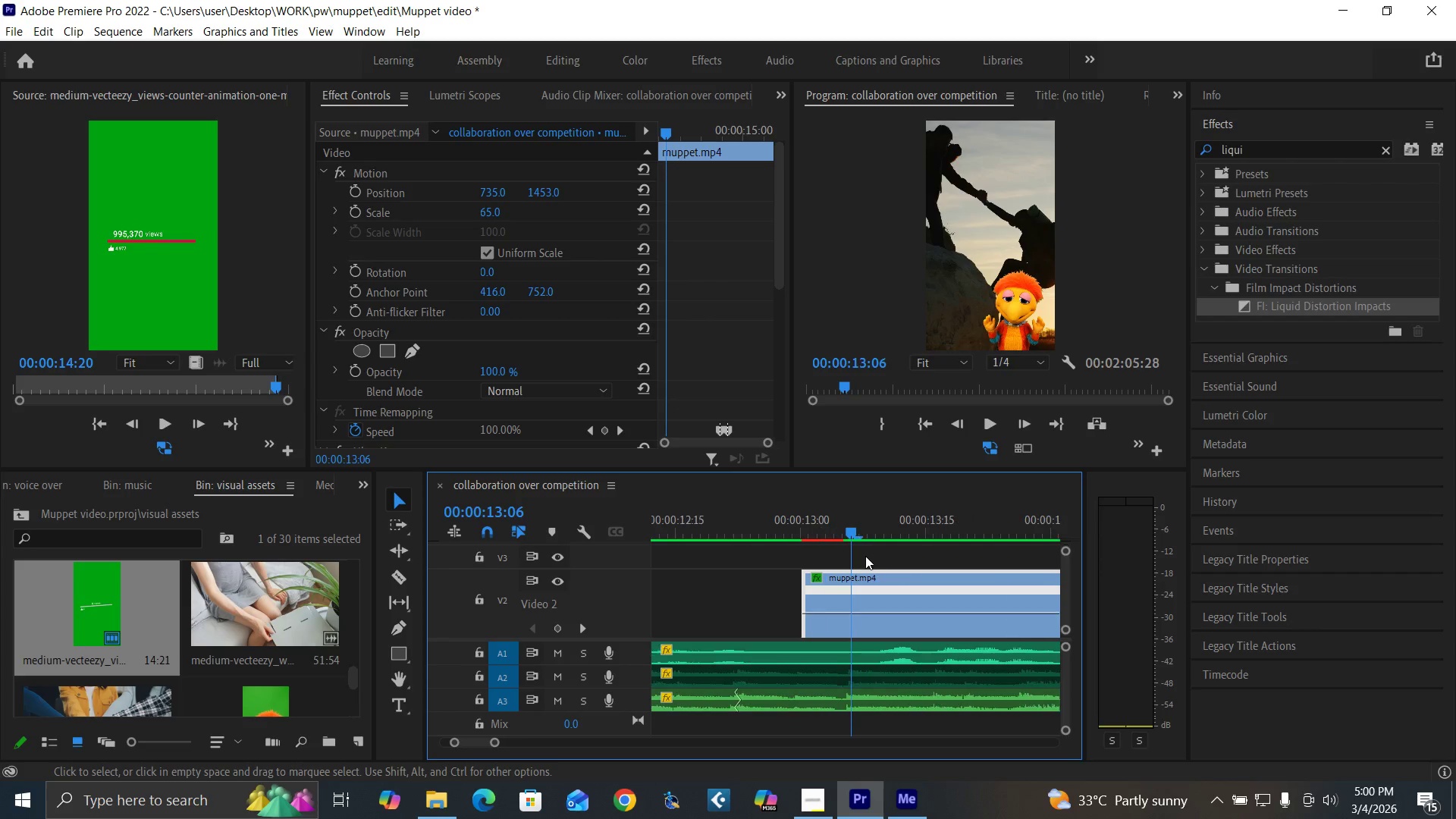 
key(Equal)
 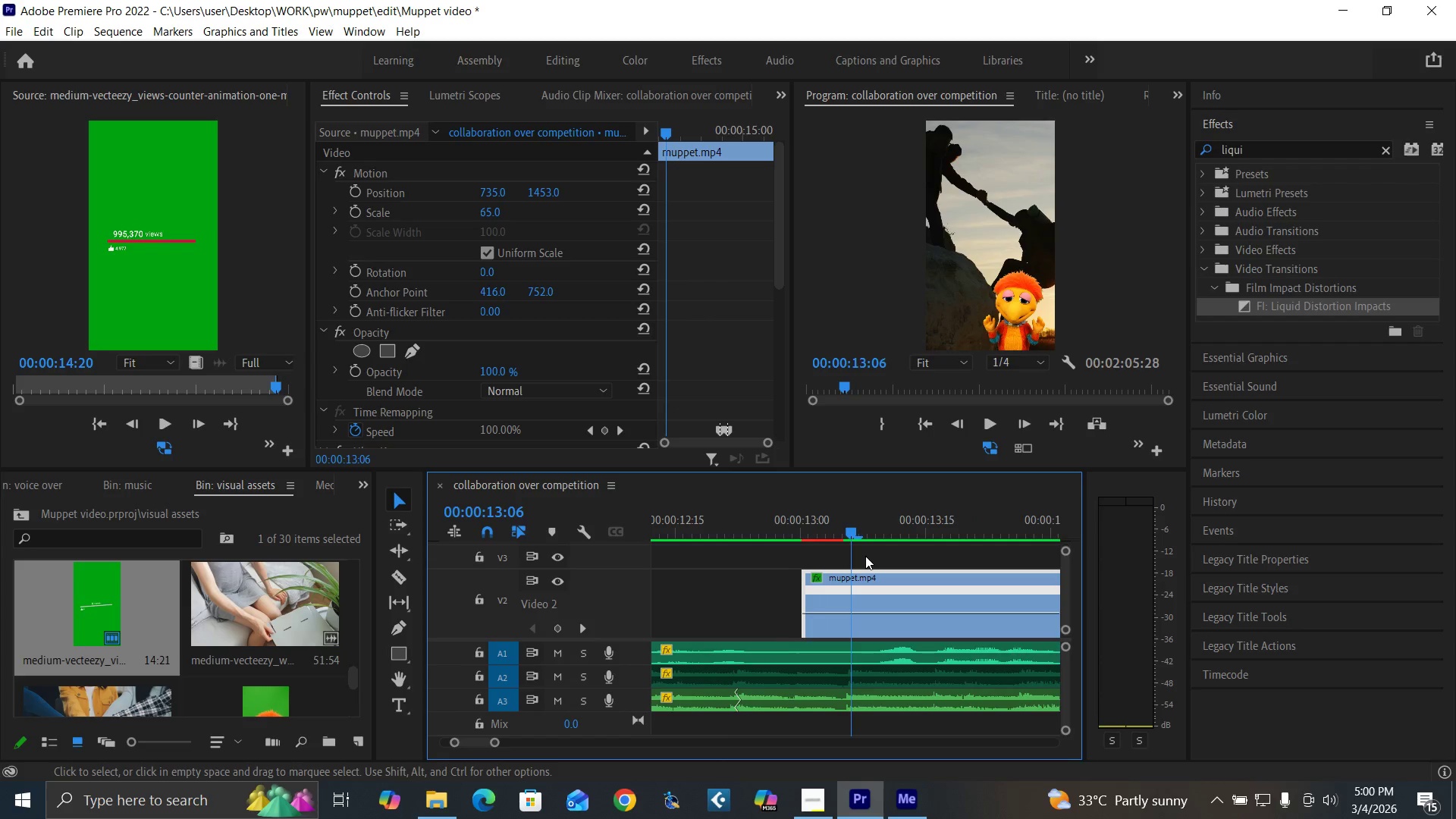 
key(Equal)
 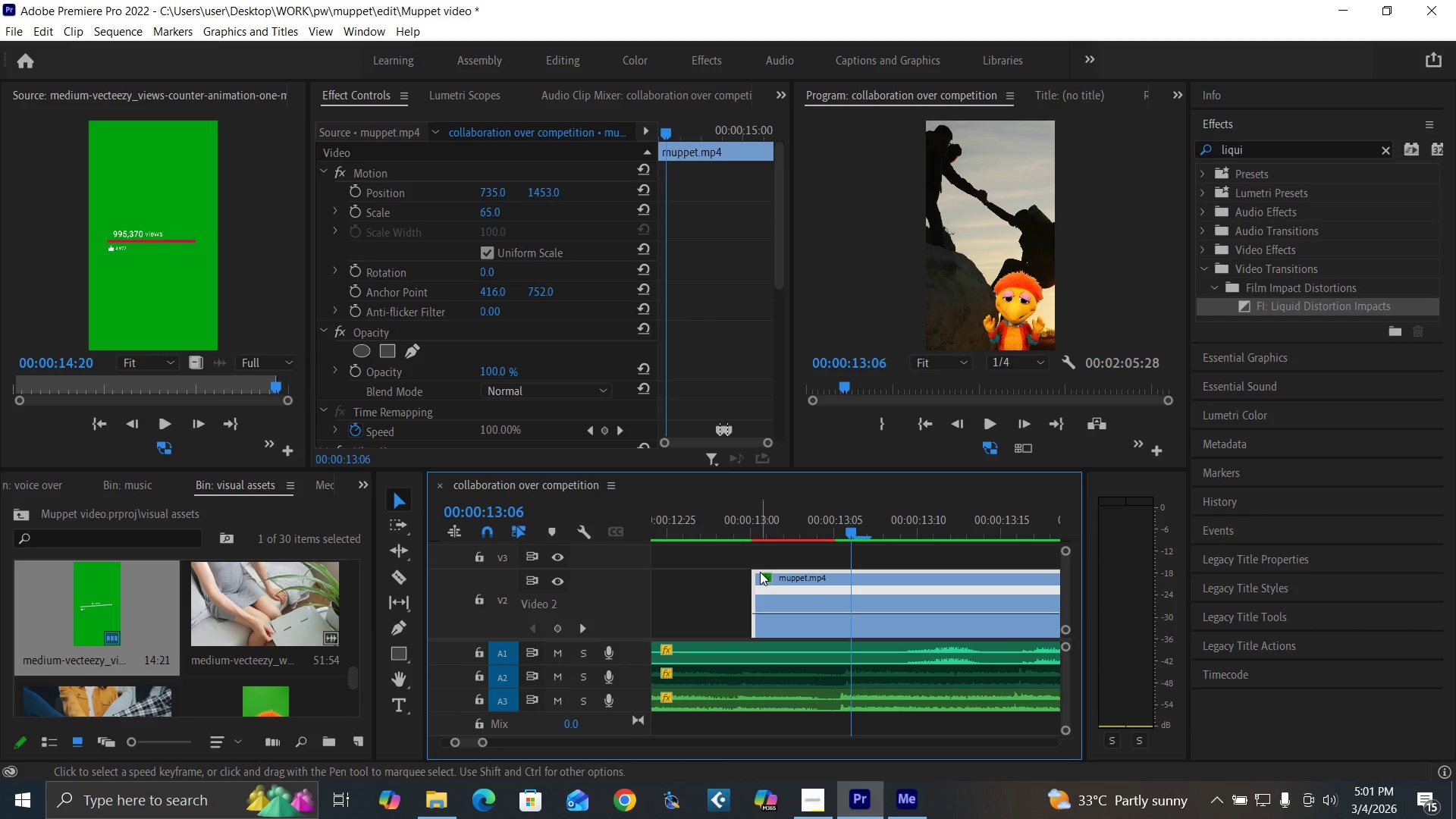 
left_click_drag(start_coordinate=[756, 579], to_coordinate=[831, 591])
 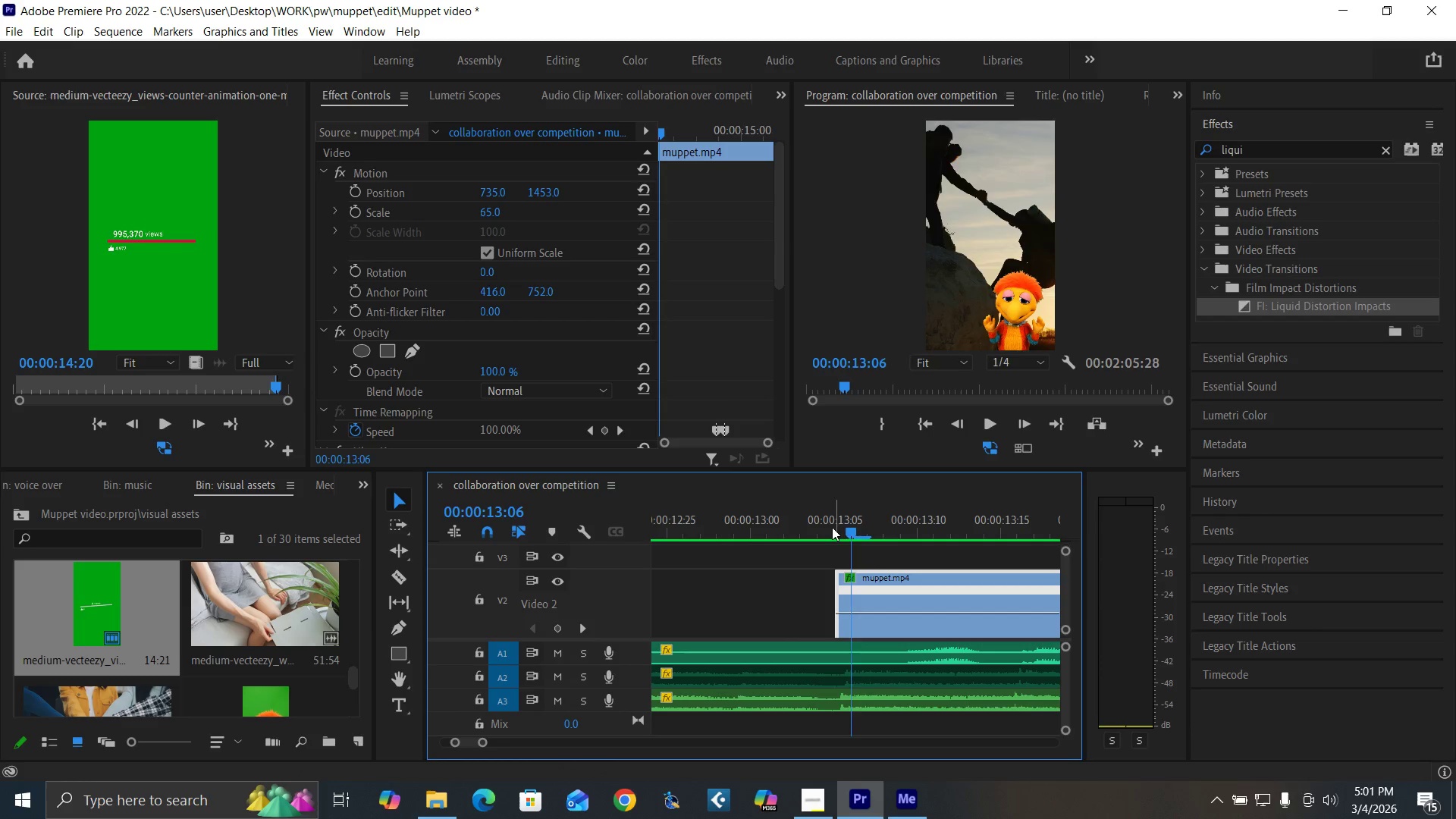 
left_click_drag(start_coordinate=[832, 527], to_coordinate=[846, 571])
 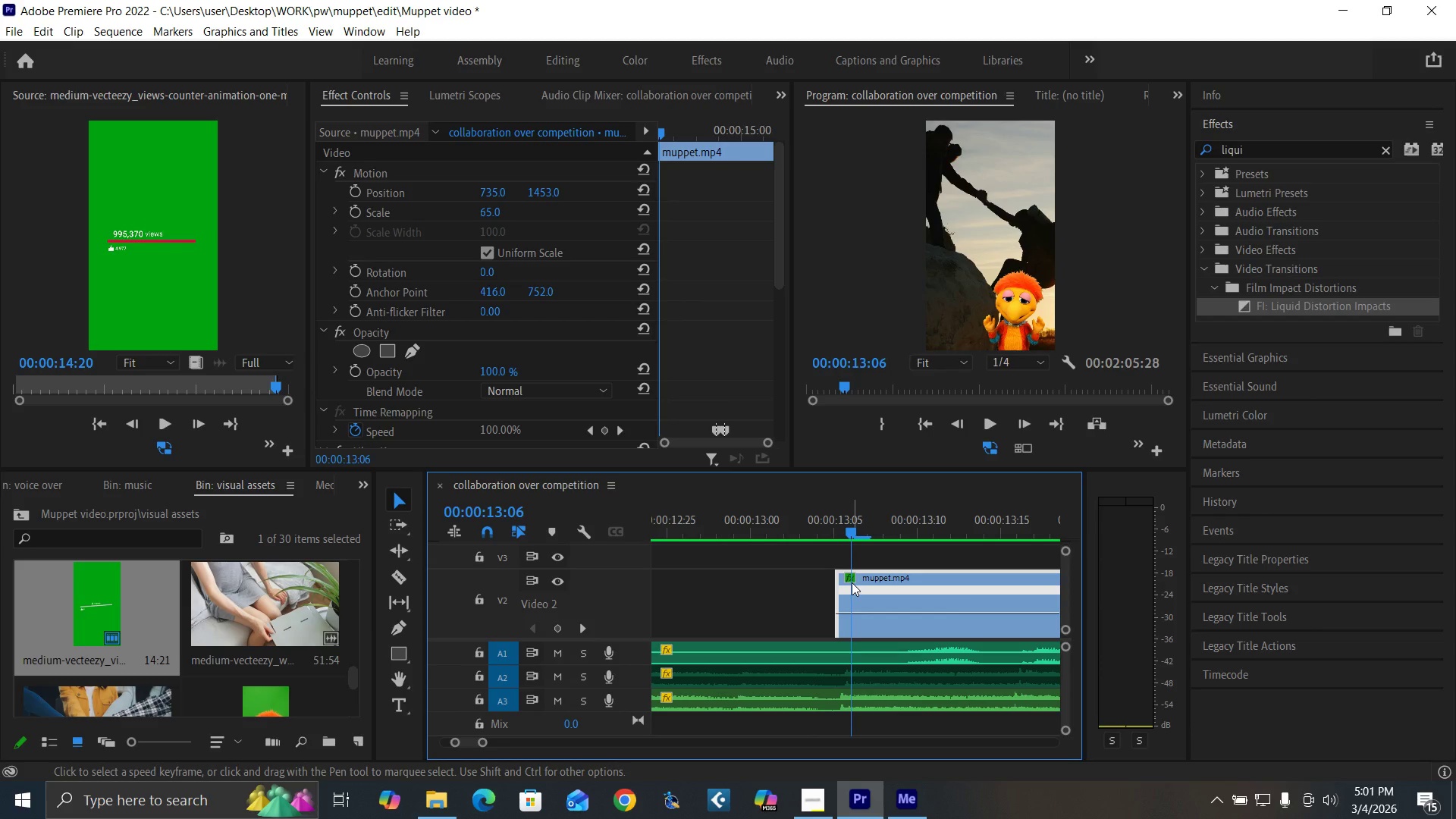 
key(C)
 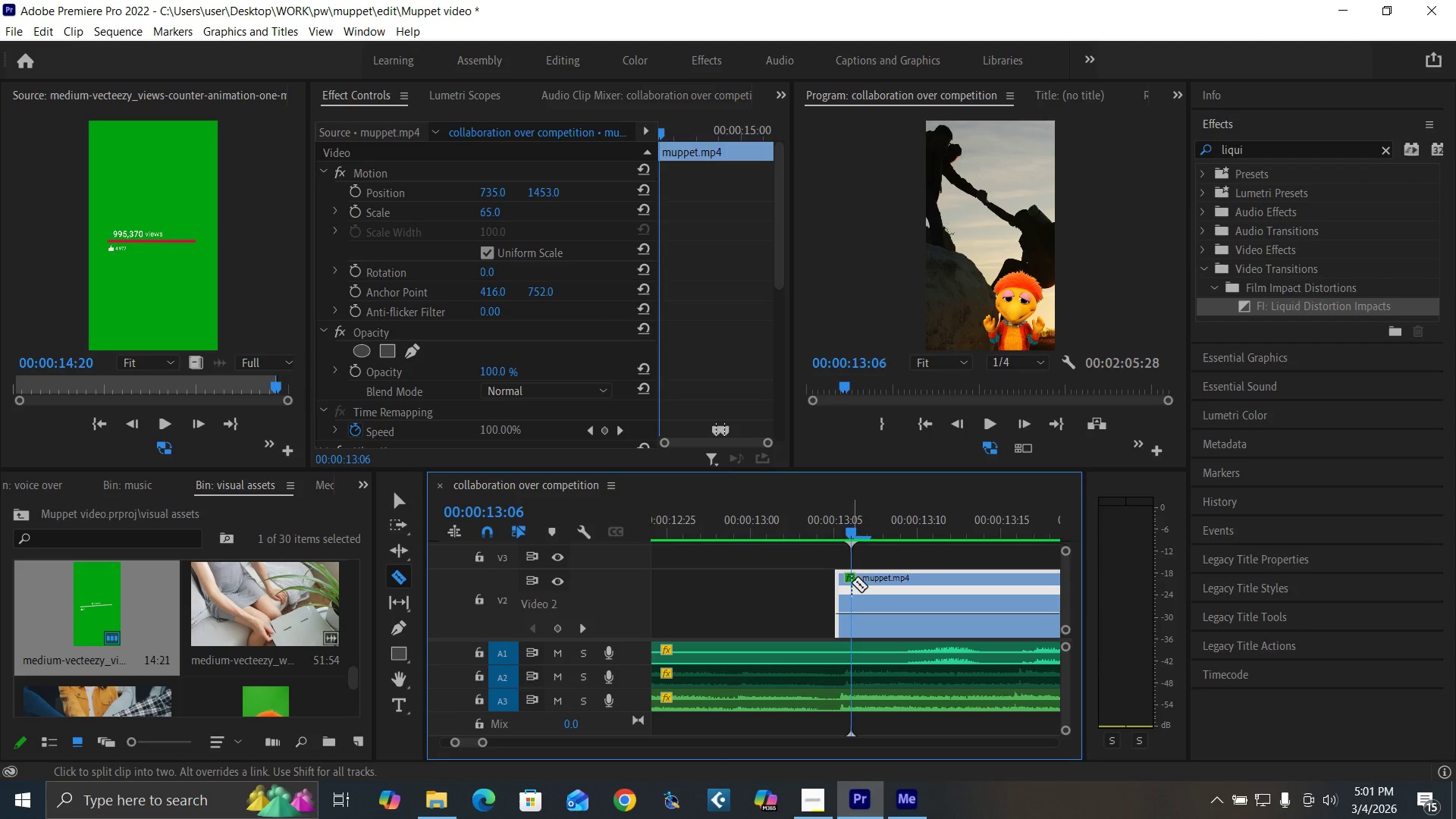 
left_click([852, 582])
 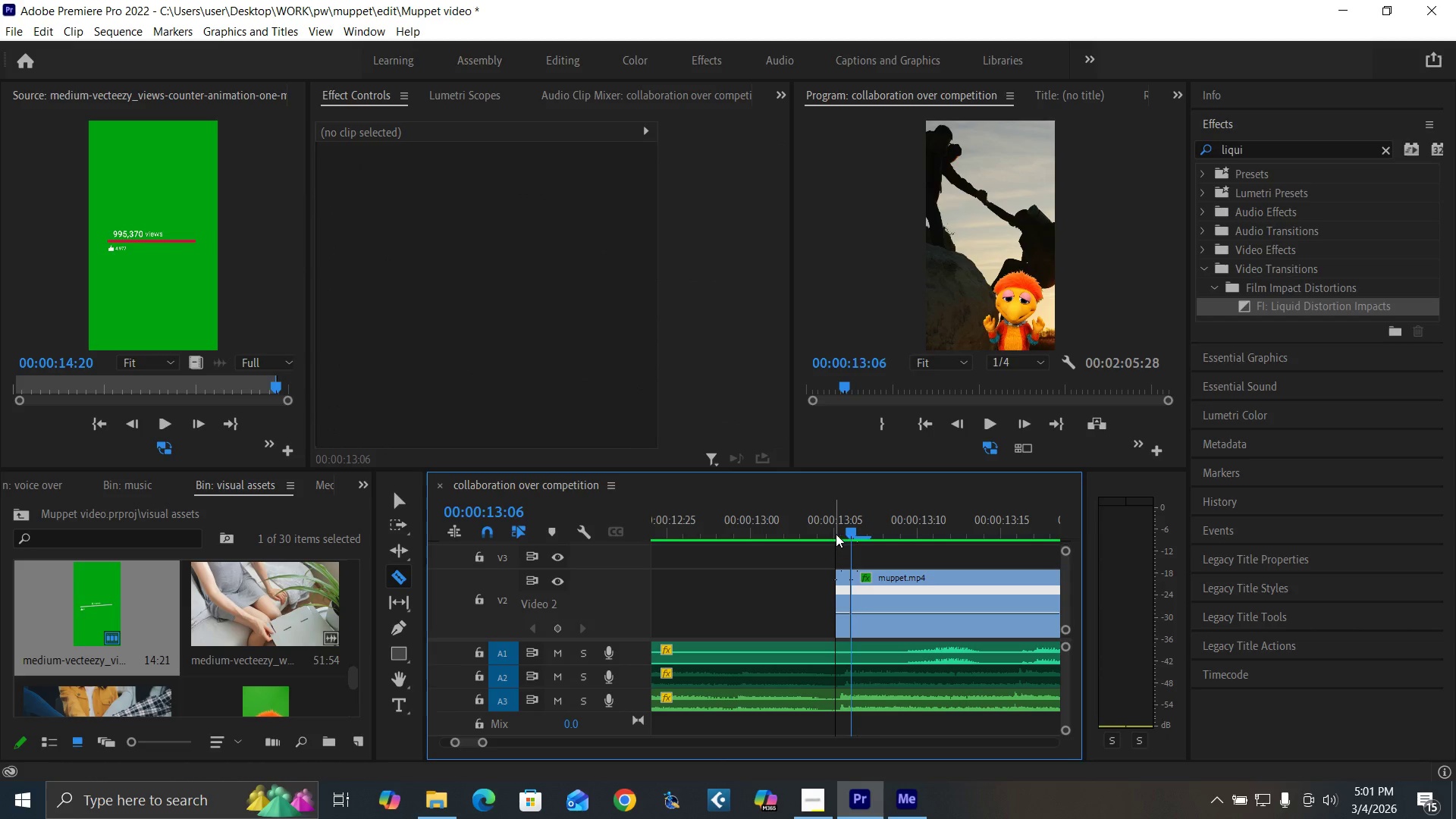 
left_click([837, 531])
 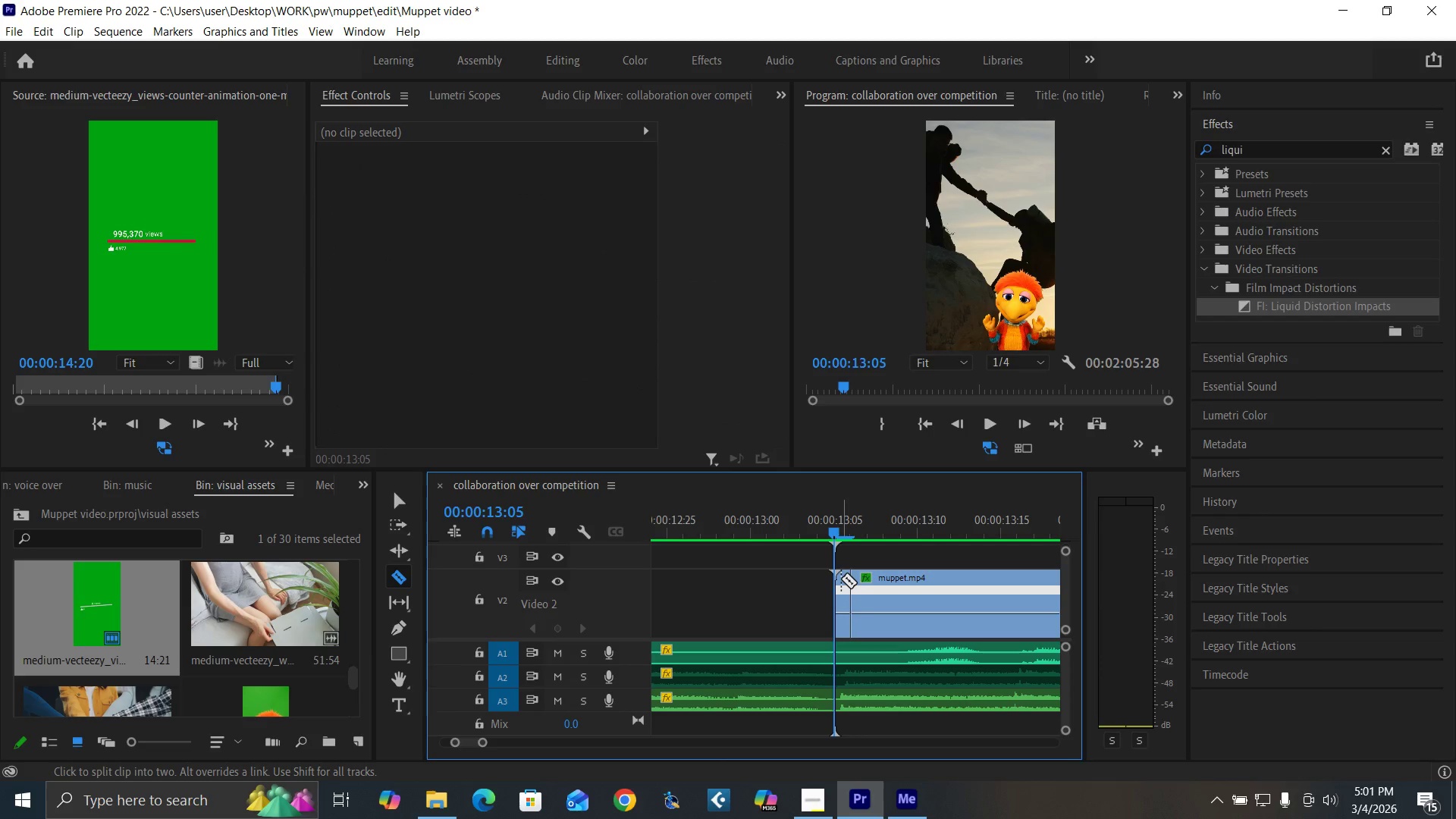 
key(V)
 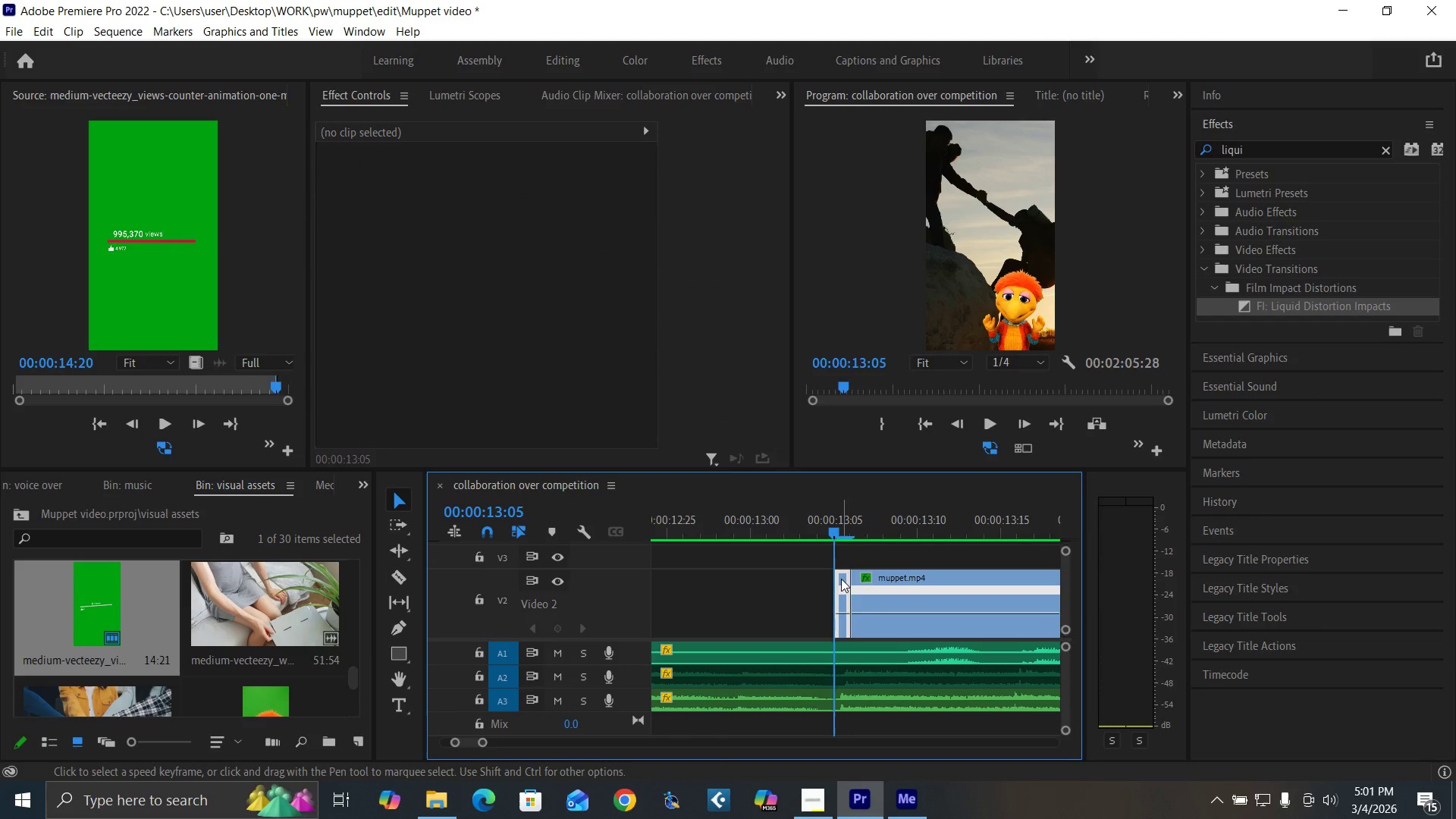 
left_click([841, 579])
 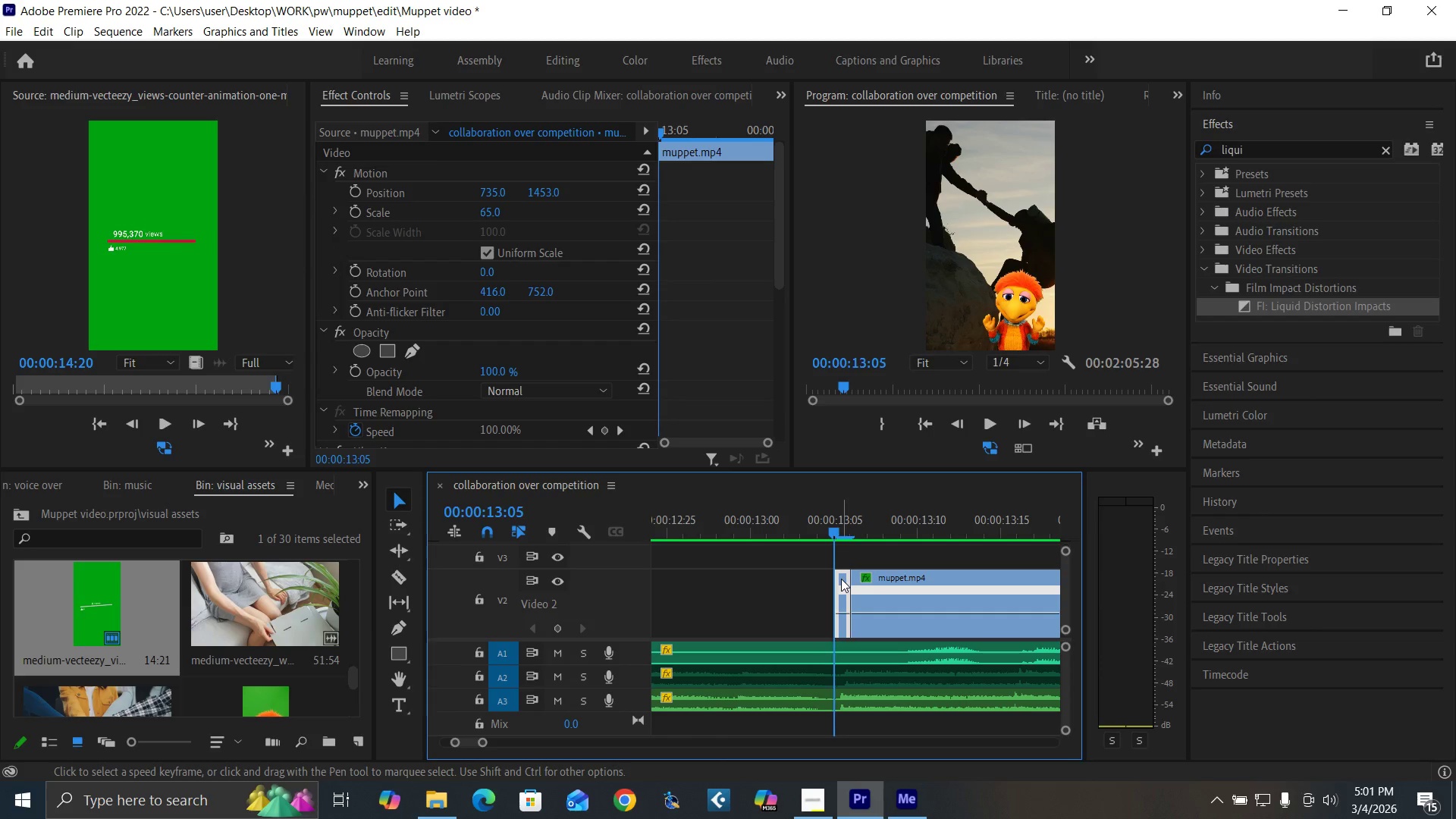 
right_click([841, 579])
 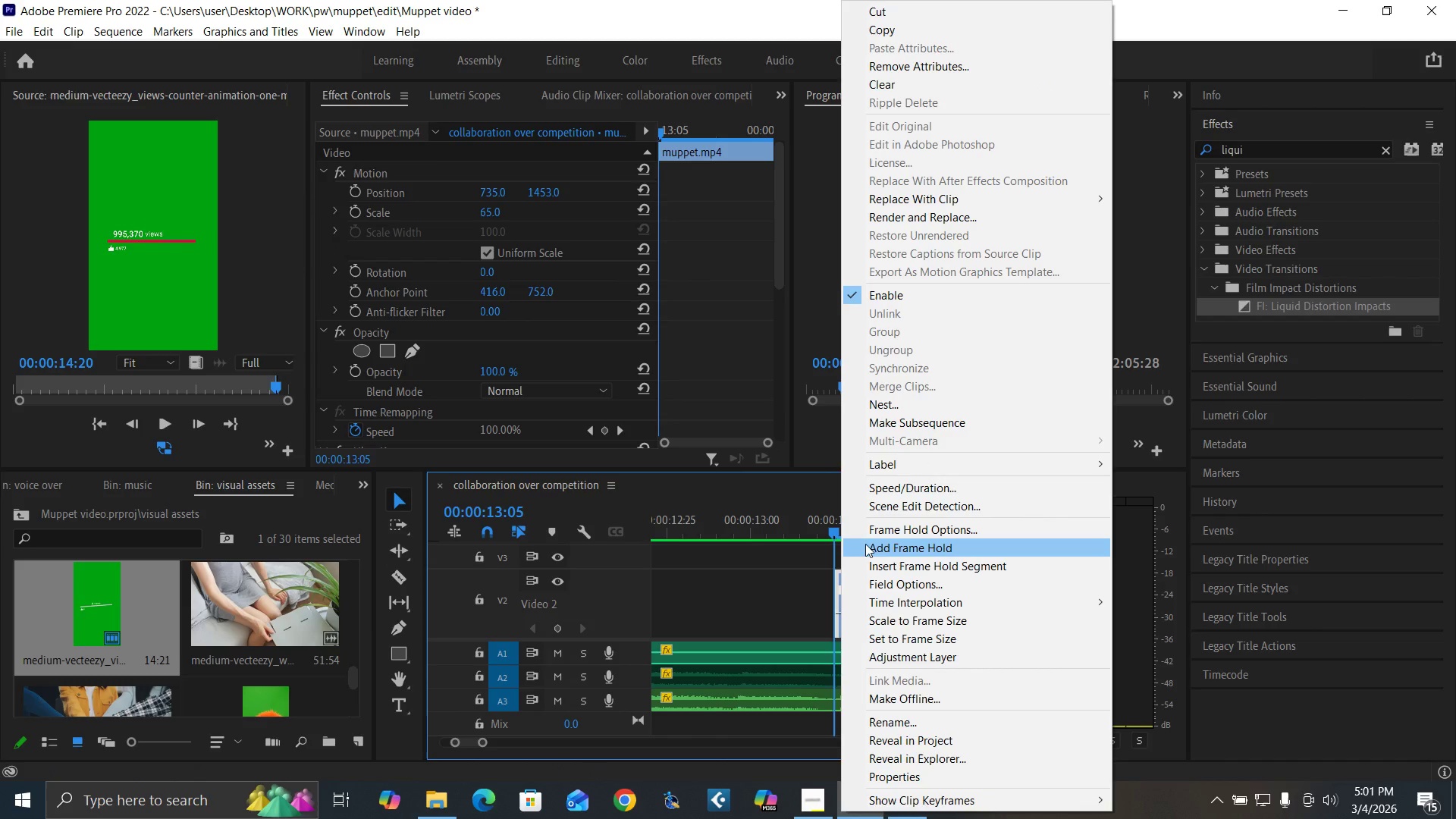 
left_click([871, 545])
 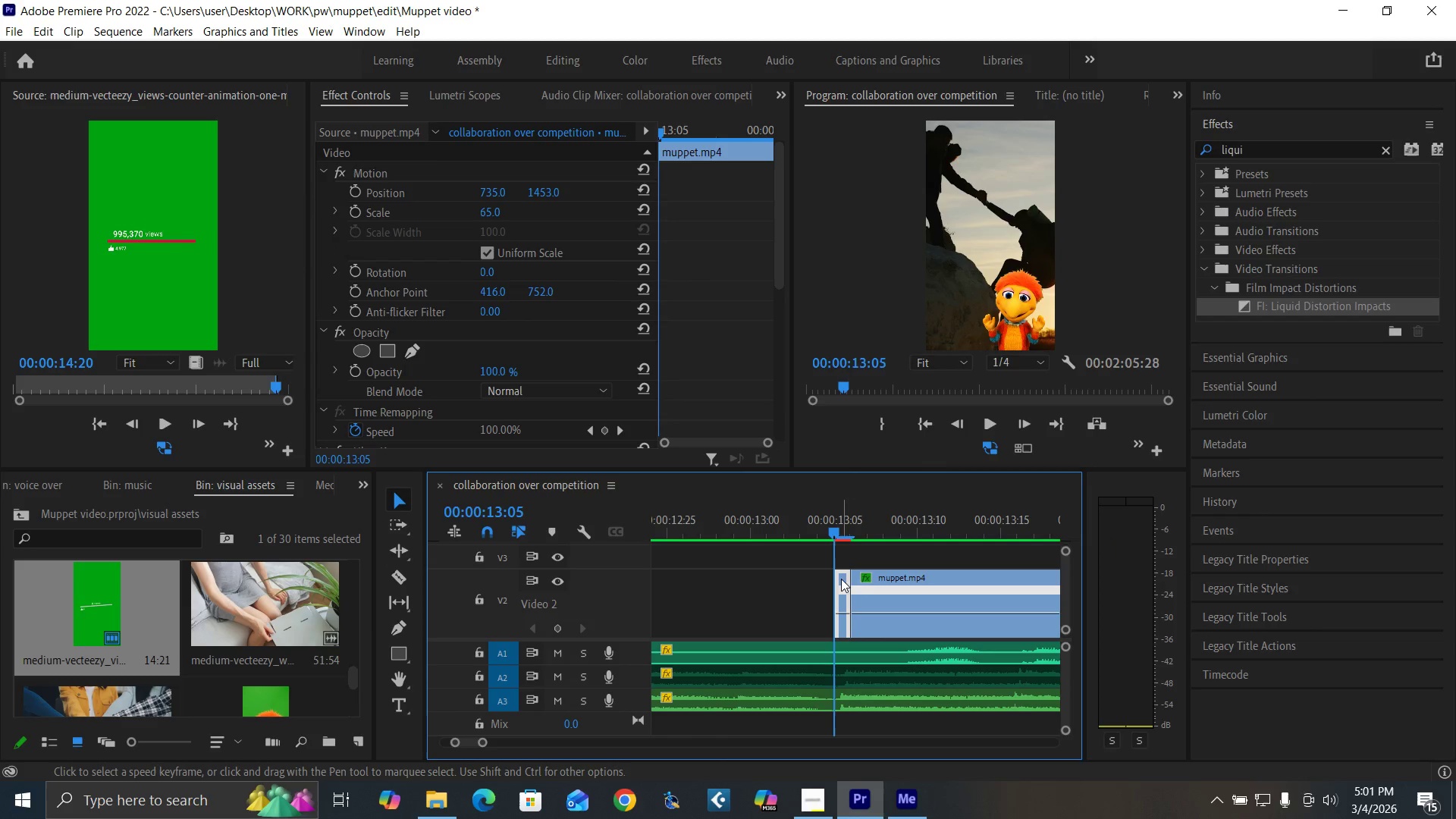 
left_click_drag(start_coordinate=[841, 579], to_coordinate=[742, 577])
 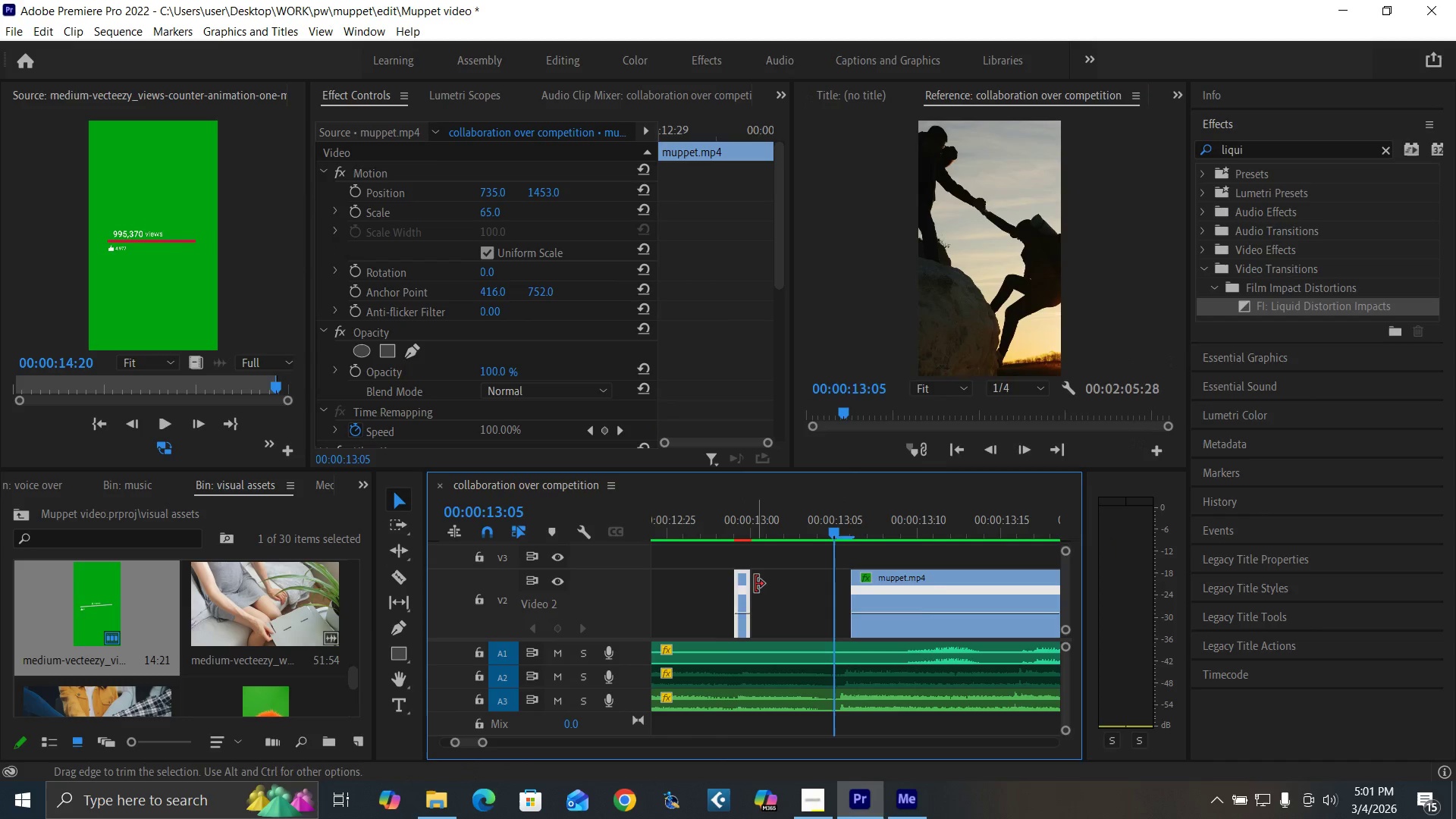 
left_click_drag(start_coordinate=[755, 584], to_coordinate=[849, 601])
 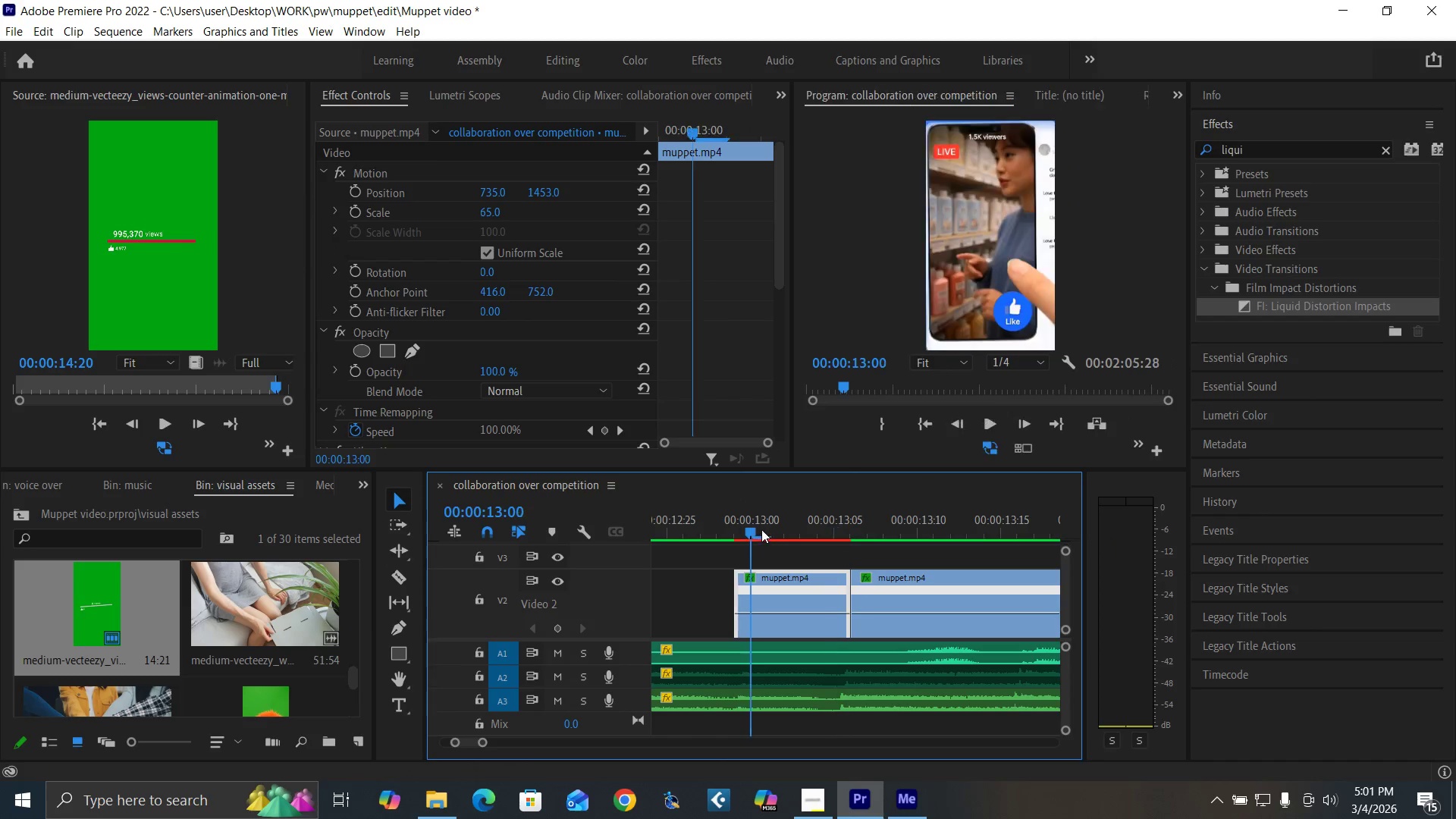 
left_click_drag(start_coordinate=[761, 529], to_coordinate=[821, 608])
 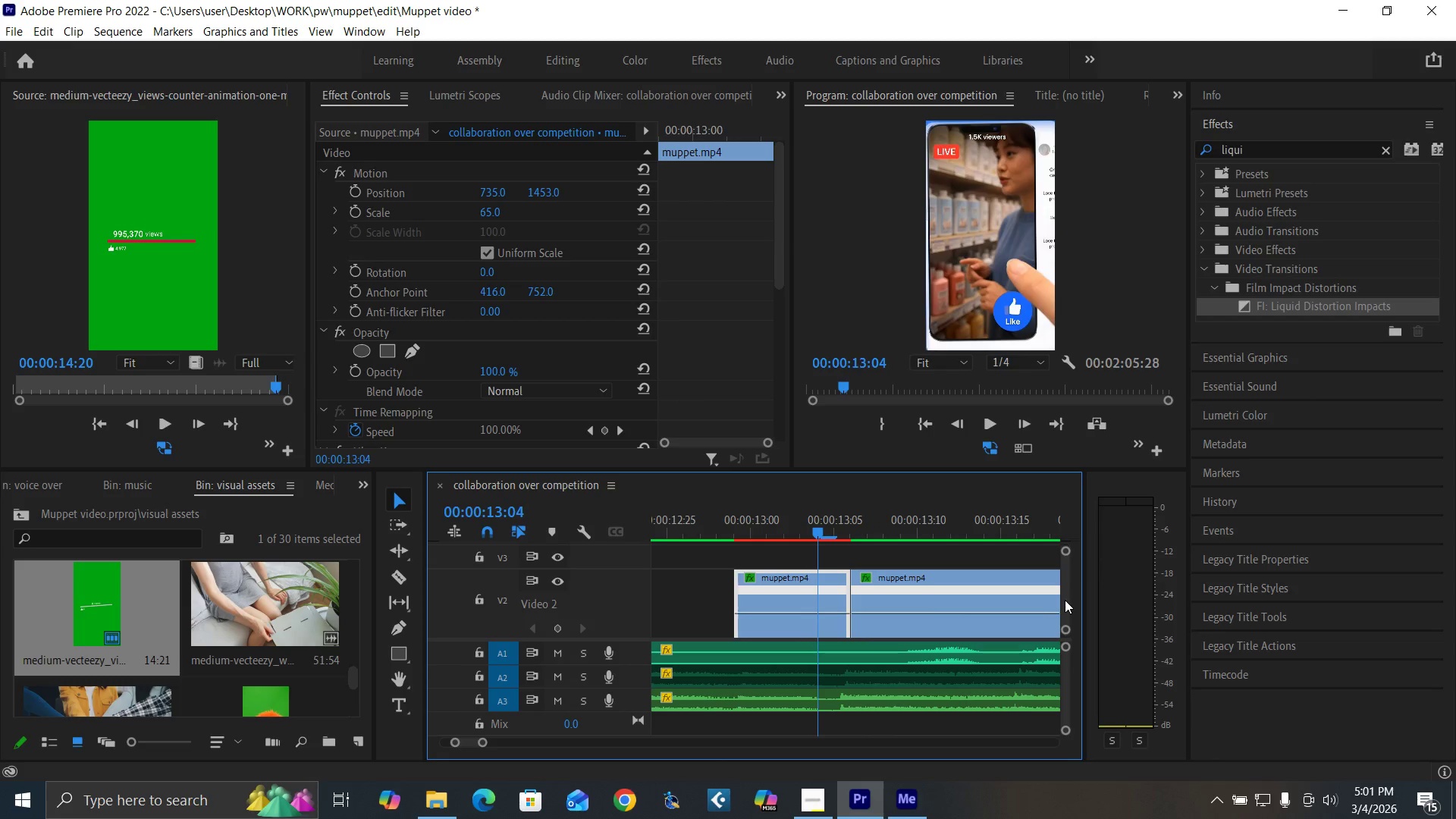 
left_click_drag(start_coordinate=[1065, 600], to_coordinate=[1062, 595])
 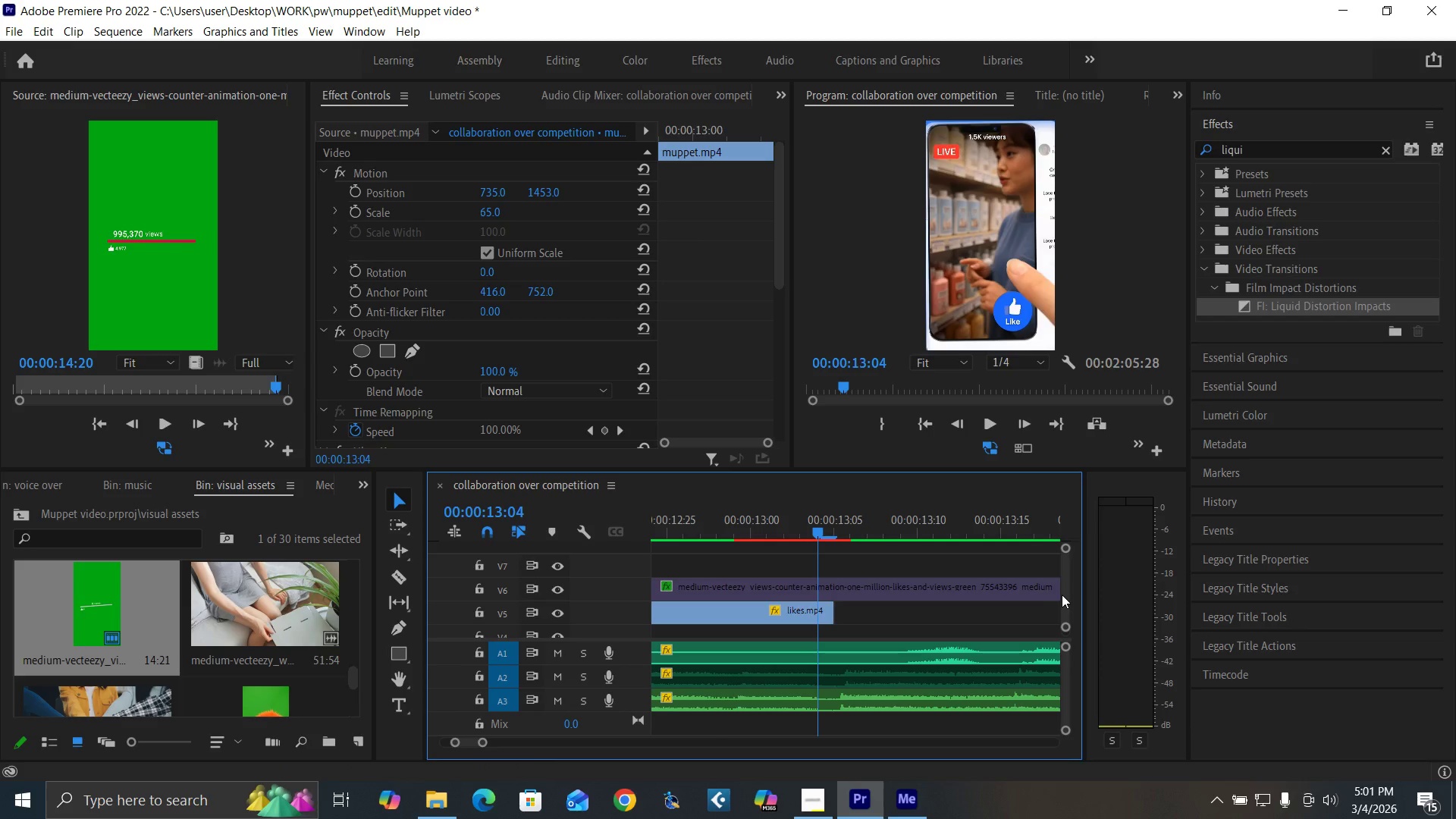 
left_click_drag(start_coordinate=[1065, 598], to_coordinate=[1068, 604])
 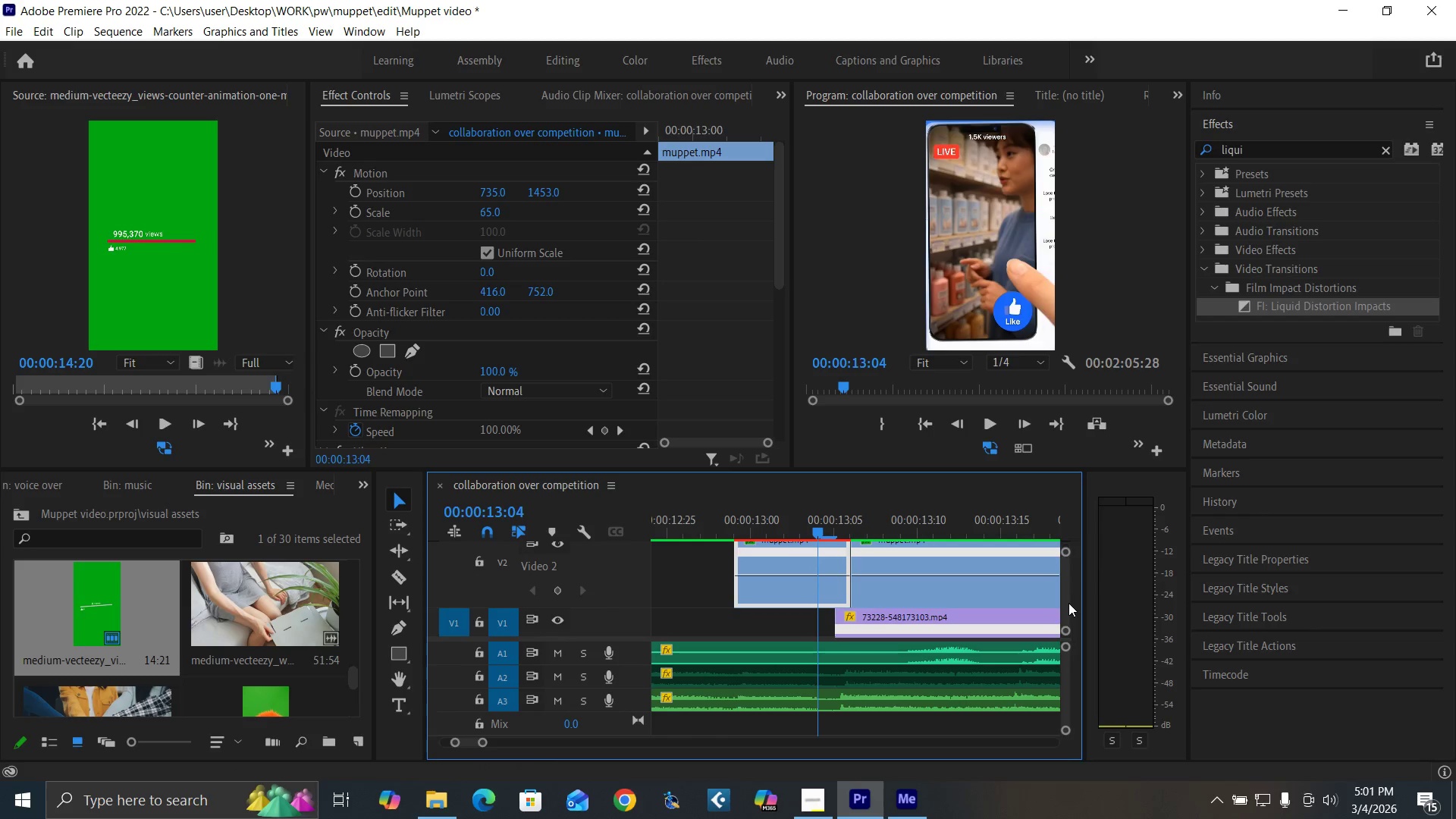 
key(Control+Z)
 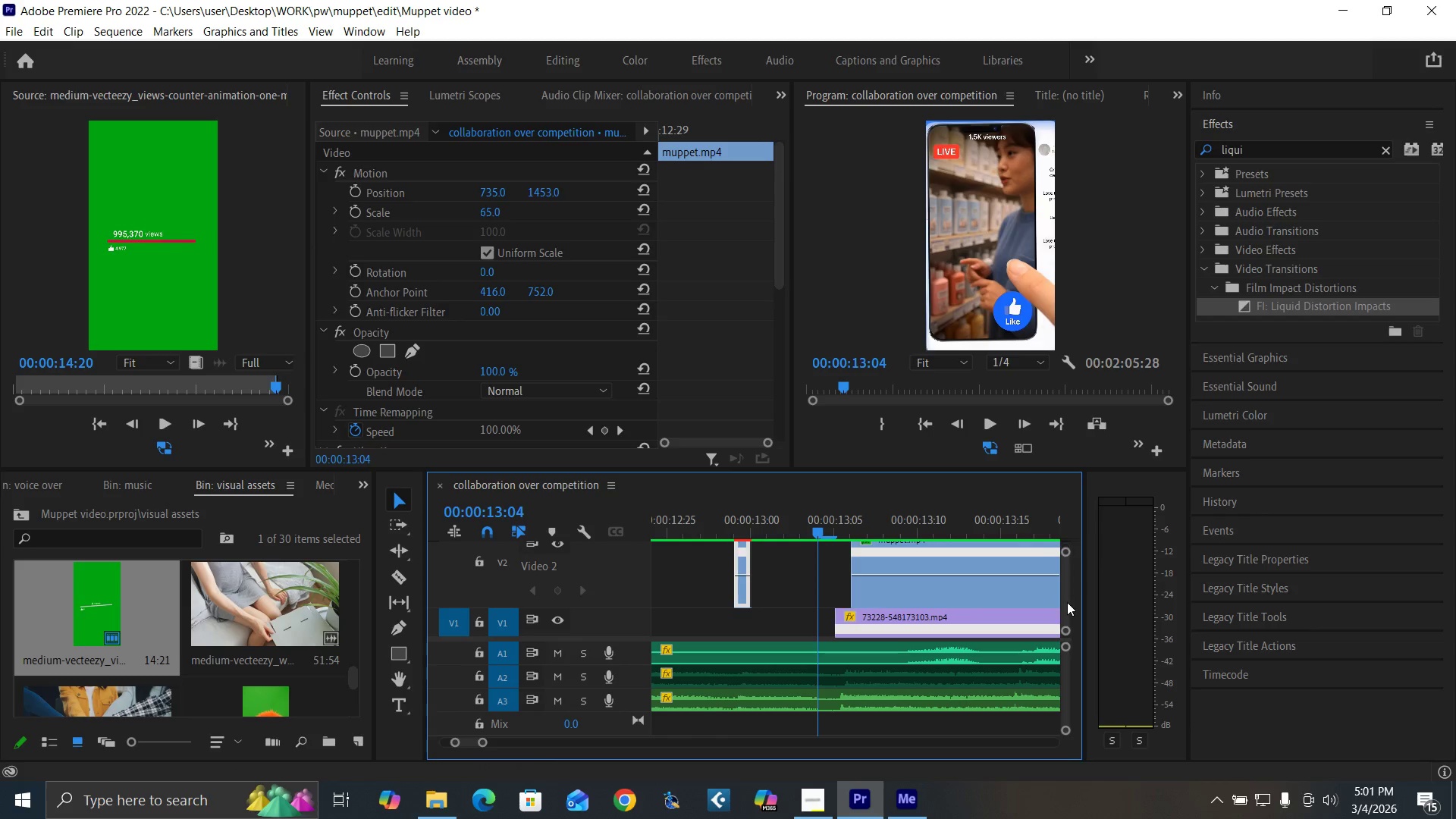 
key(Control+Z)
 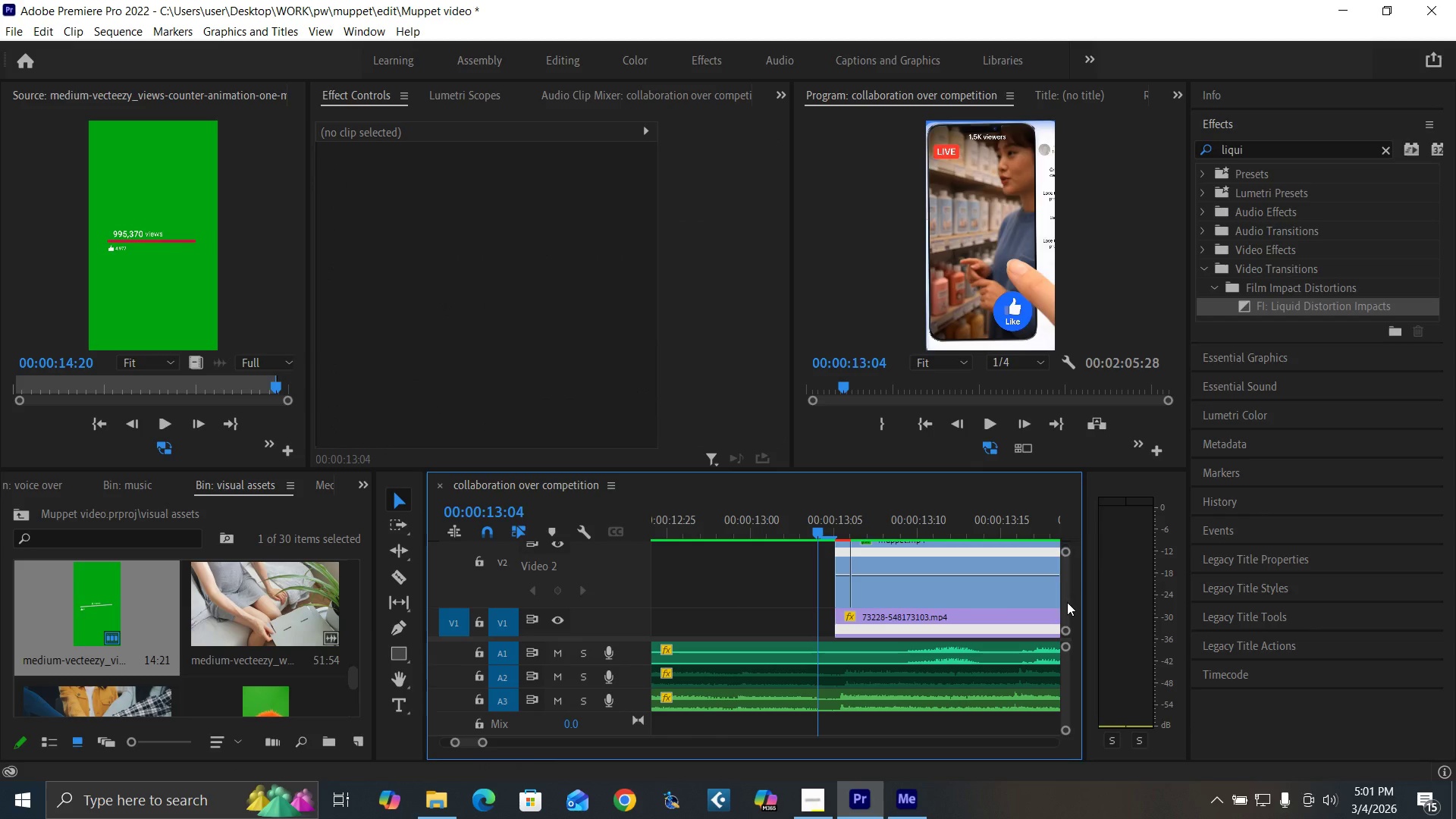 
key(Control+Z)
 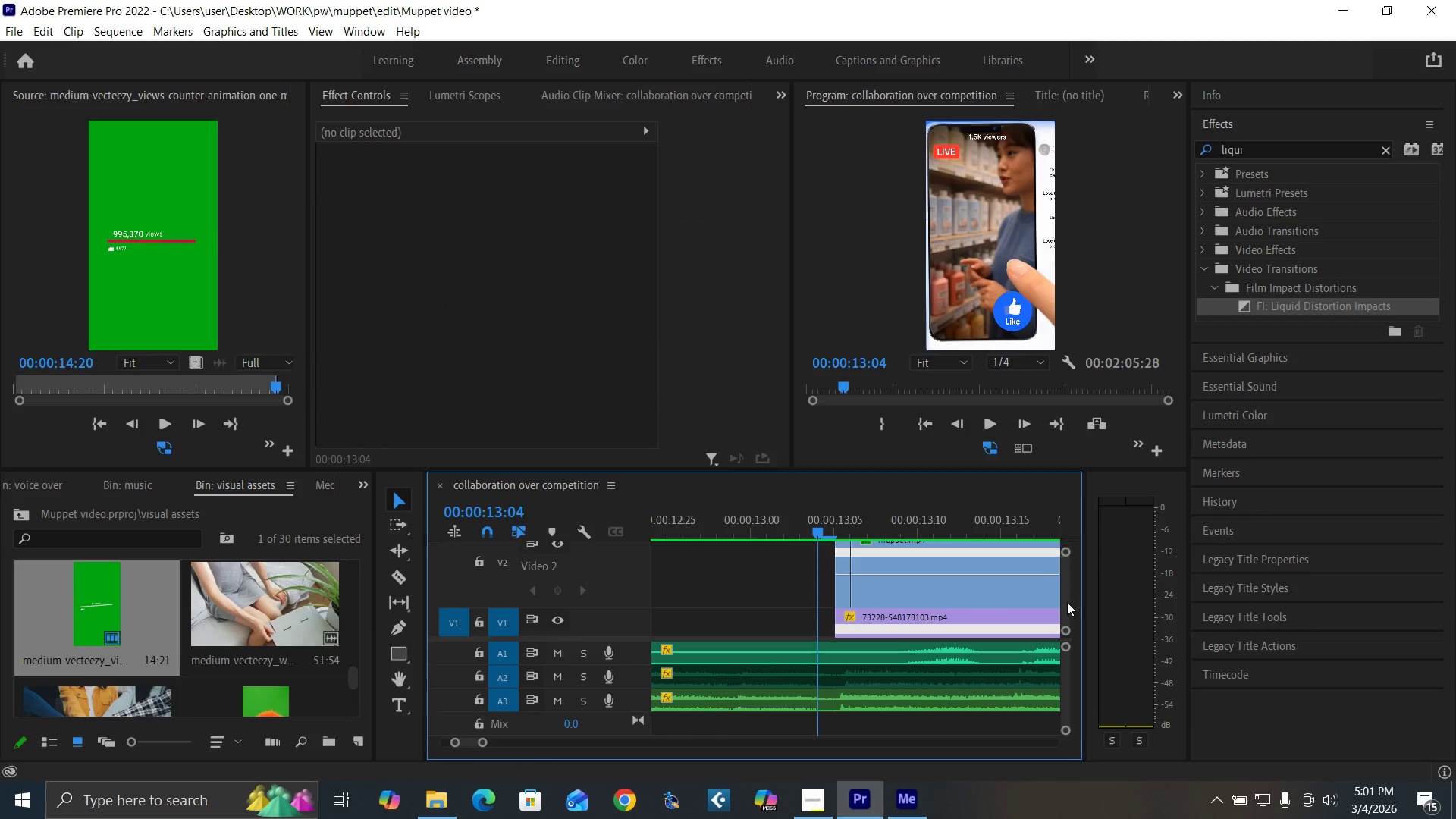 
key(Control+Z)
 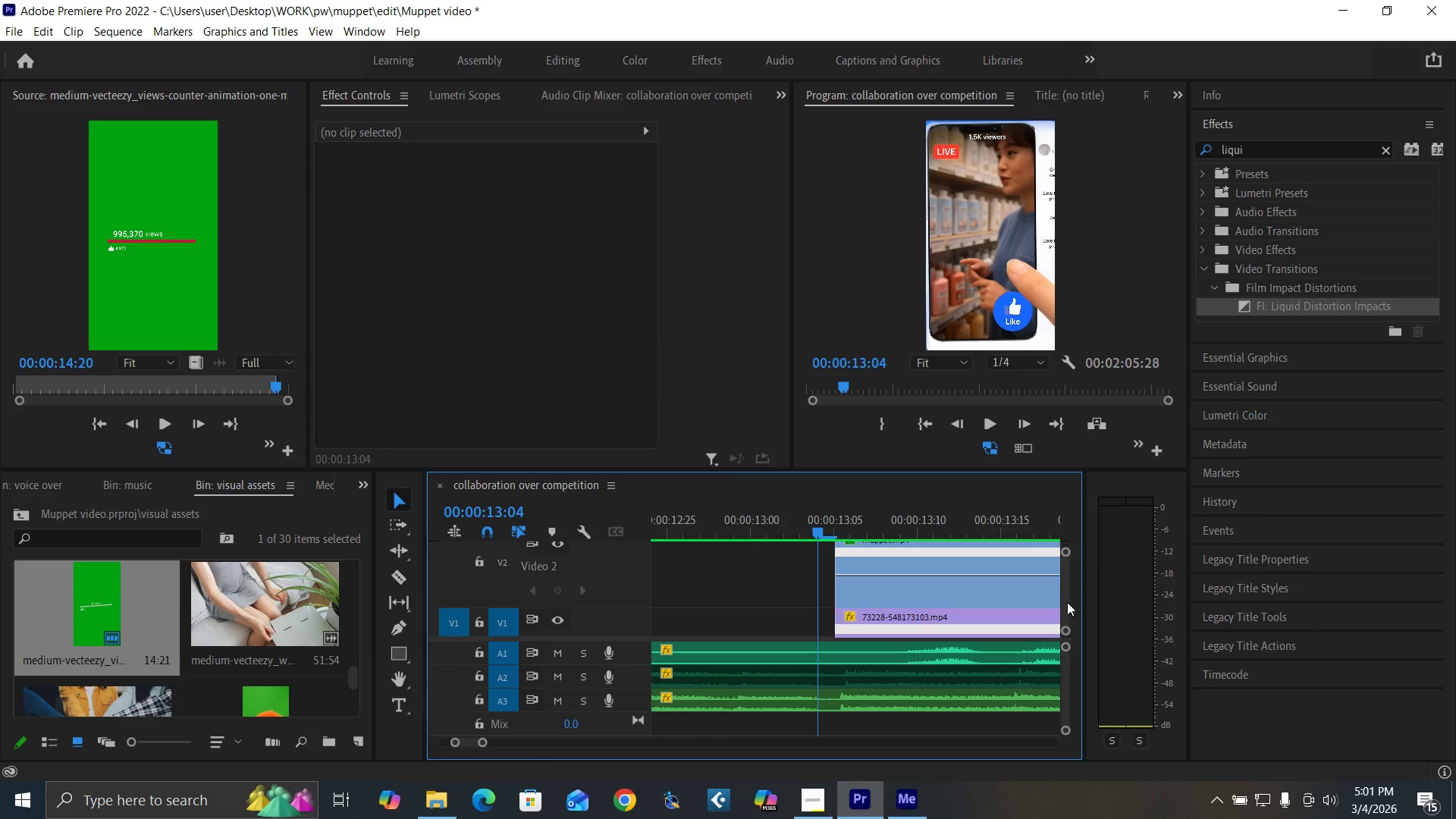 
key(Control+Z)
 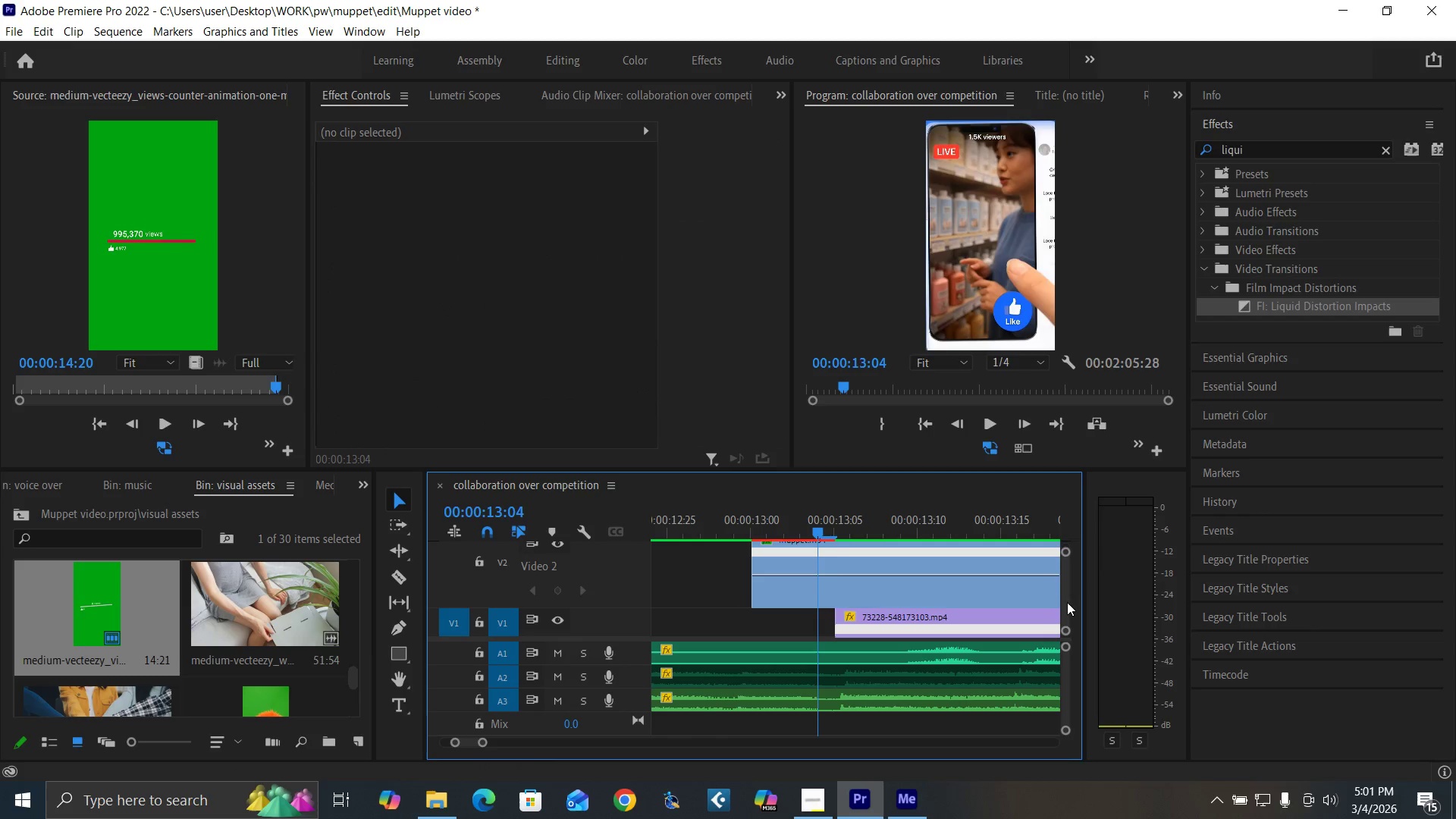 
key(Control+Z)
 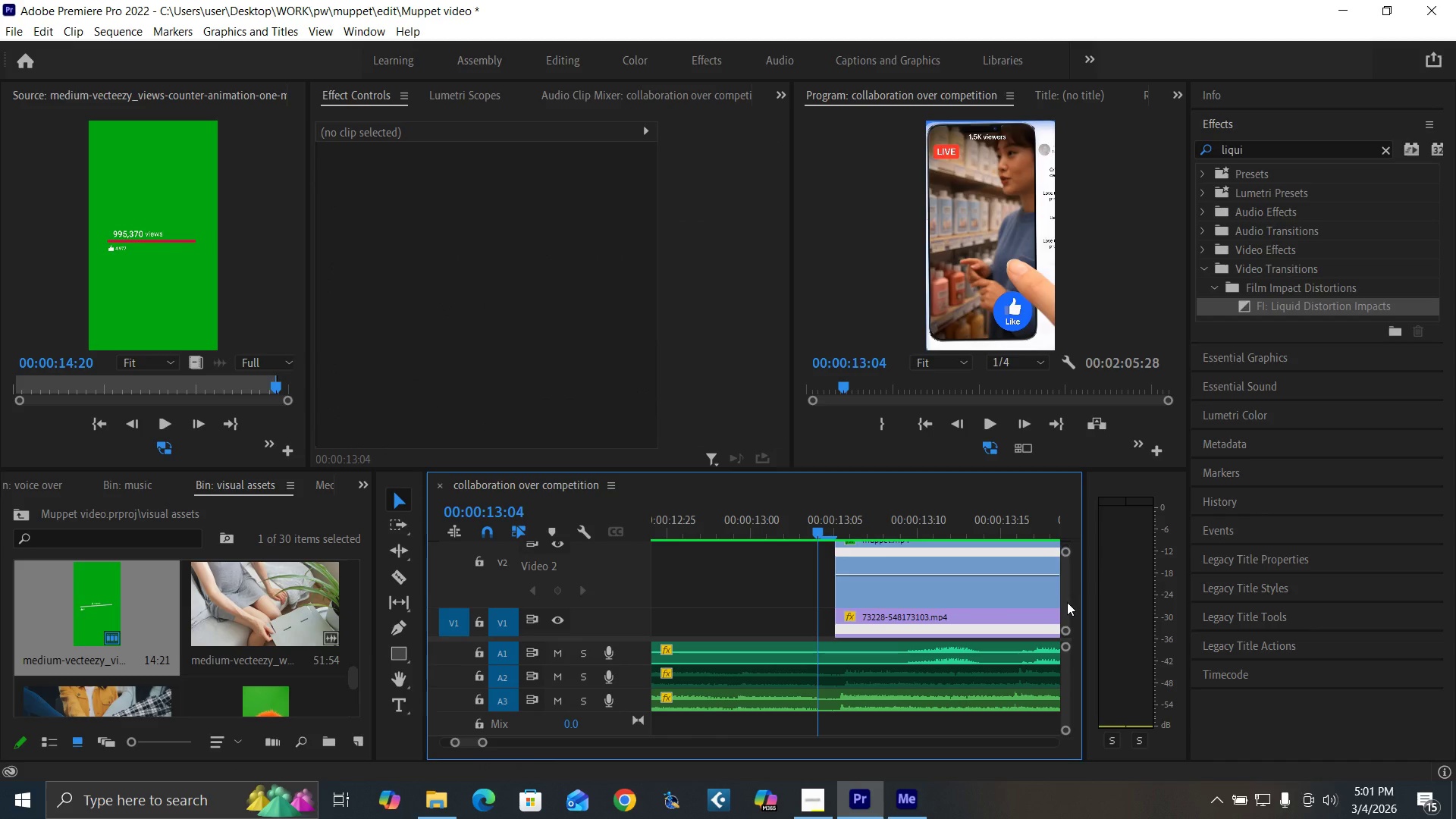 
key(Control+Z)
 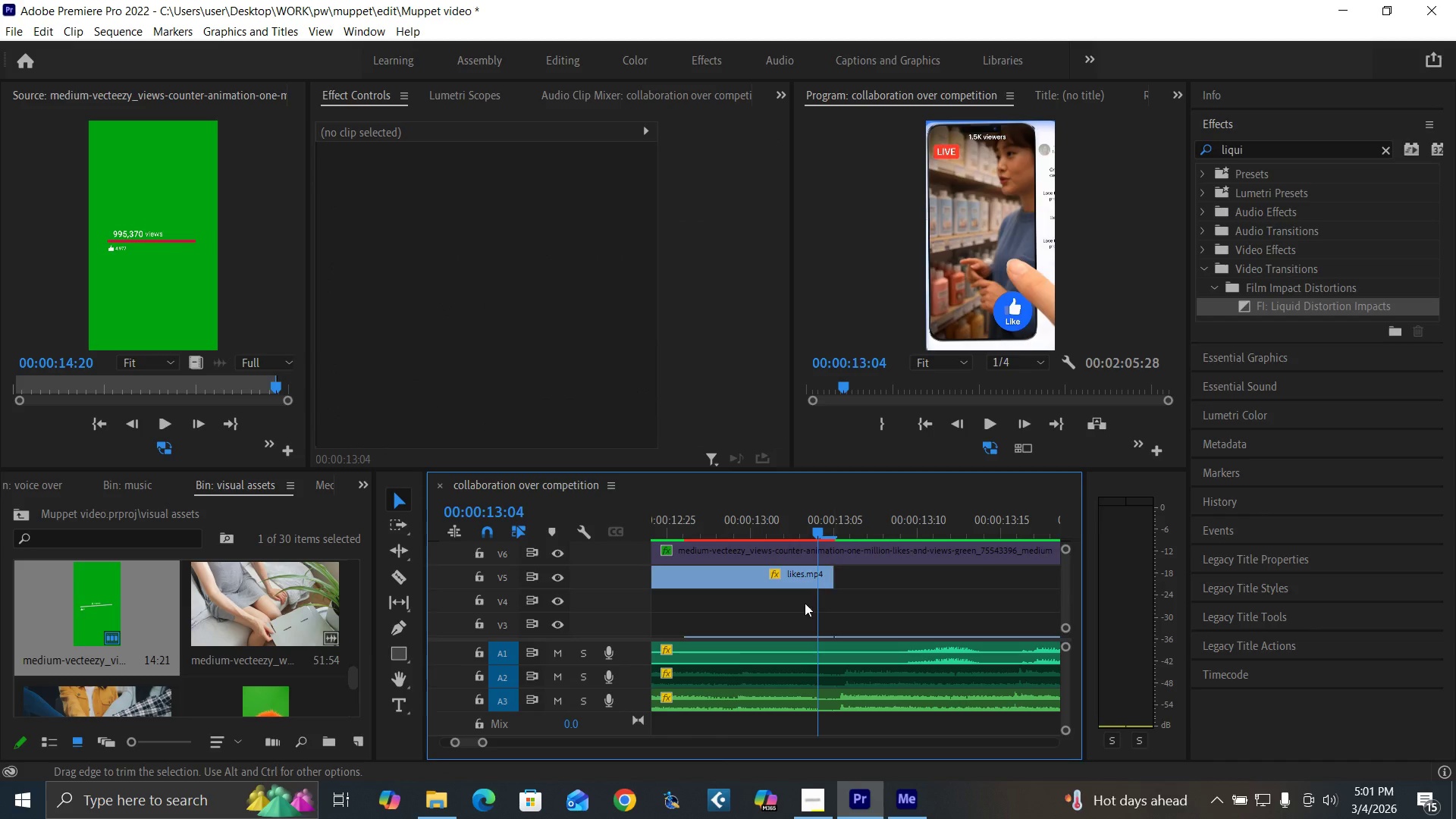 
wait(5.7)
 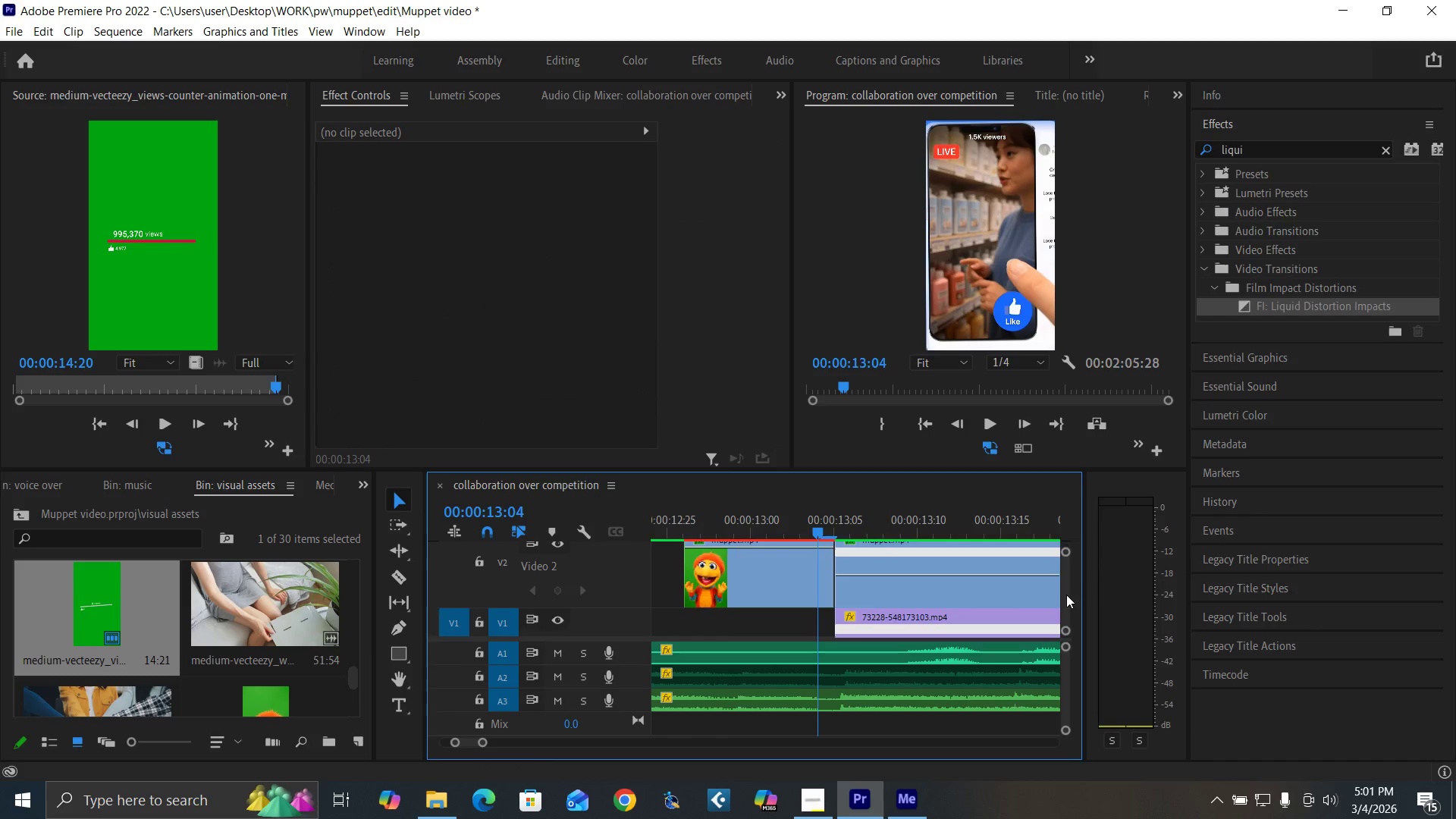 
left_click_drag(start_coordinate=[485, 742], to_coordinate=[507, 749])
 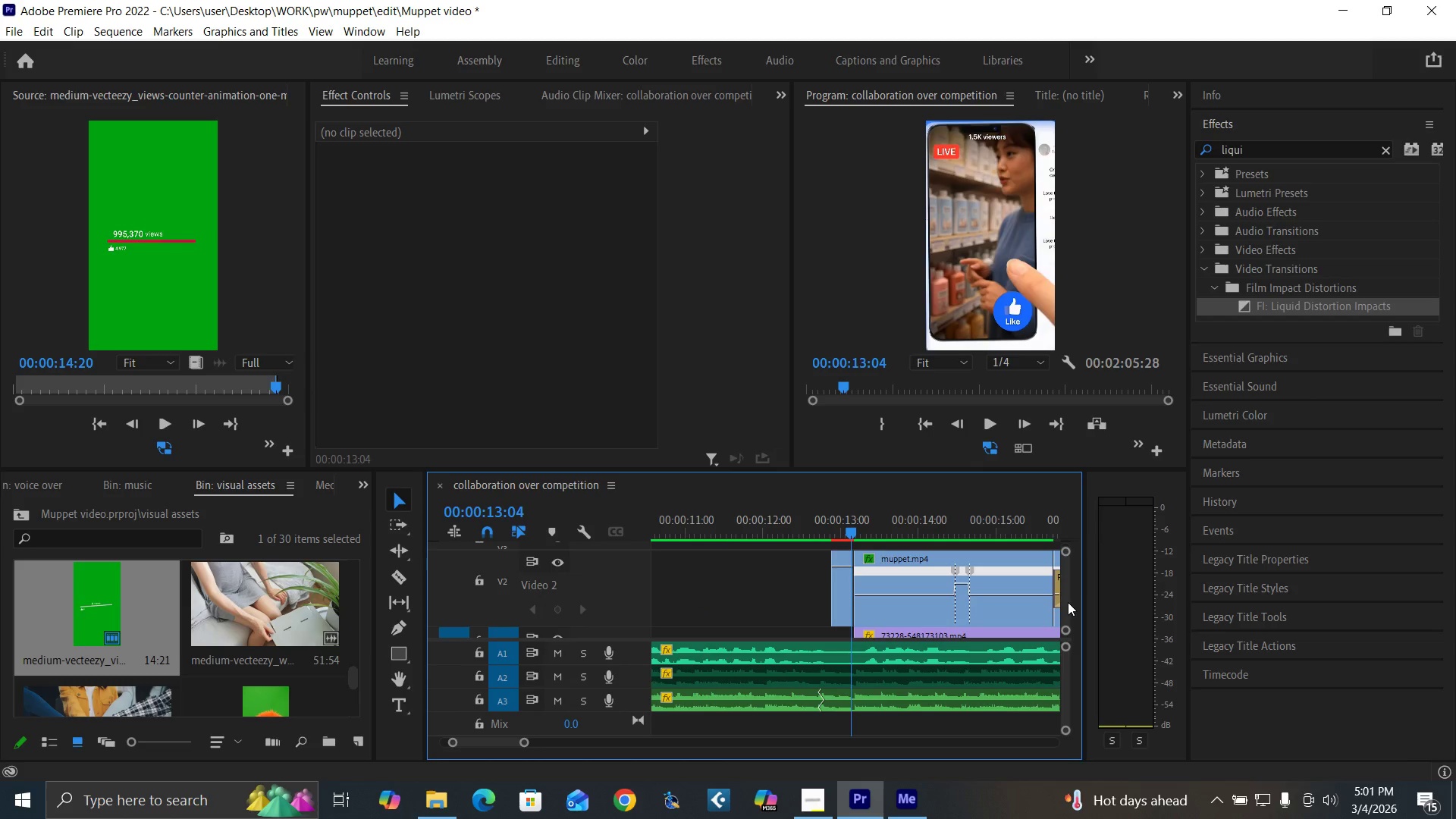 
key(Backquote)
 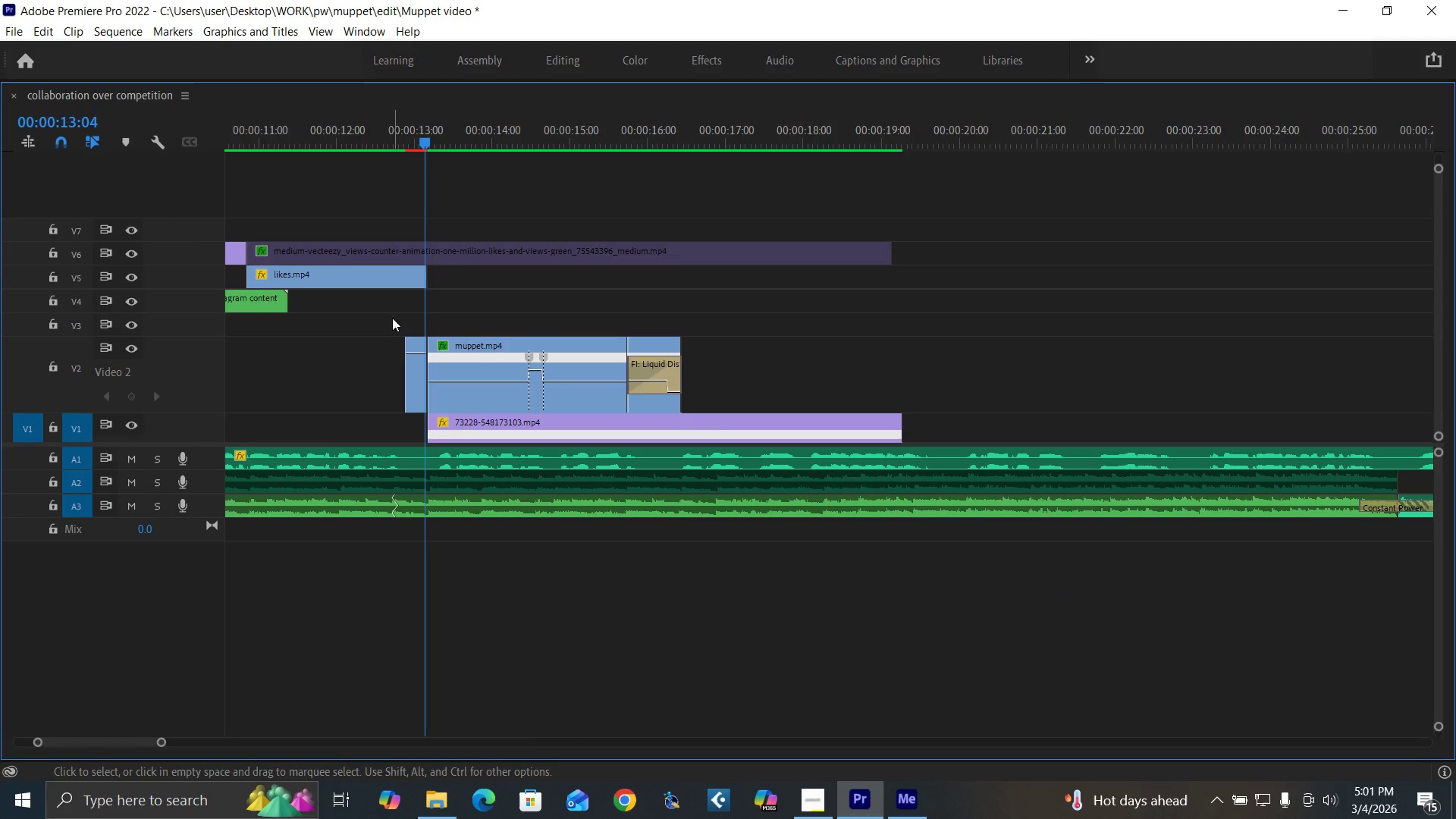 
key(C)
 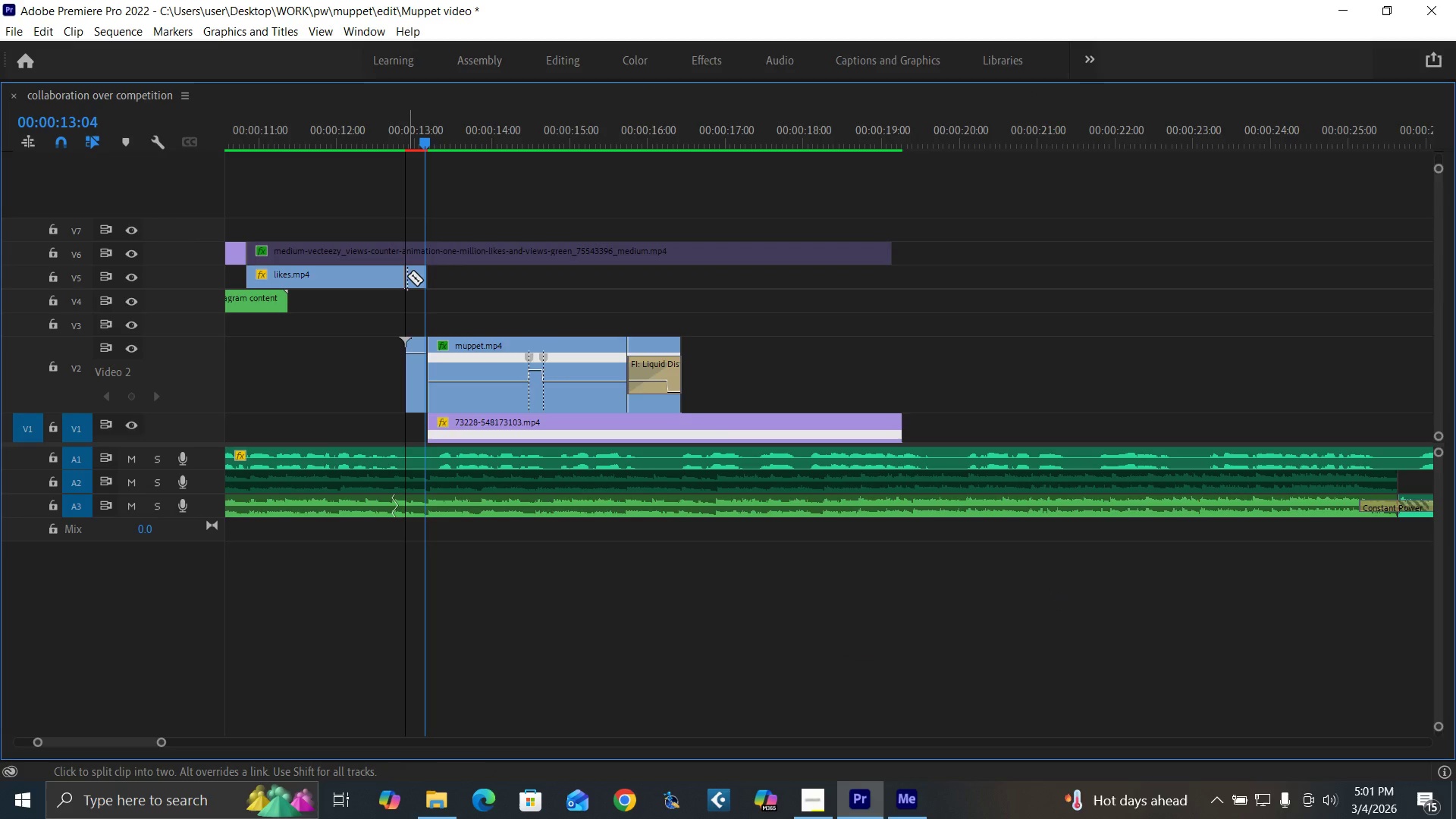 
left_click([407, 276])
 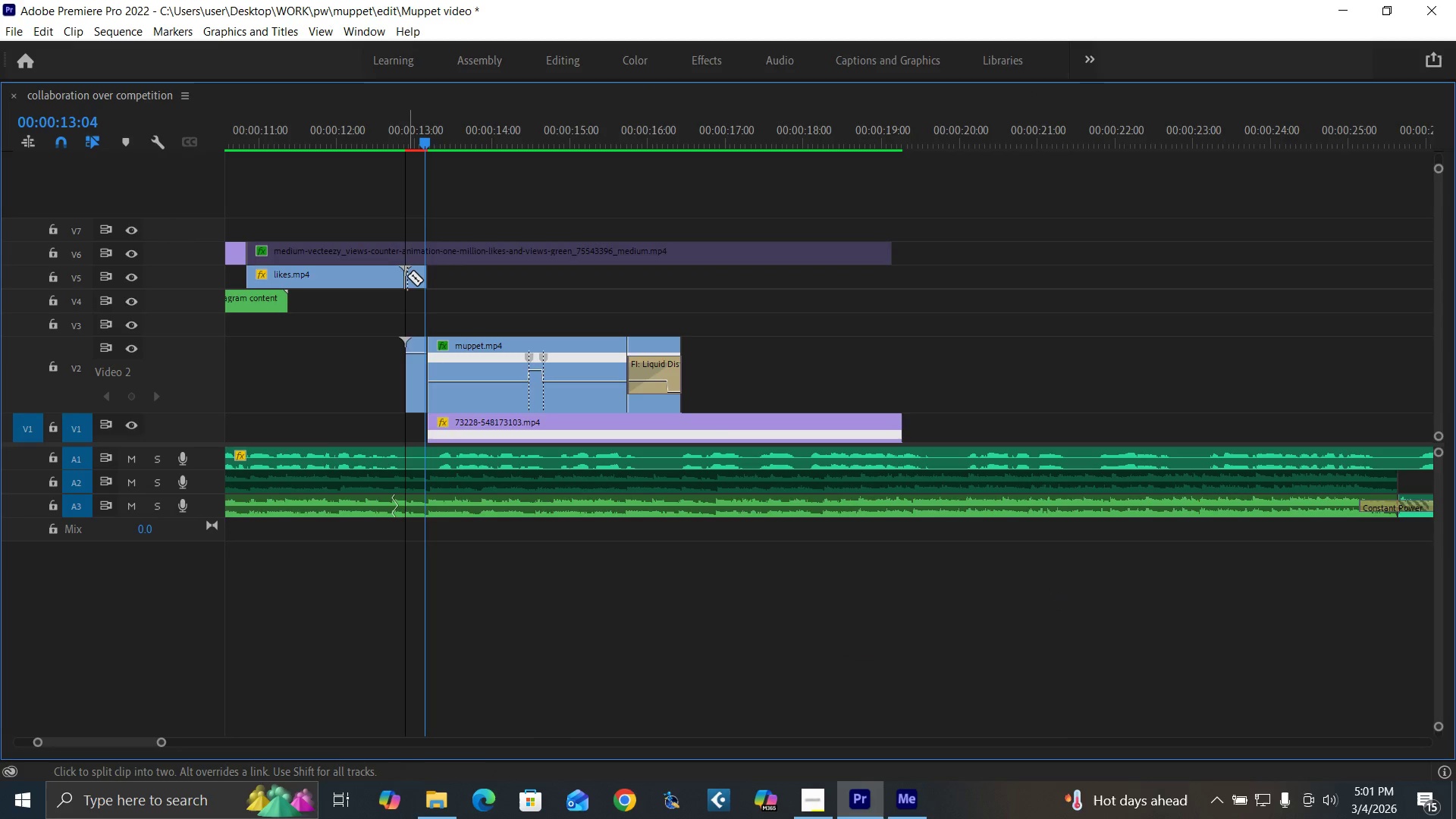 
key(V)
 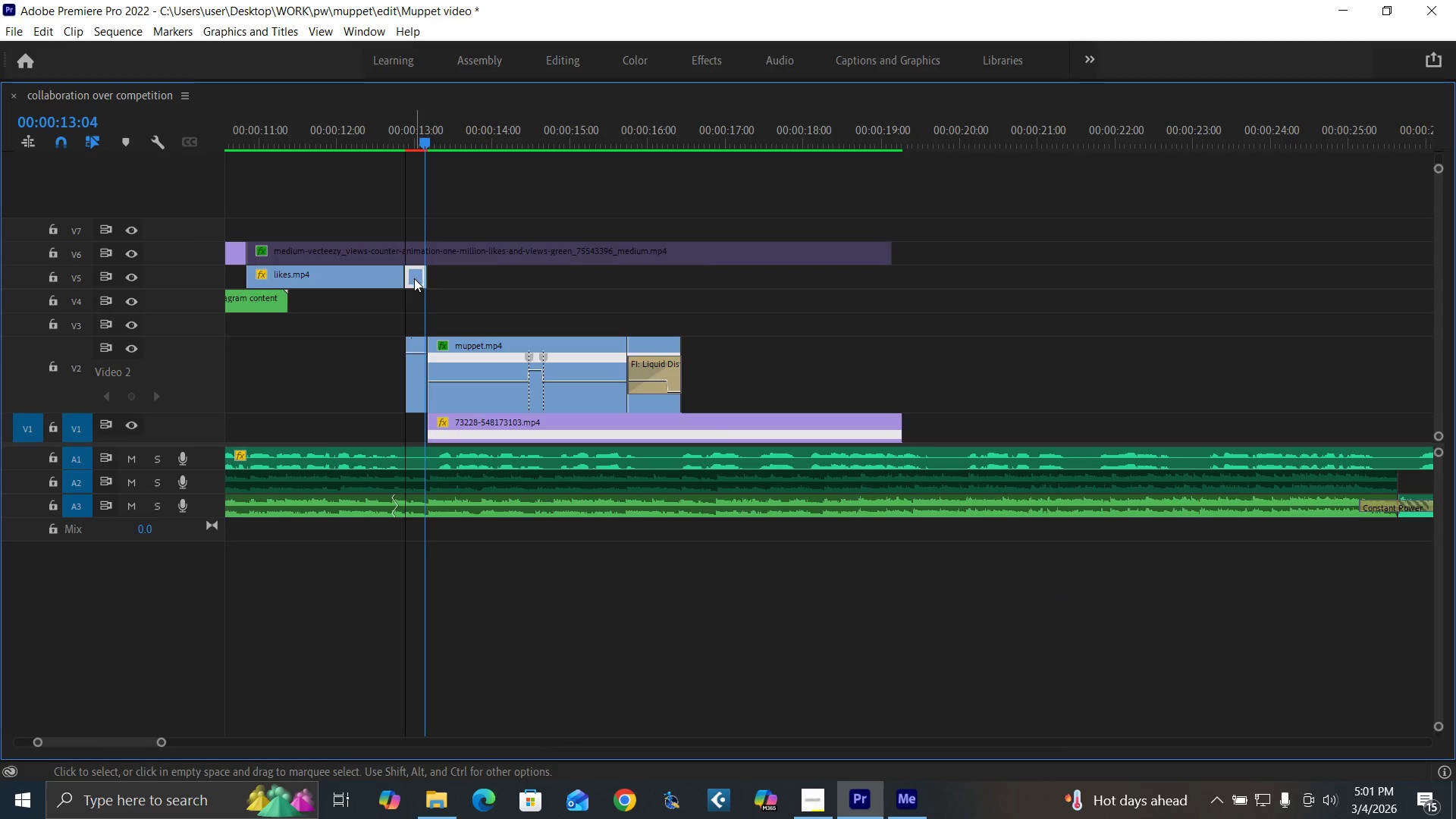 
left_click_drag(start_coordinate=[414, 278], to_coordinate=[417, 424])
 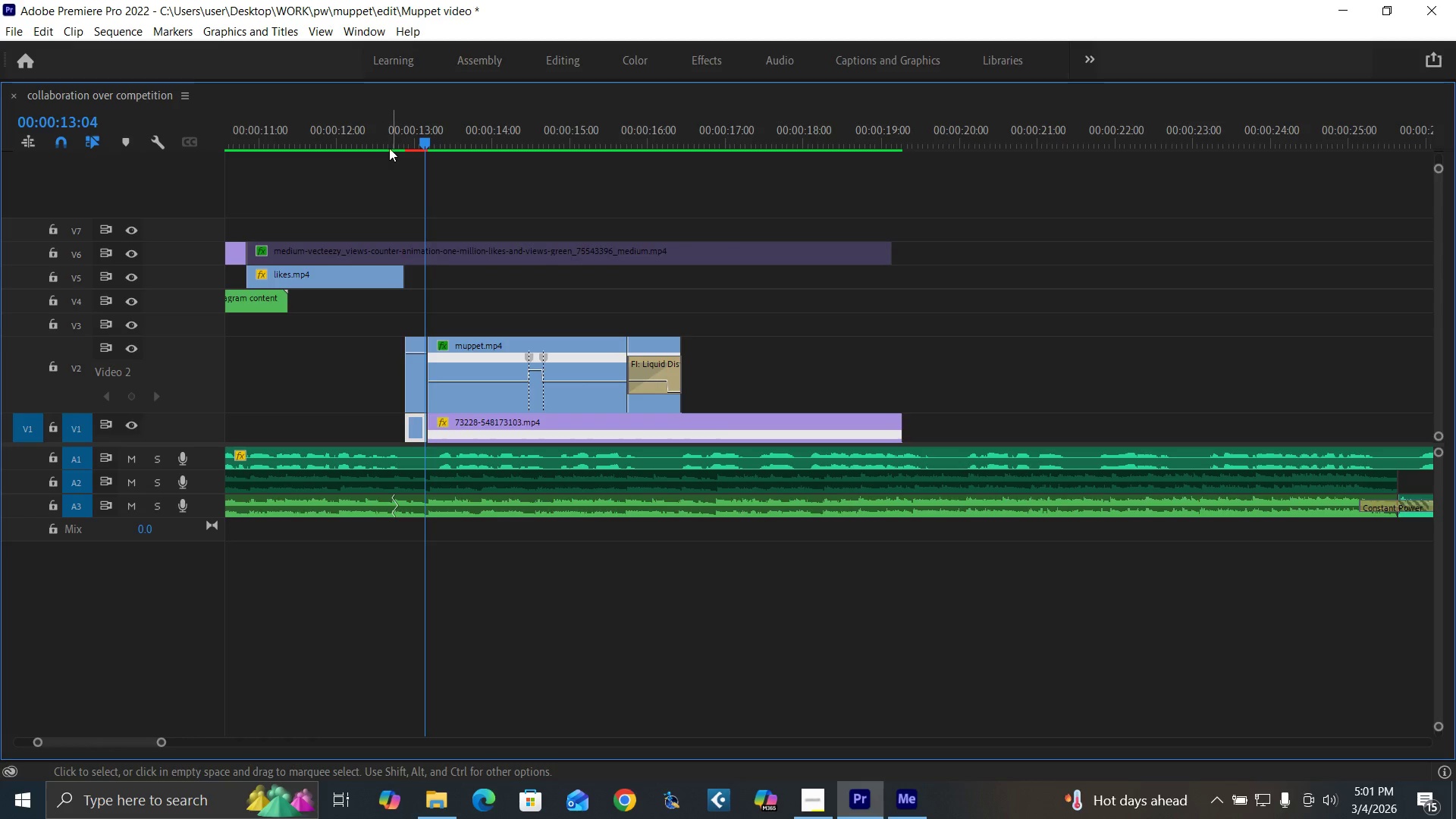 
left_click([388, 143])
 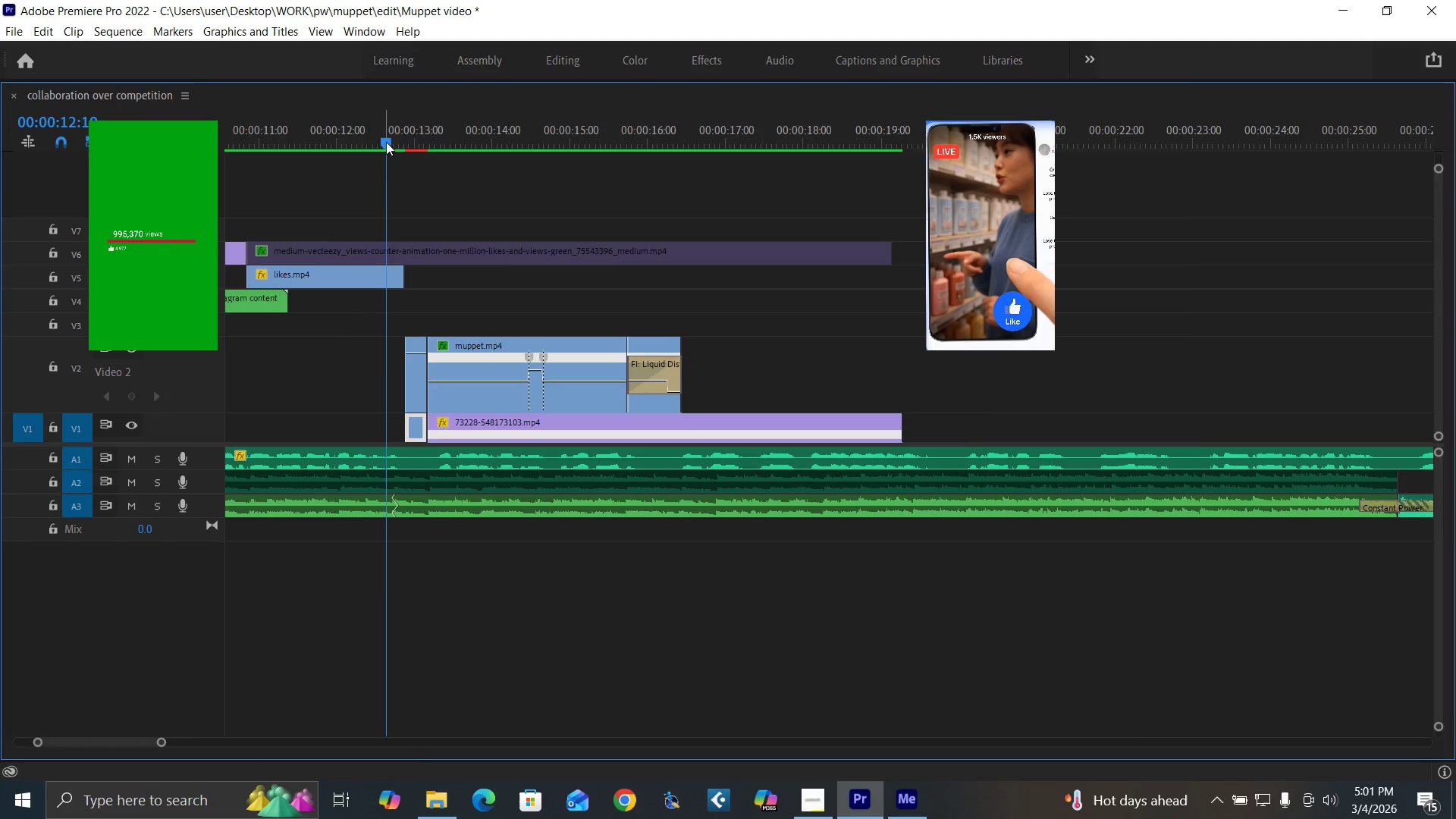 
key(Backquote)
 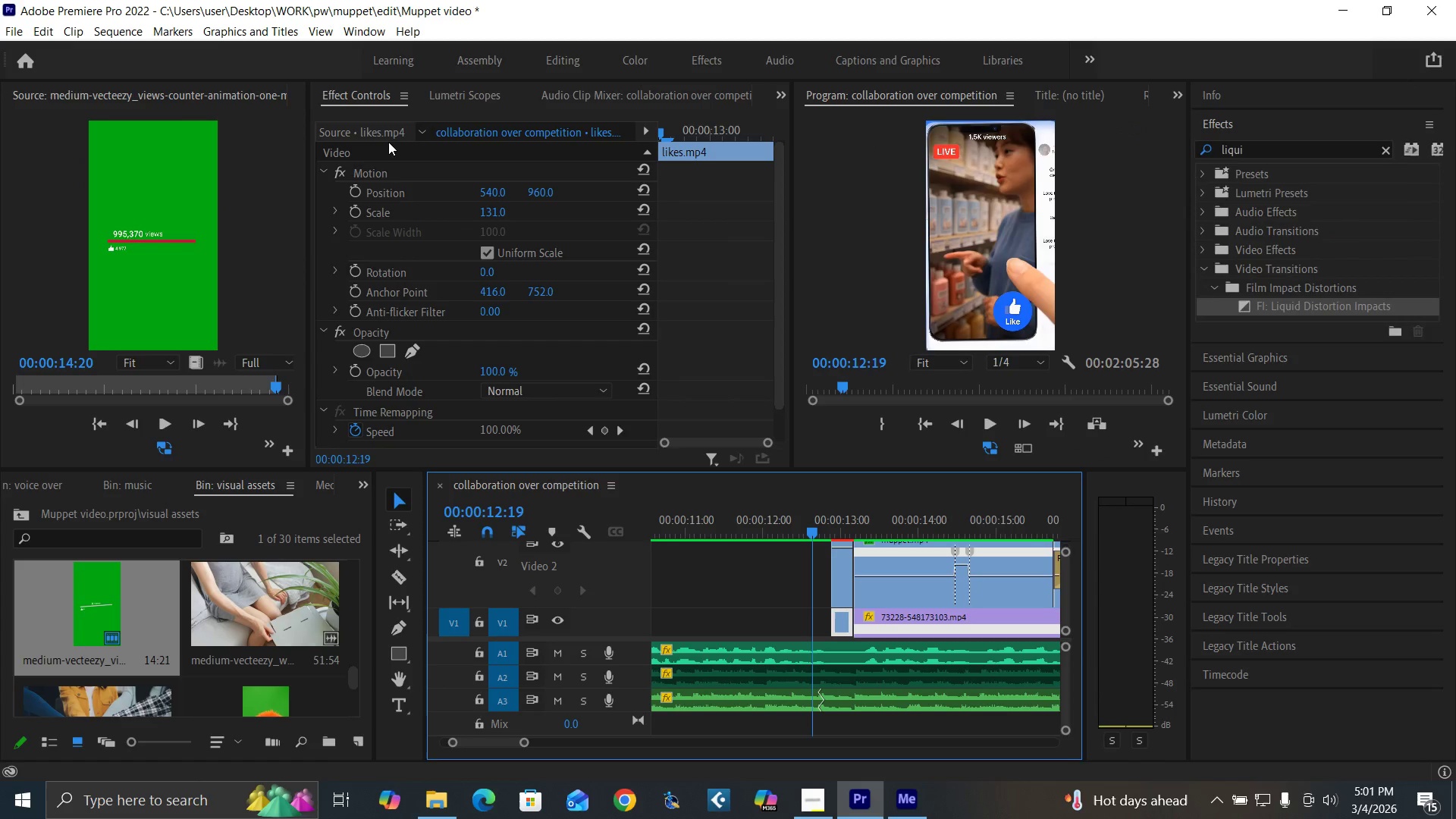 
key(Space)
 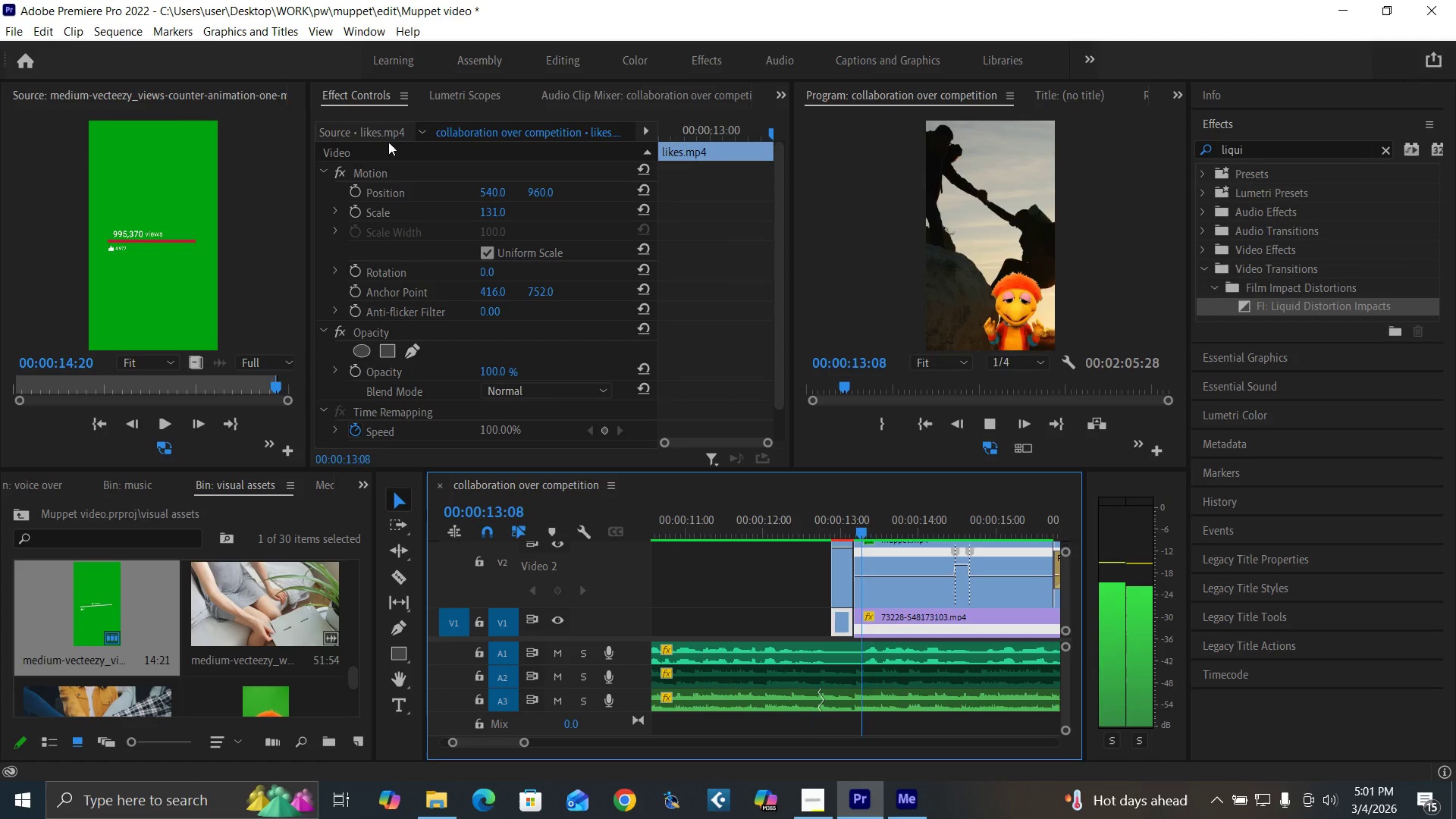 
key(Space)
 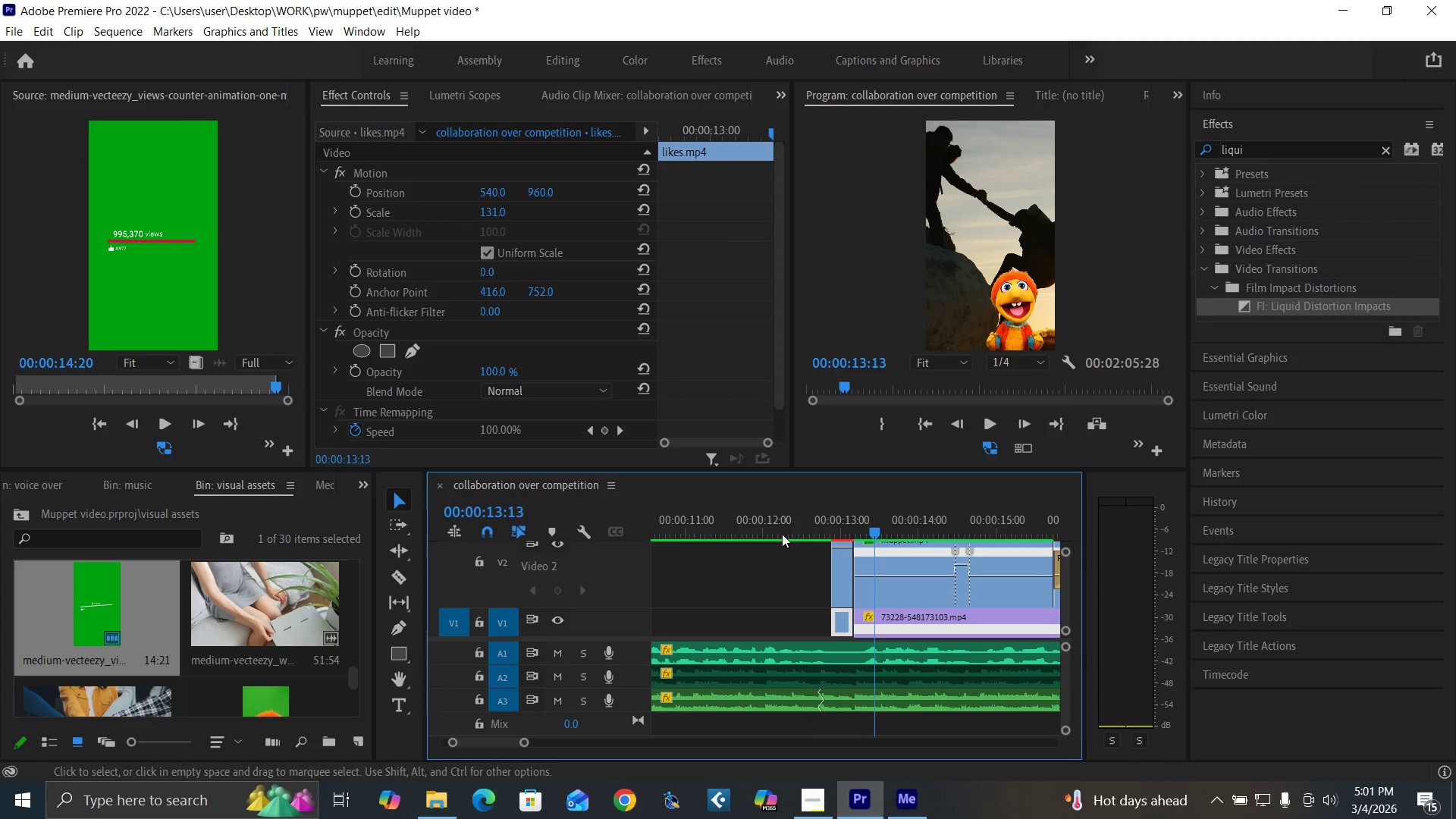 
left_click([776, 532])
 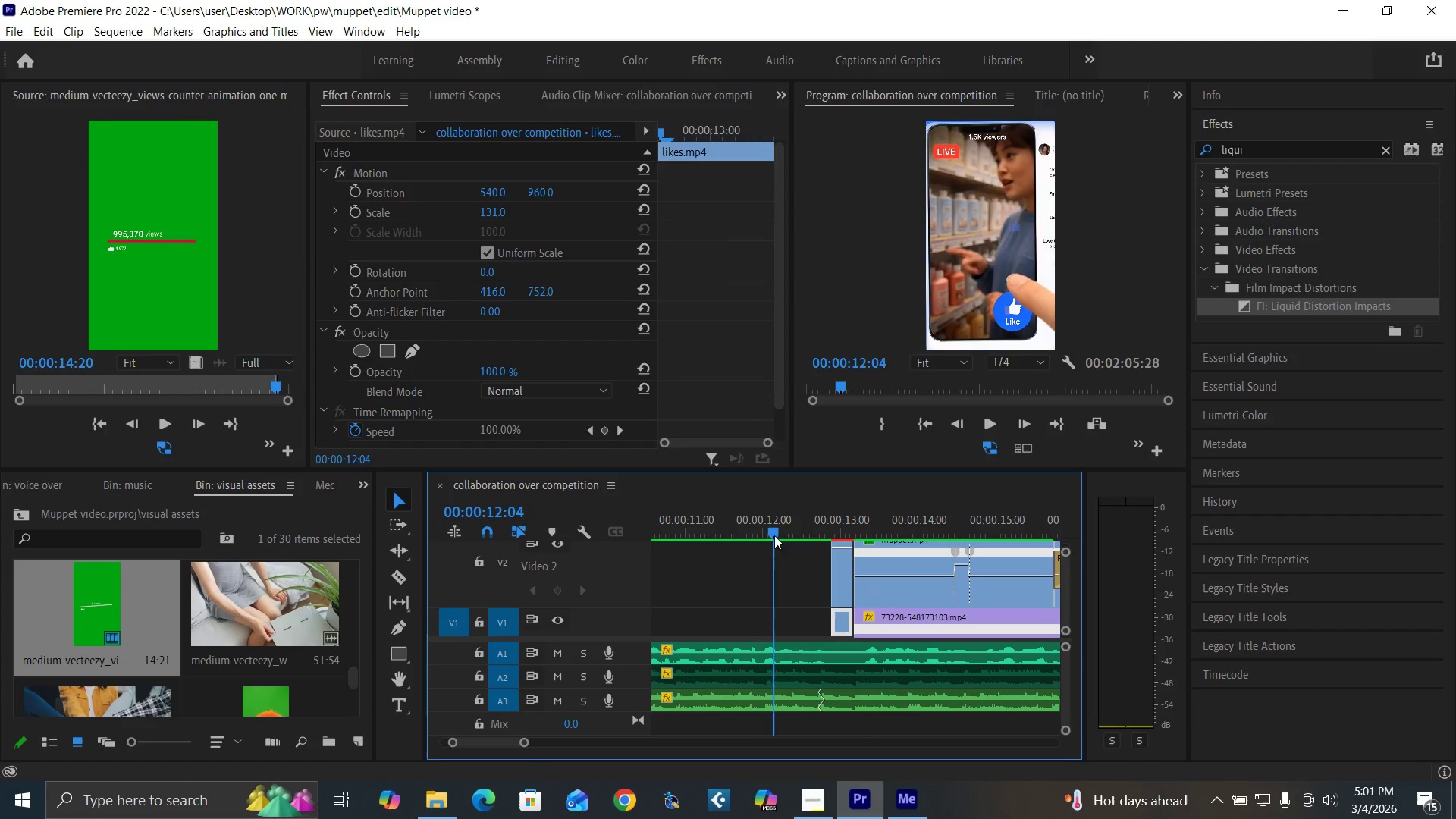 
key(Space)
 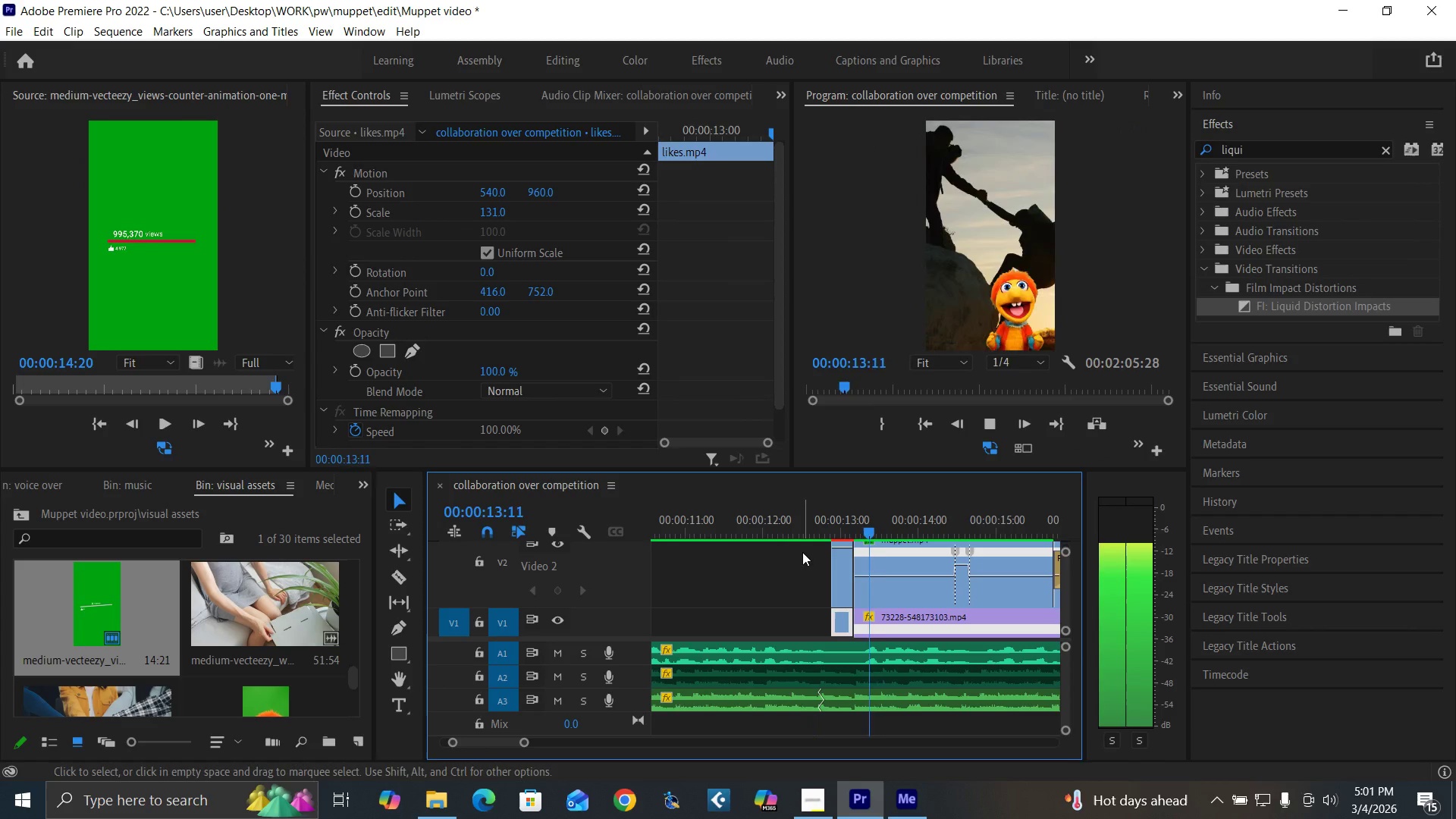 
key(Space)
 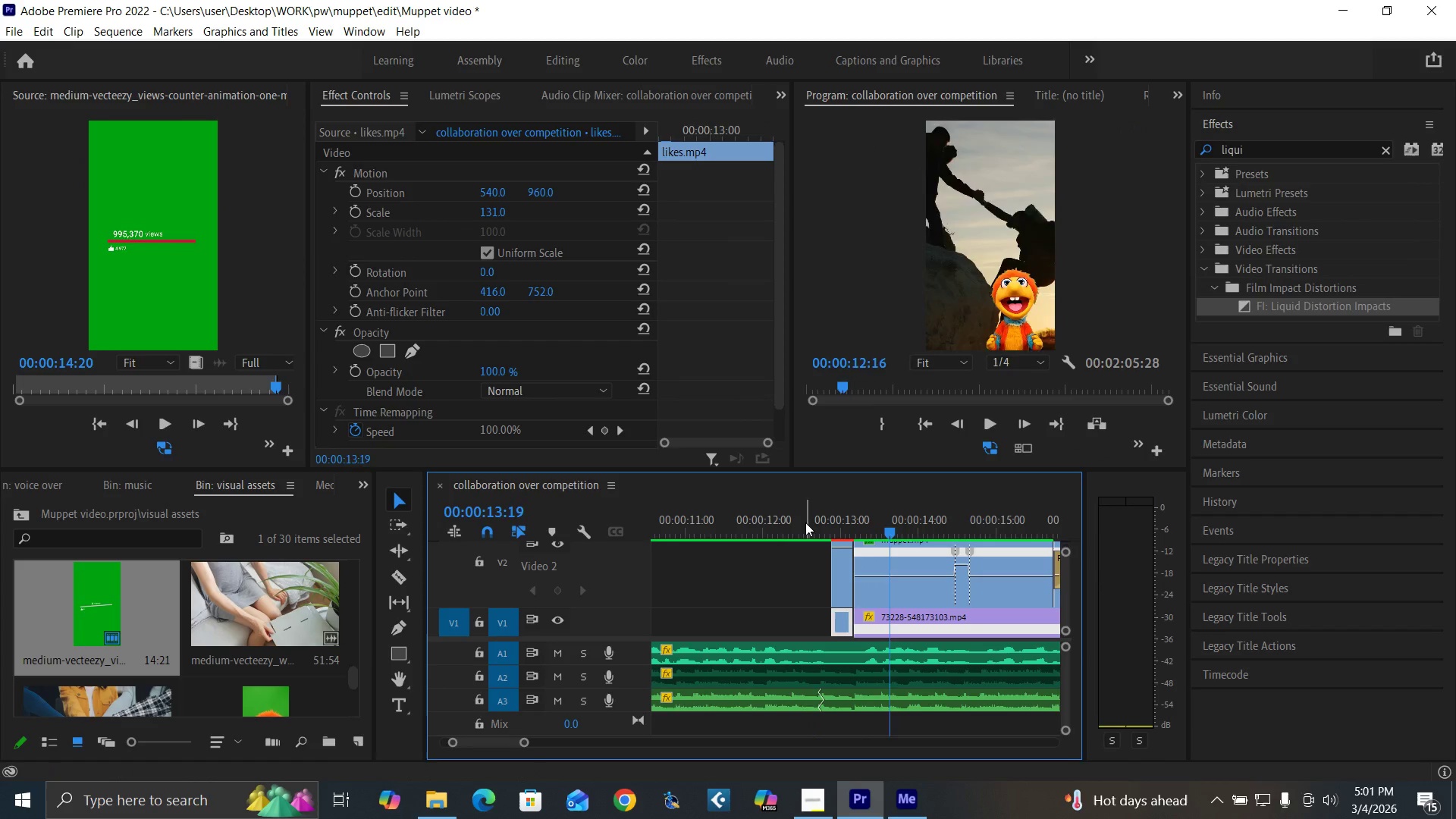 
left_click_drag(start_coordinate=[805, 522], to_coordinate=[831, 554])
 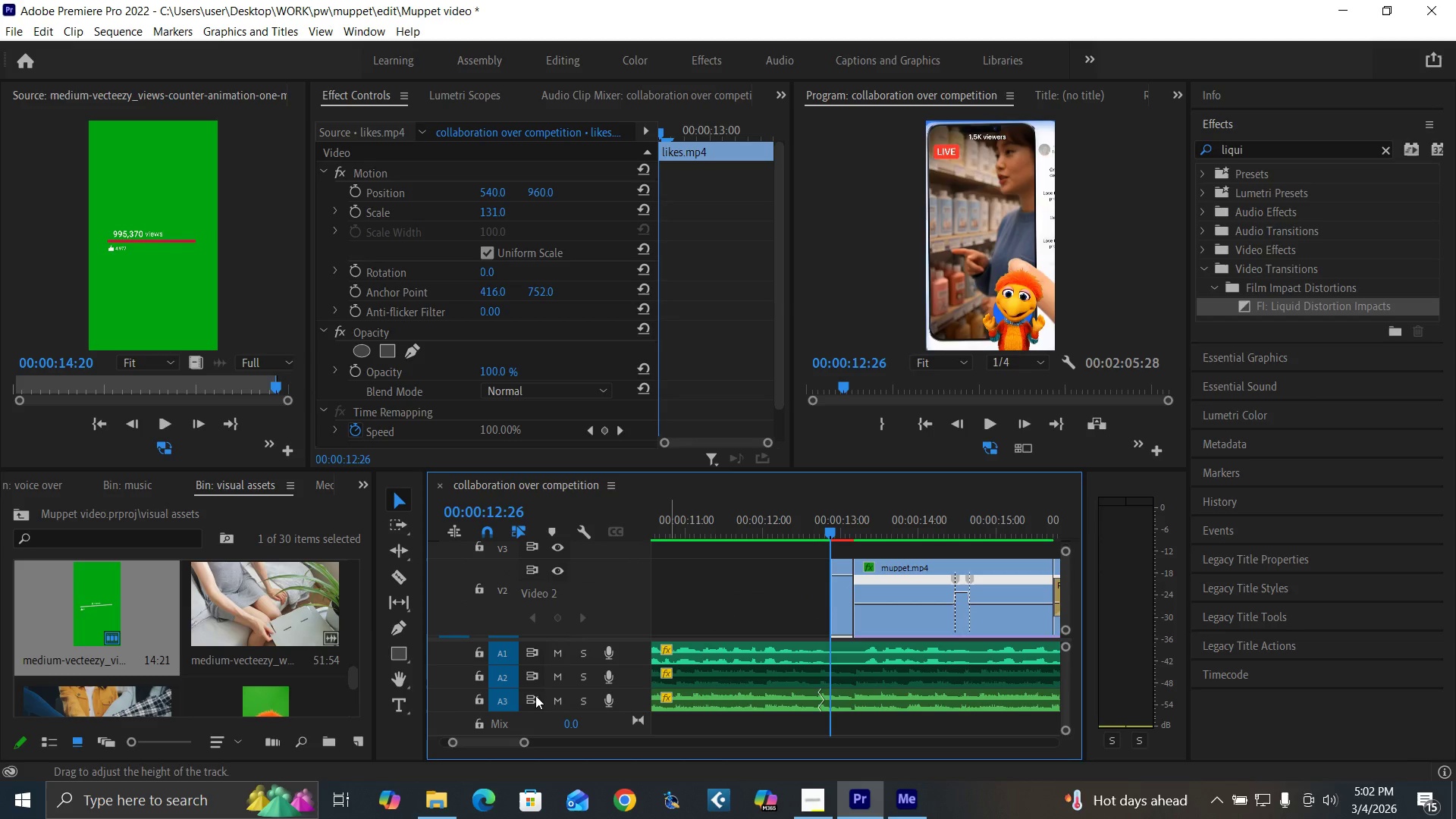 
left_click_drag(start_coordinate=[501, 739], to_coordinate=[496, 741])
 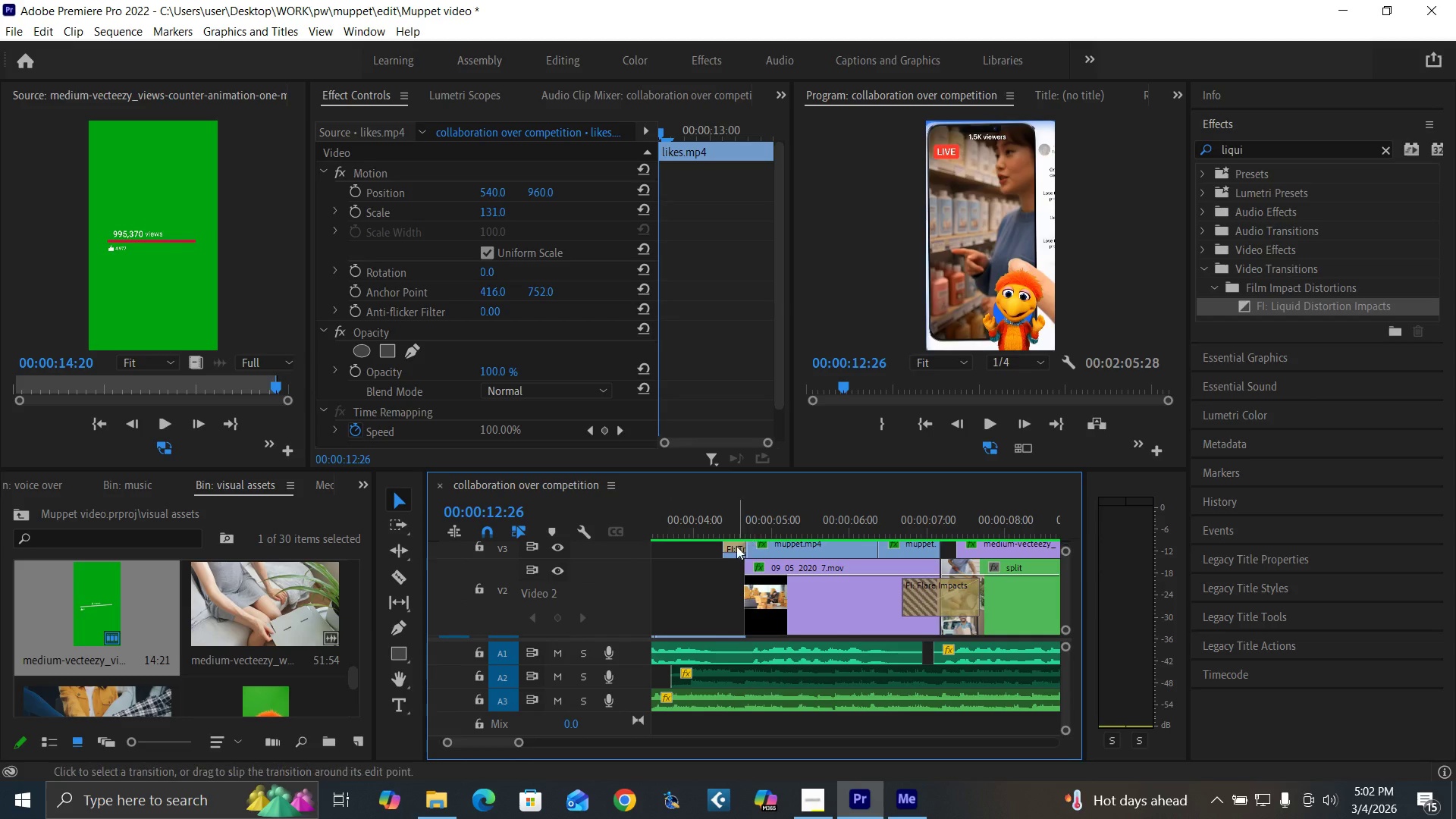 
left_click([735, 546])
 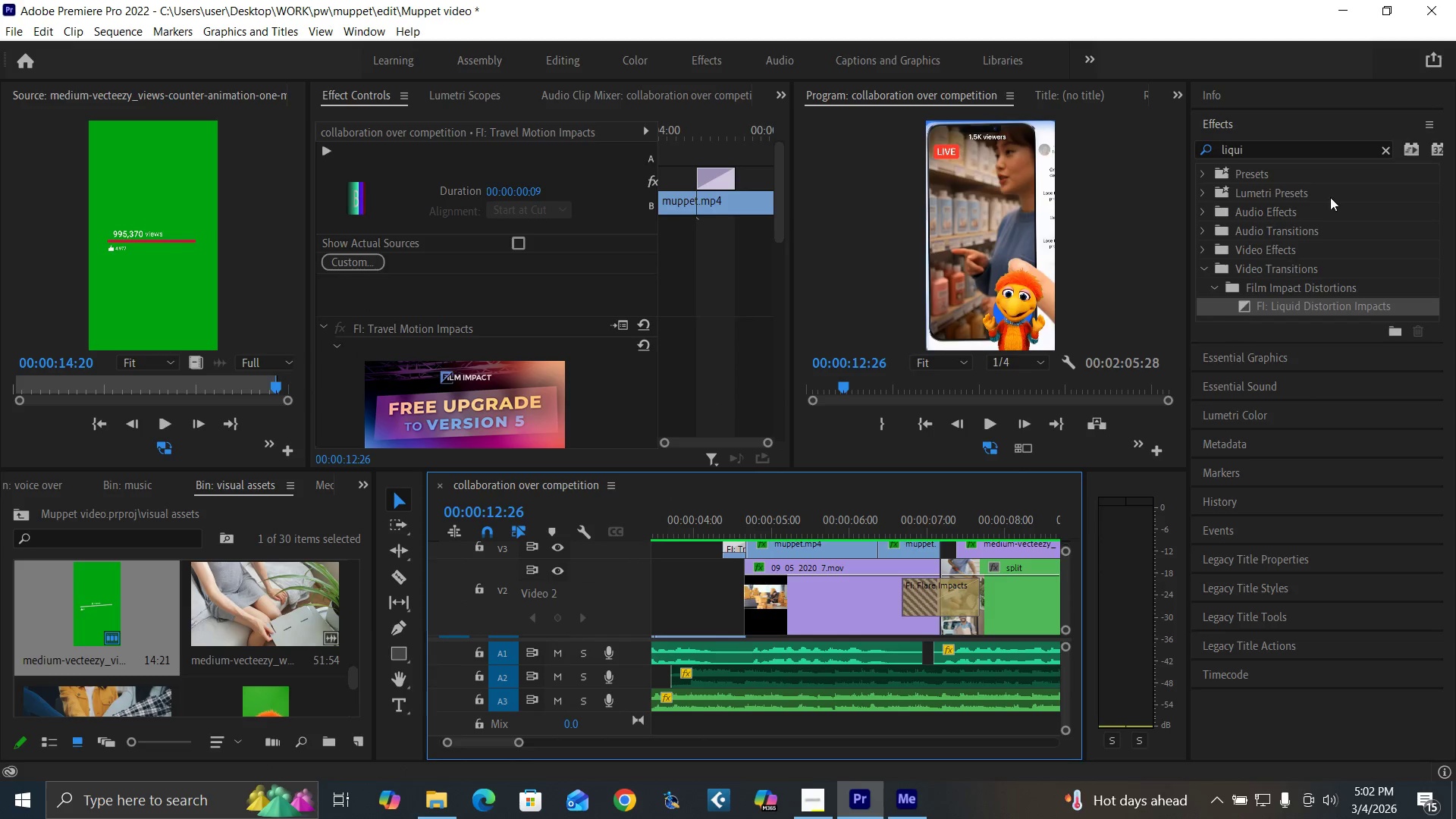 
left_click([1379, 149])
 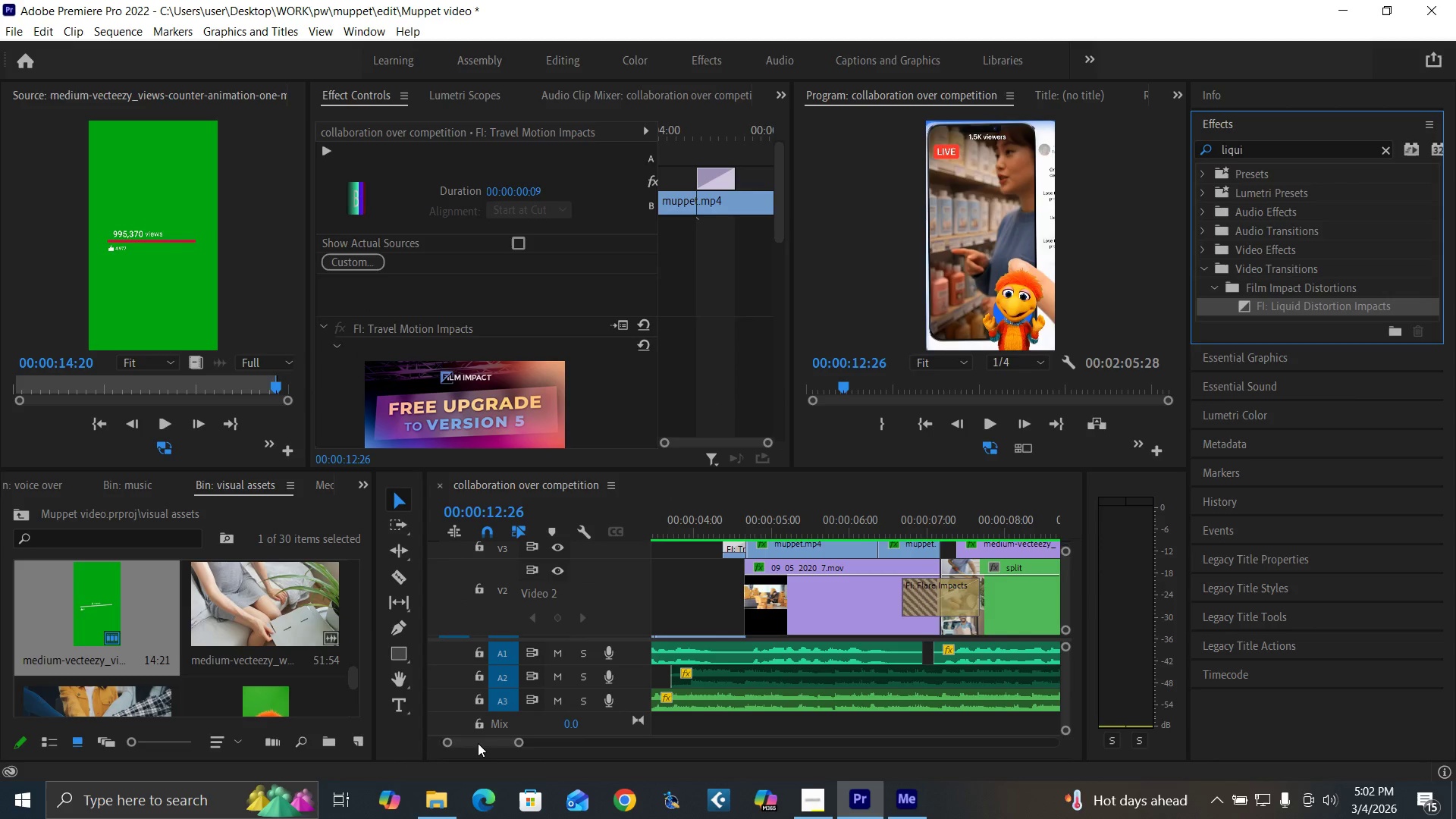 
left_click_drag(start_coordinate=[478, 741], to_coordinate=[484, 742])
 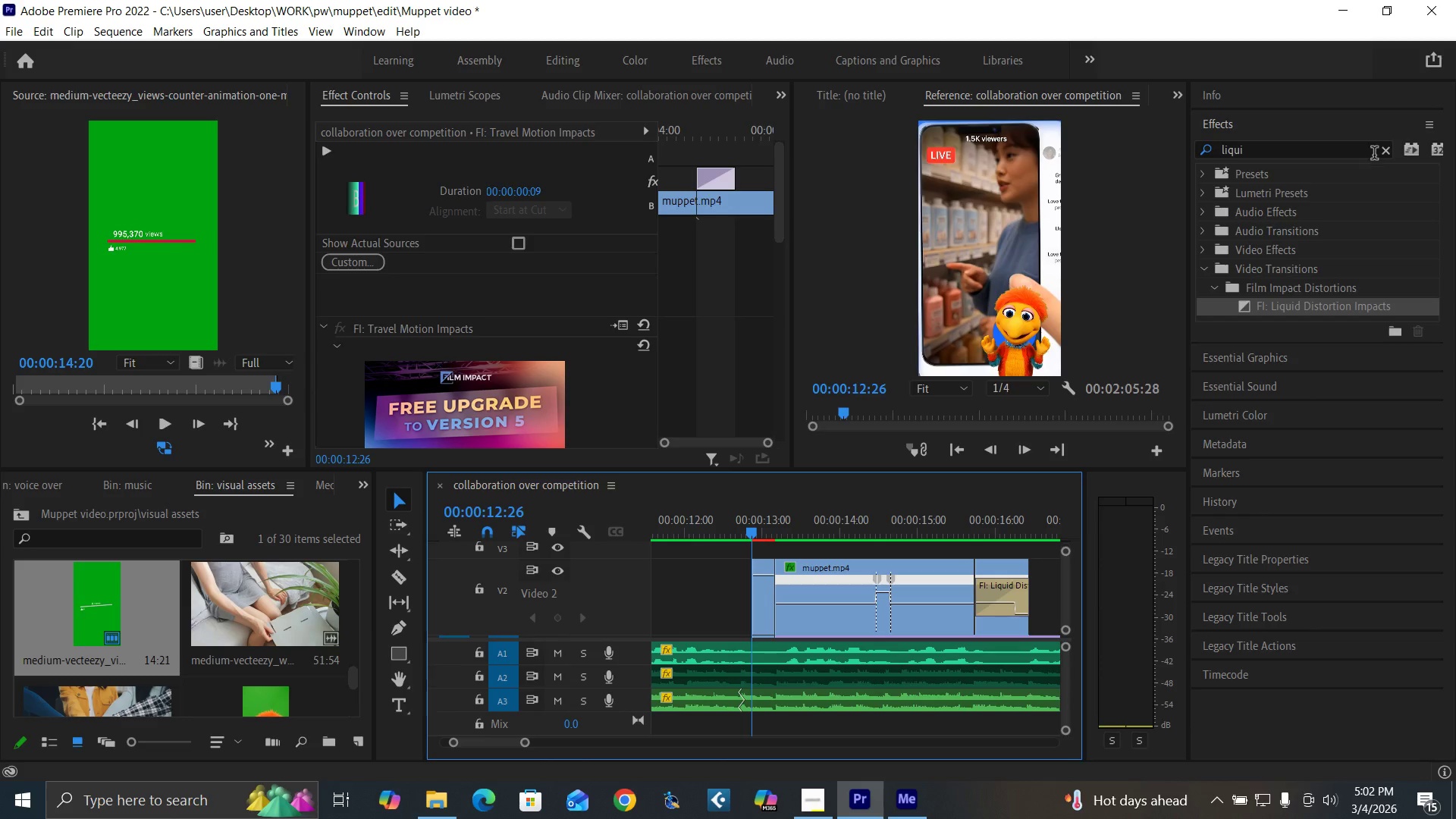 
left_click([1385, 152])
 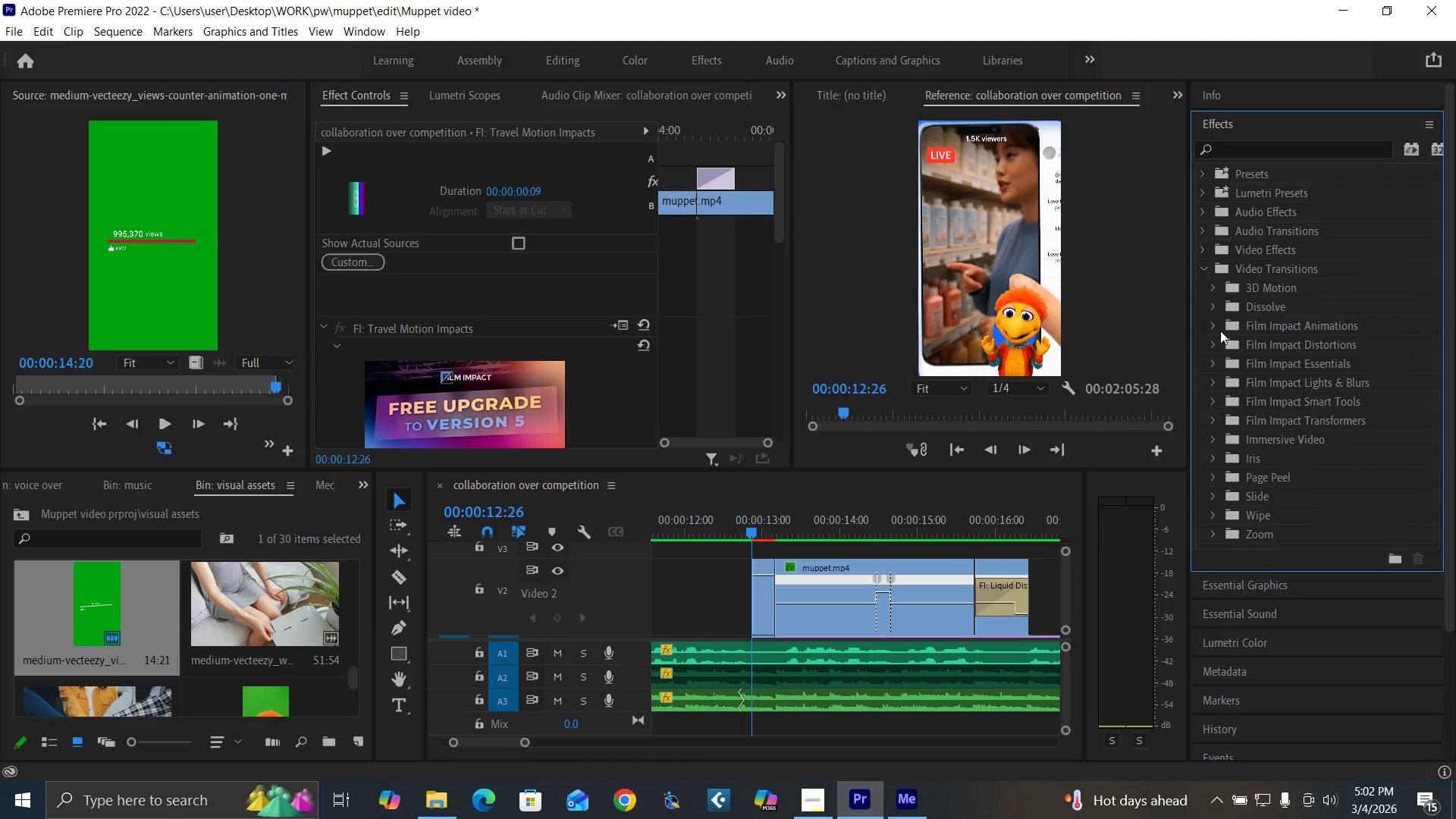 
left_click([1209, 325])
 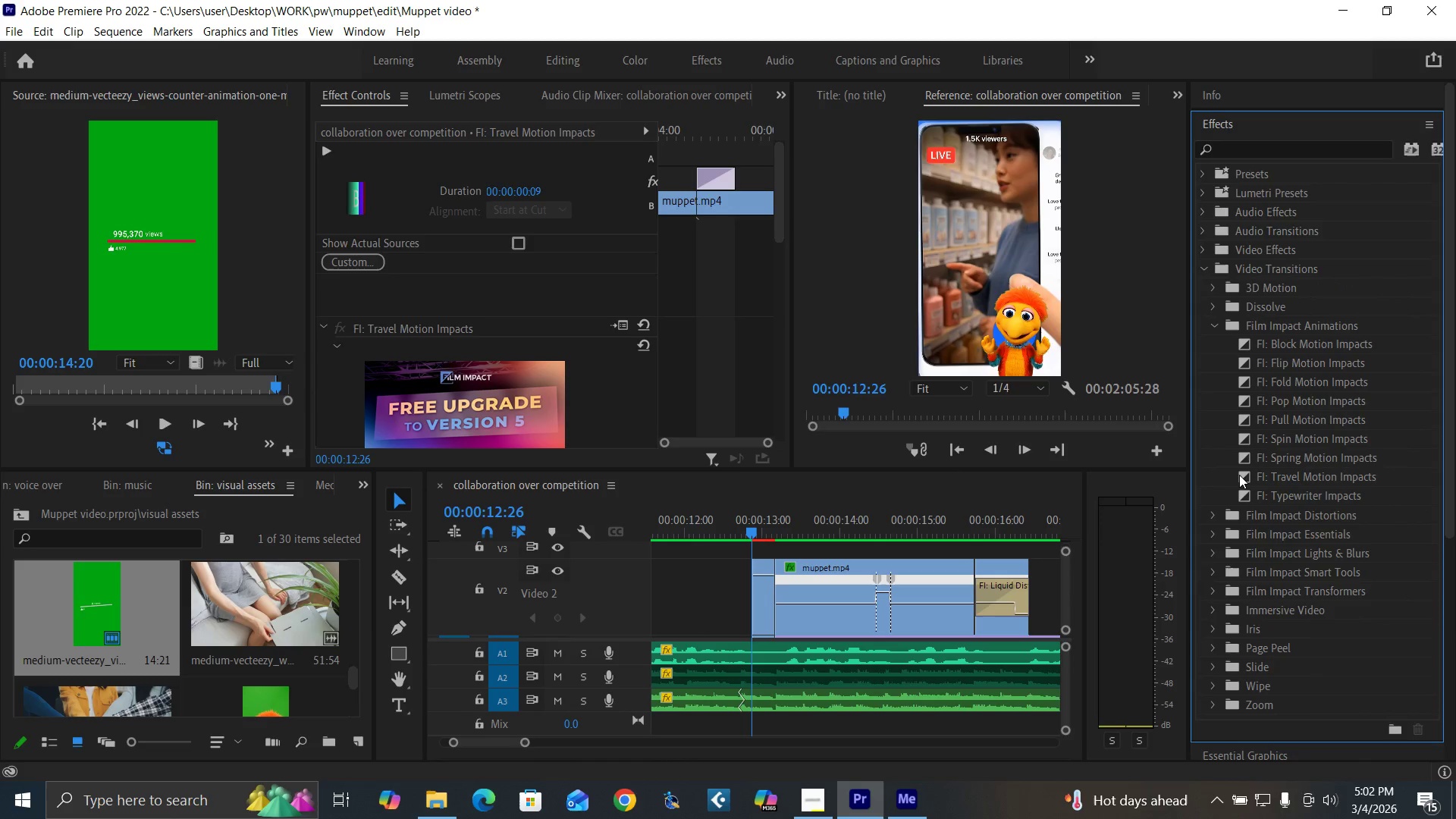 
left_click_drag(start_coordinate=[1243, 475], to_coordinate=[758, 601])
 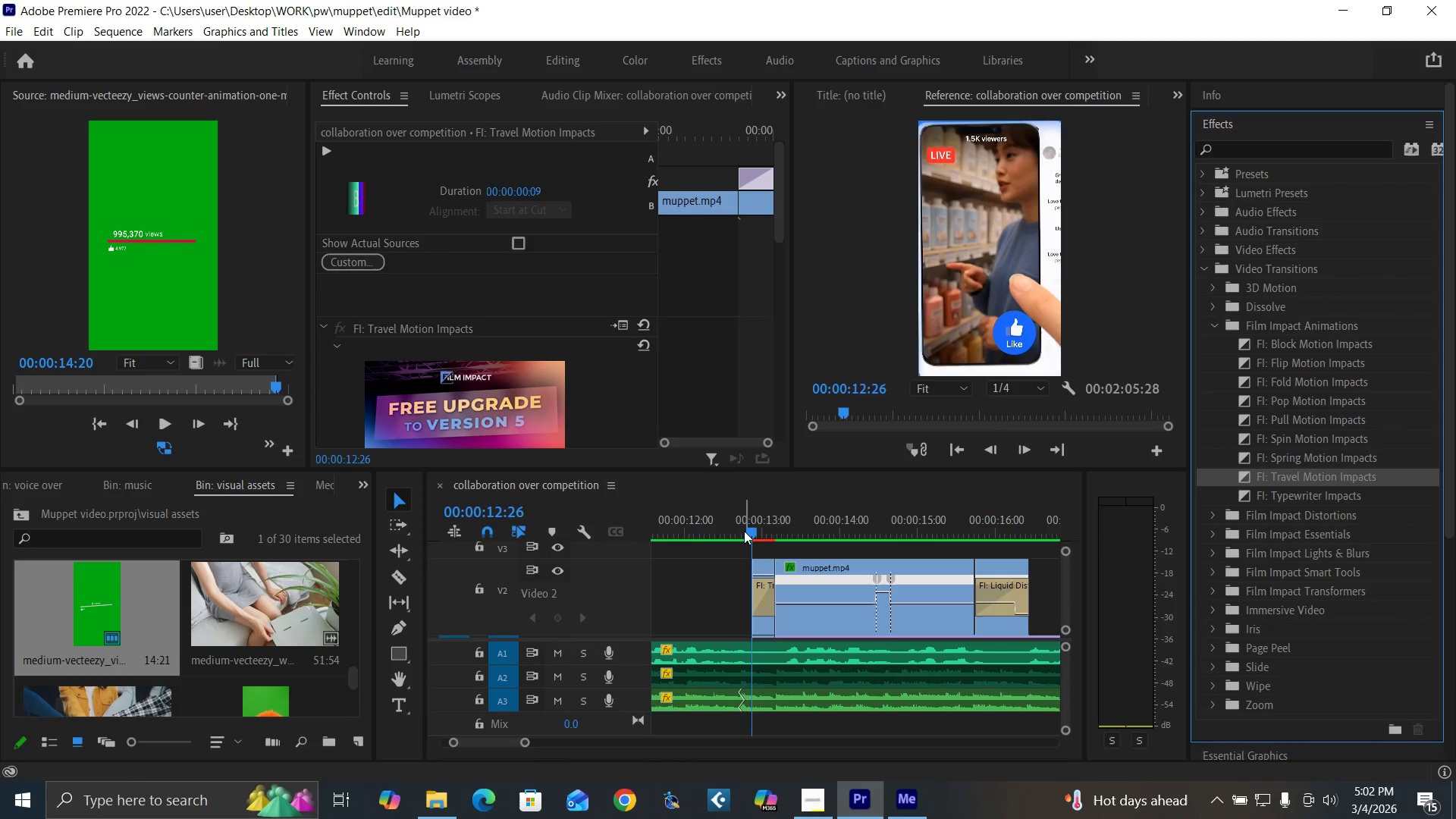 
left_click_drag(start_coordinate=[744, 531], to_coordinate=[771, 560])
 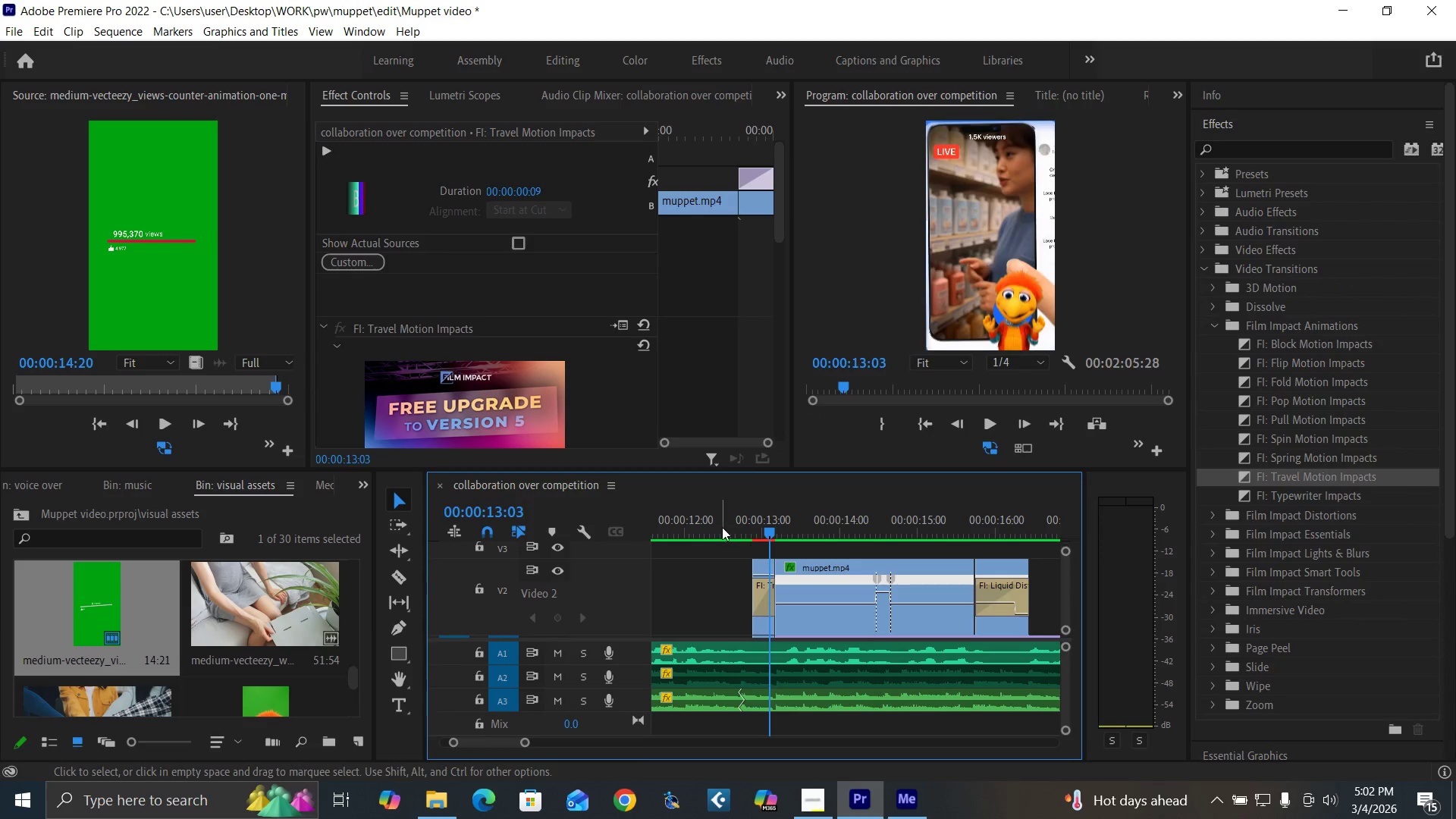 
left_click([722, 527])
 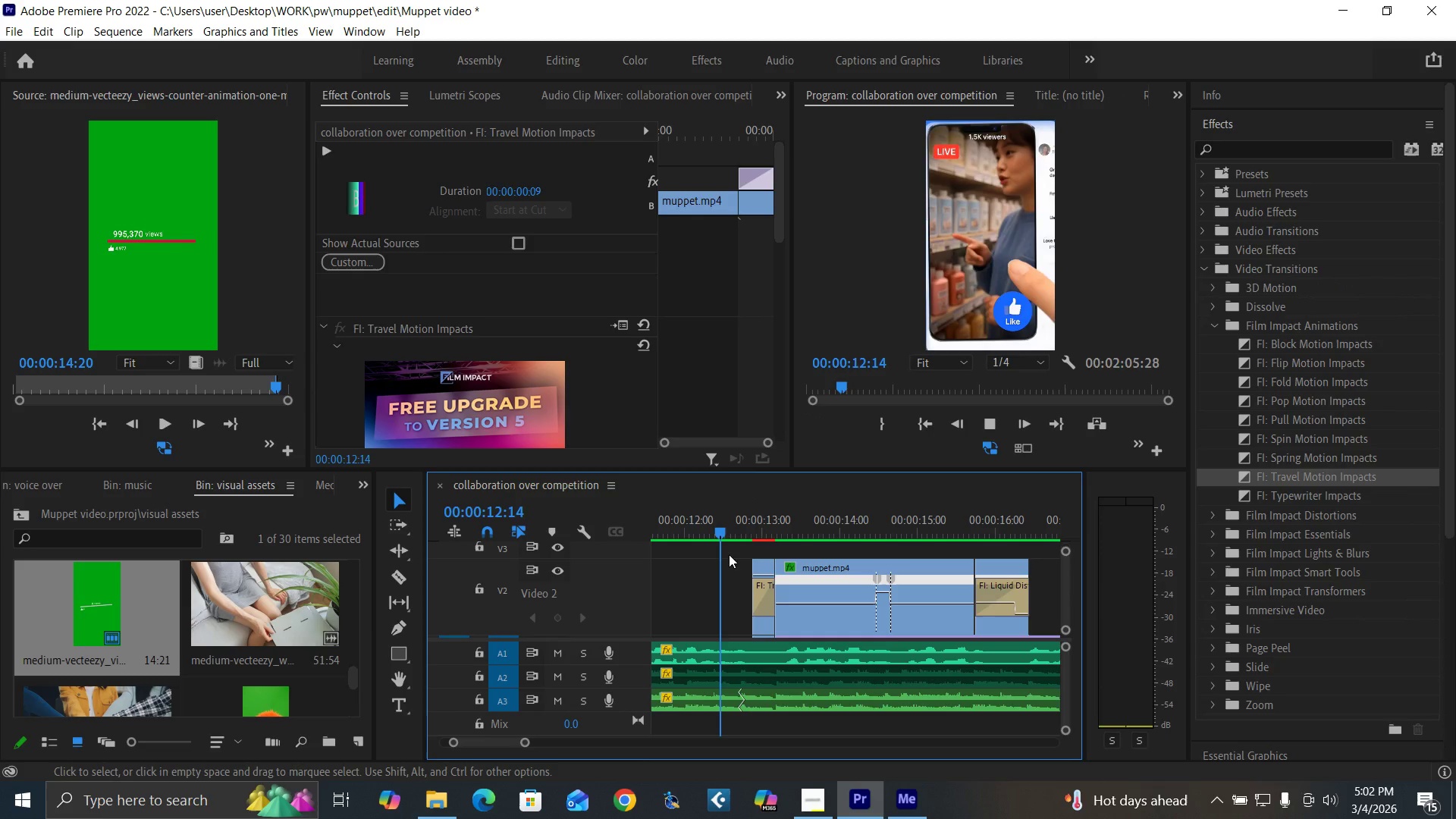 
key(Space)
 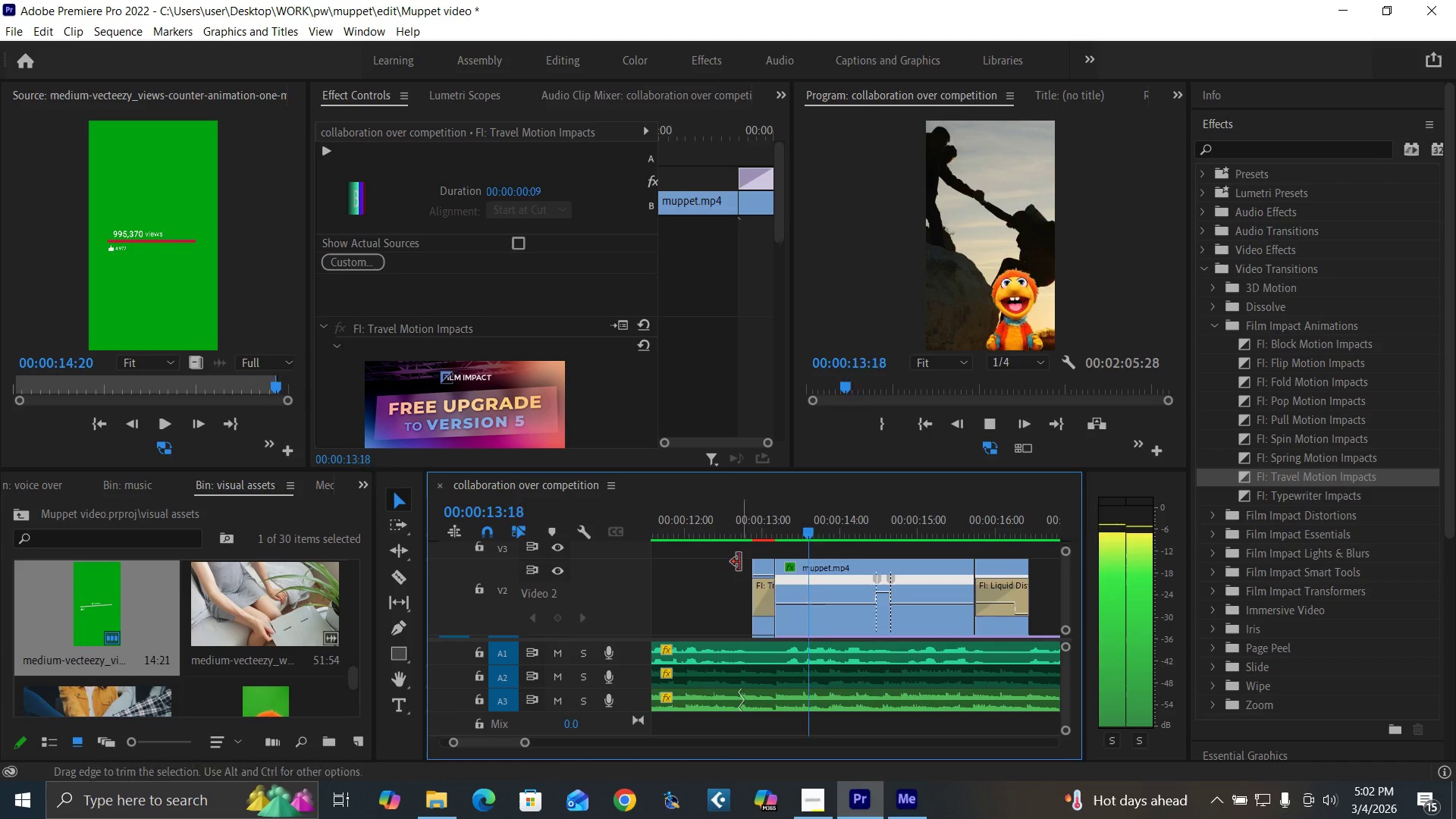 
key(Space)
 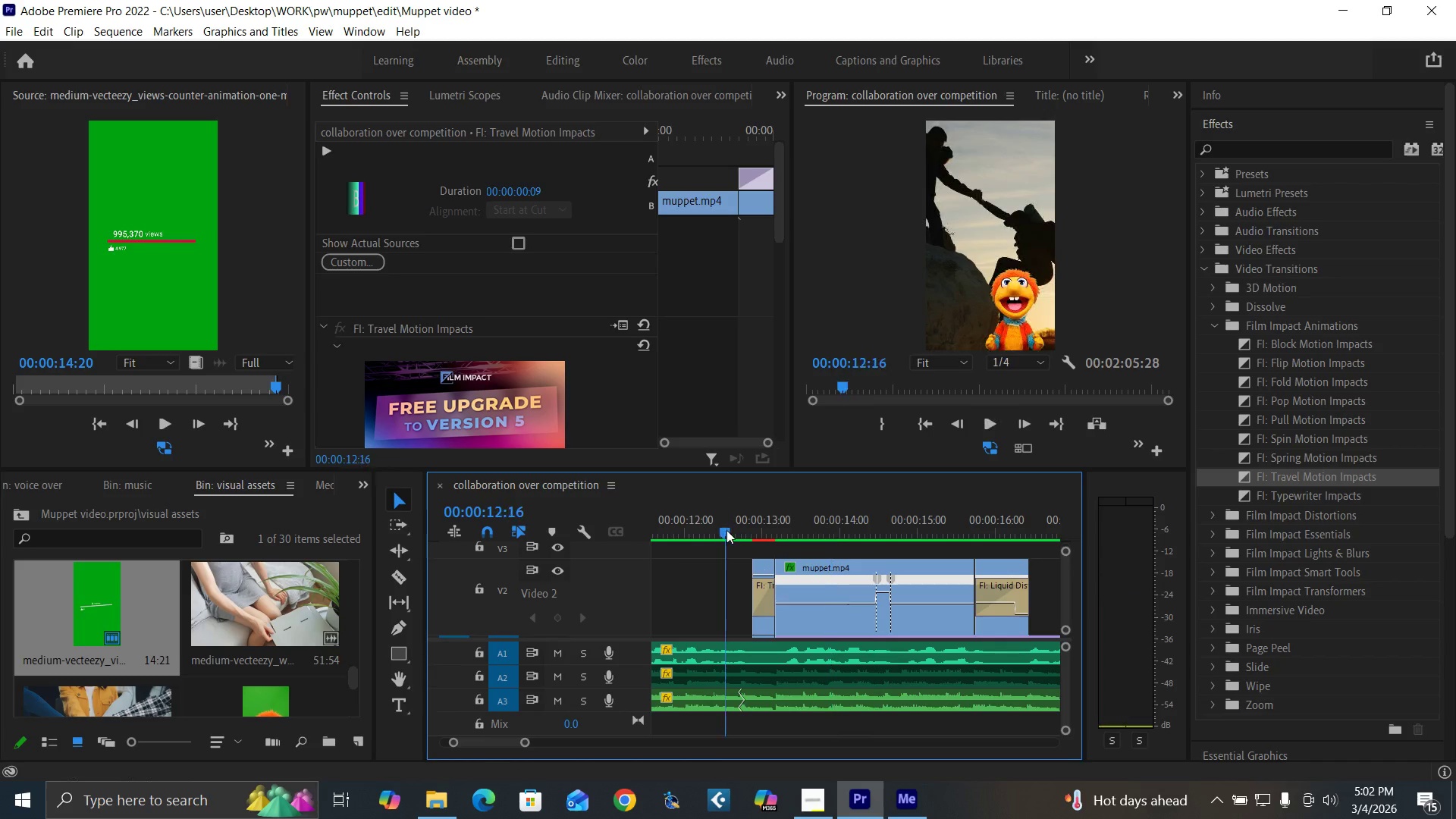 
left_click([726, 530])
 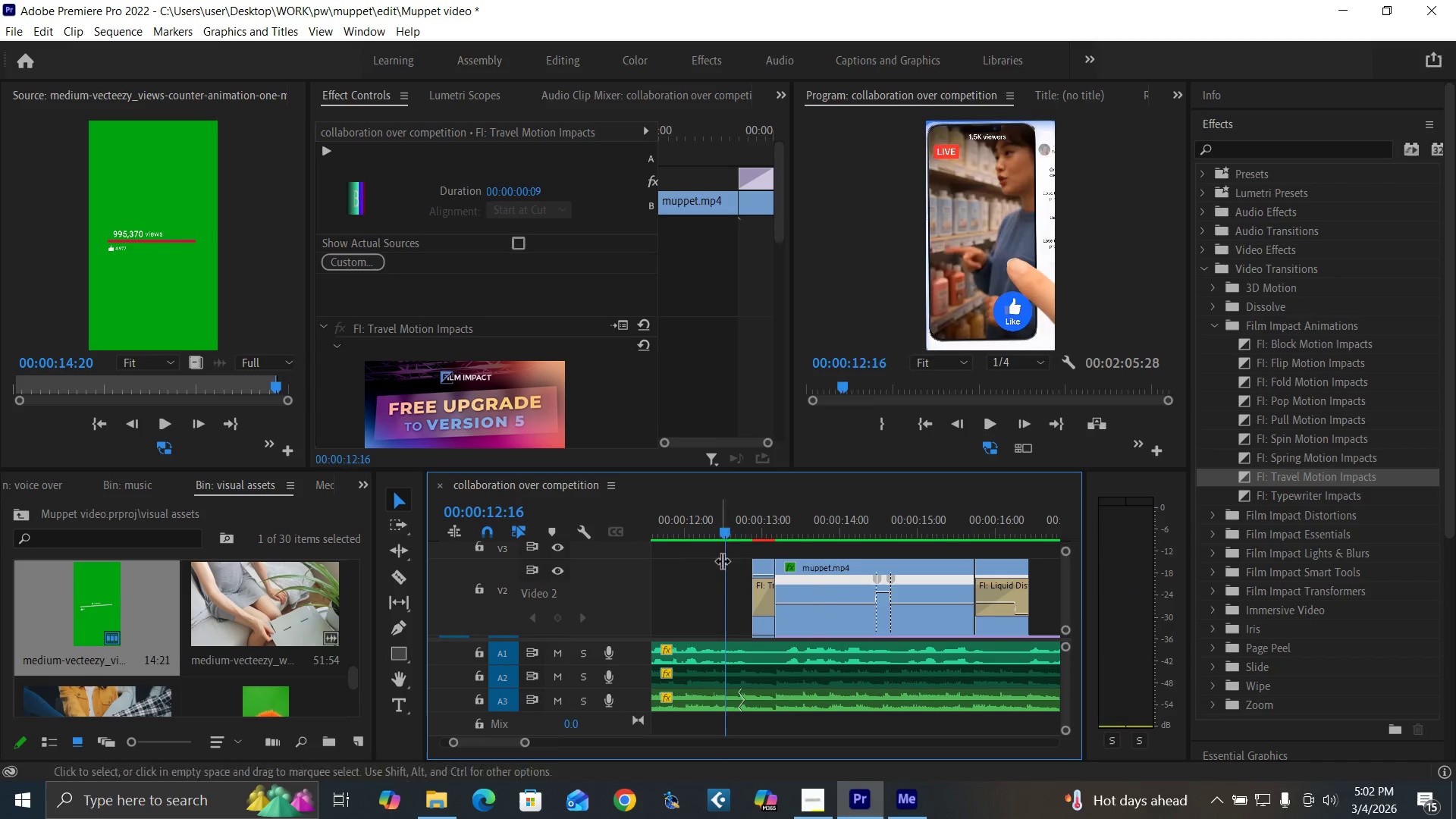 
key(Space)
 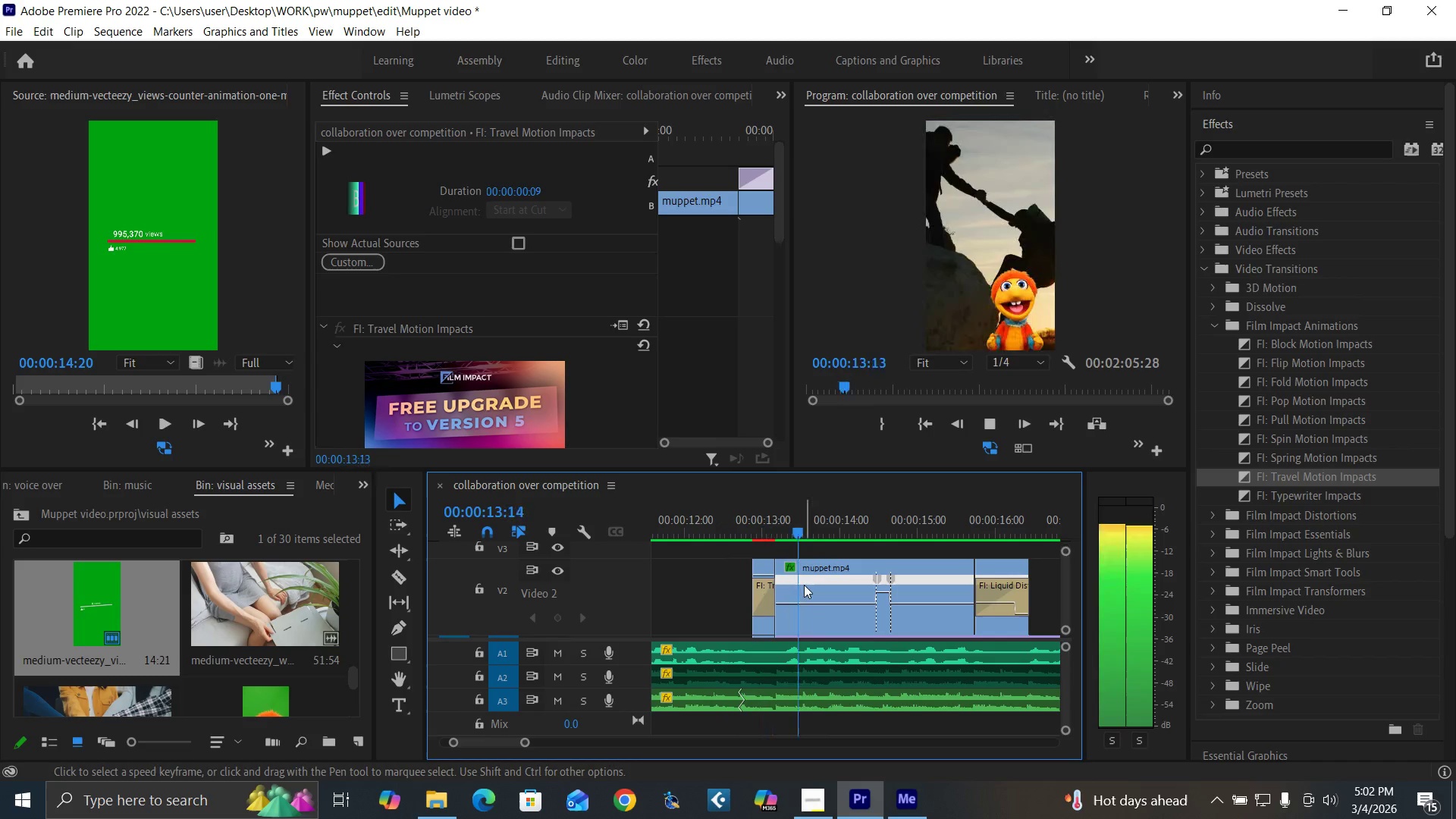 
key(Space)
 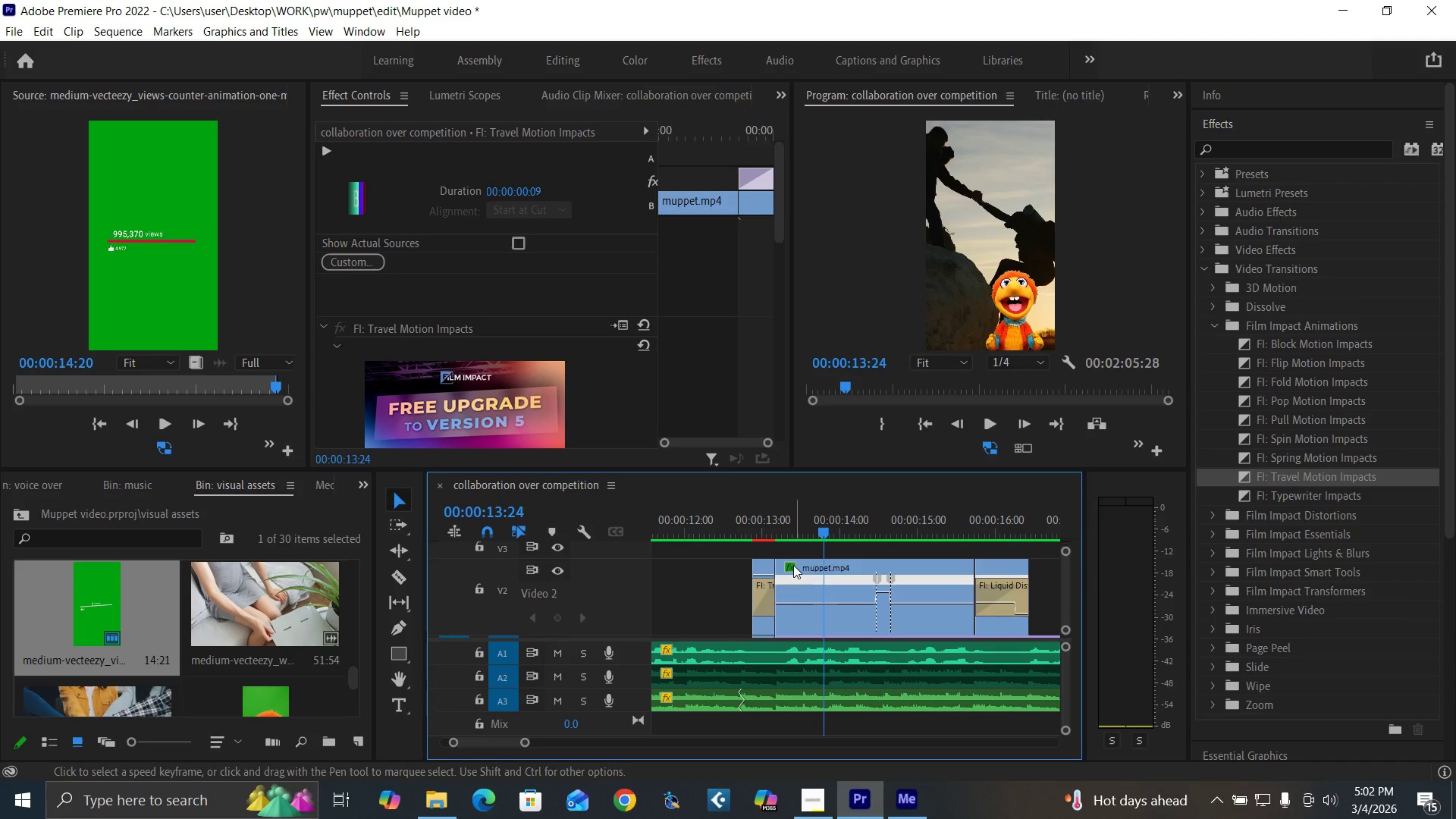 
left_click([792, 573])
 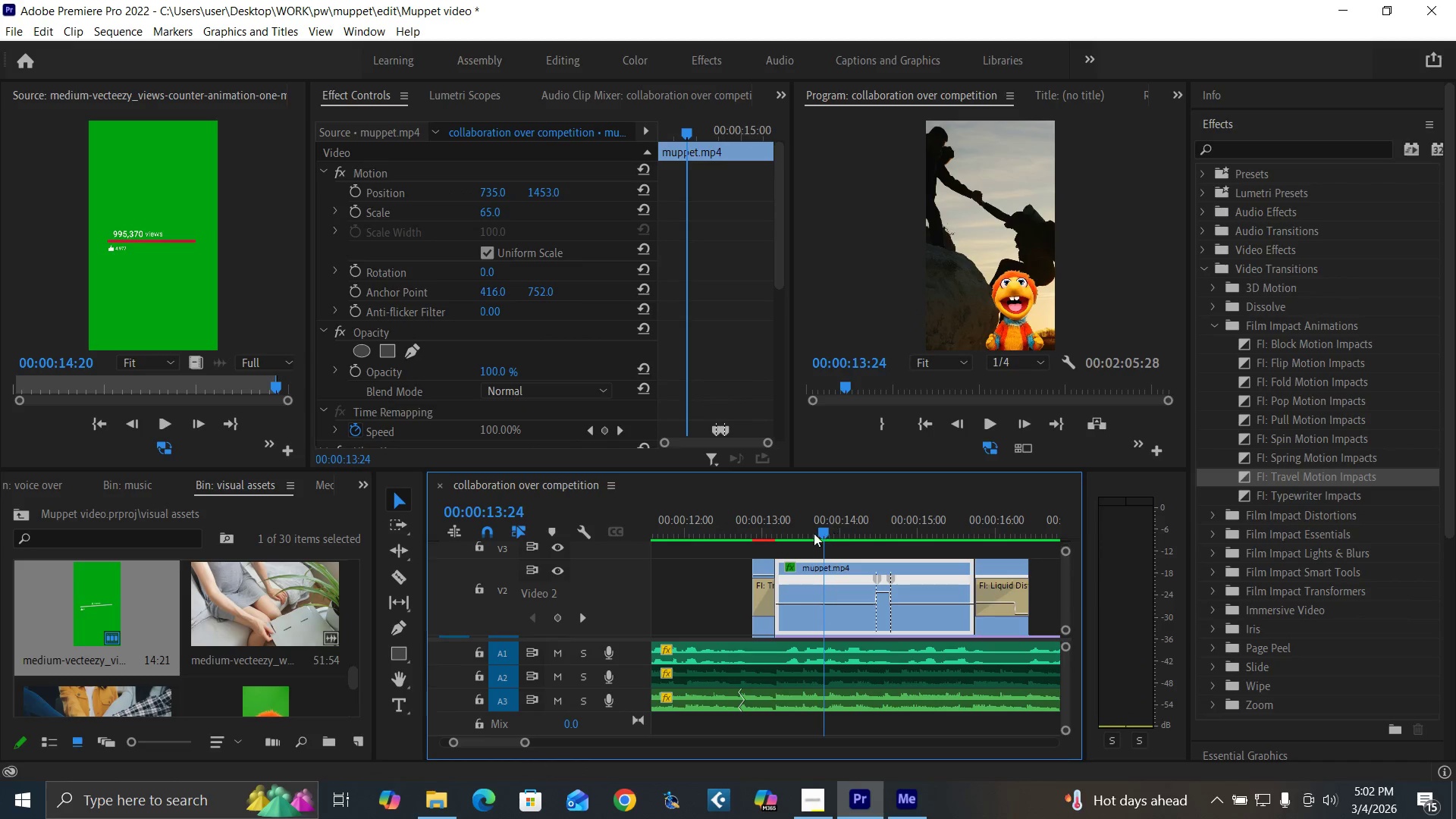 
left_click_drag(start_coordinate=[821, 533], to_coordinate=[940, 583])
 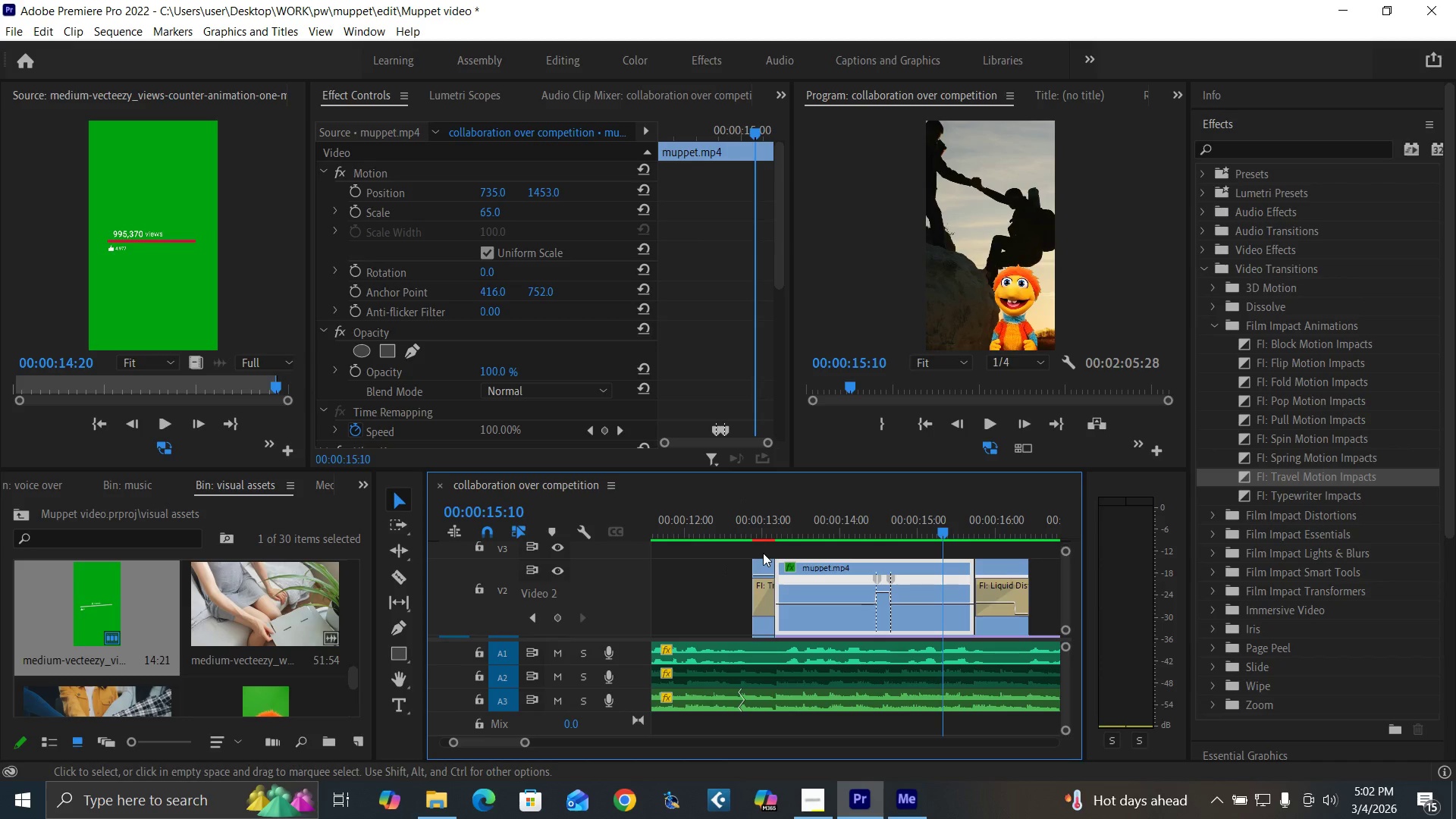 
left_click_drag(start_coordinate=[761, 553], to_coordinate=[1005, 586])
 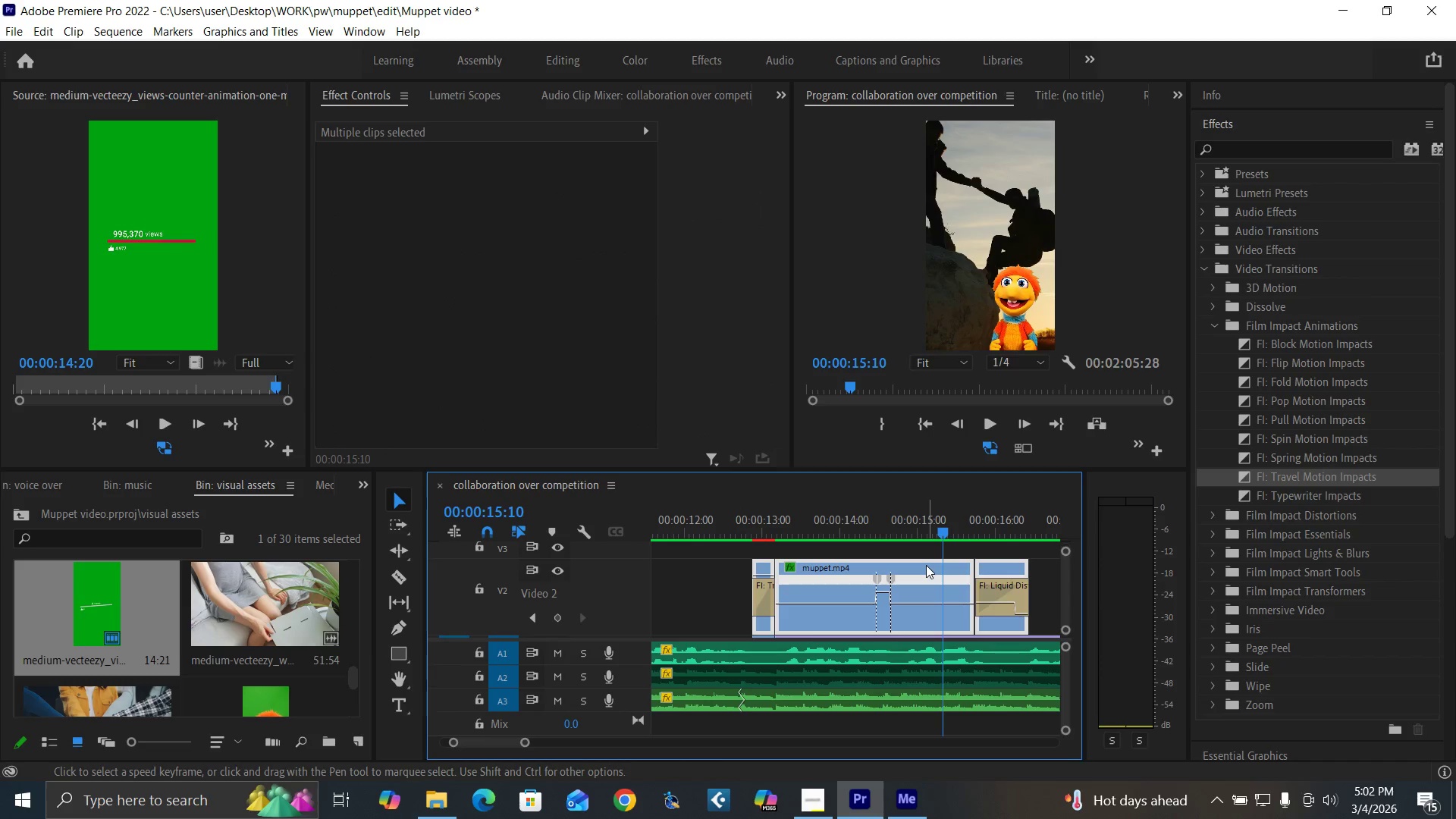 
right_click([926, 565])
 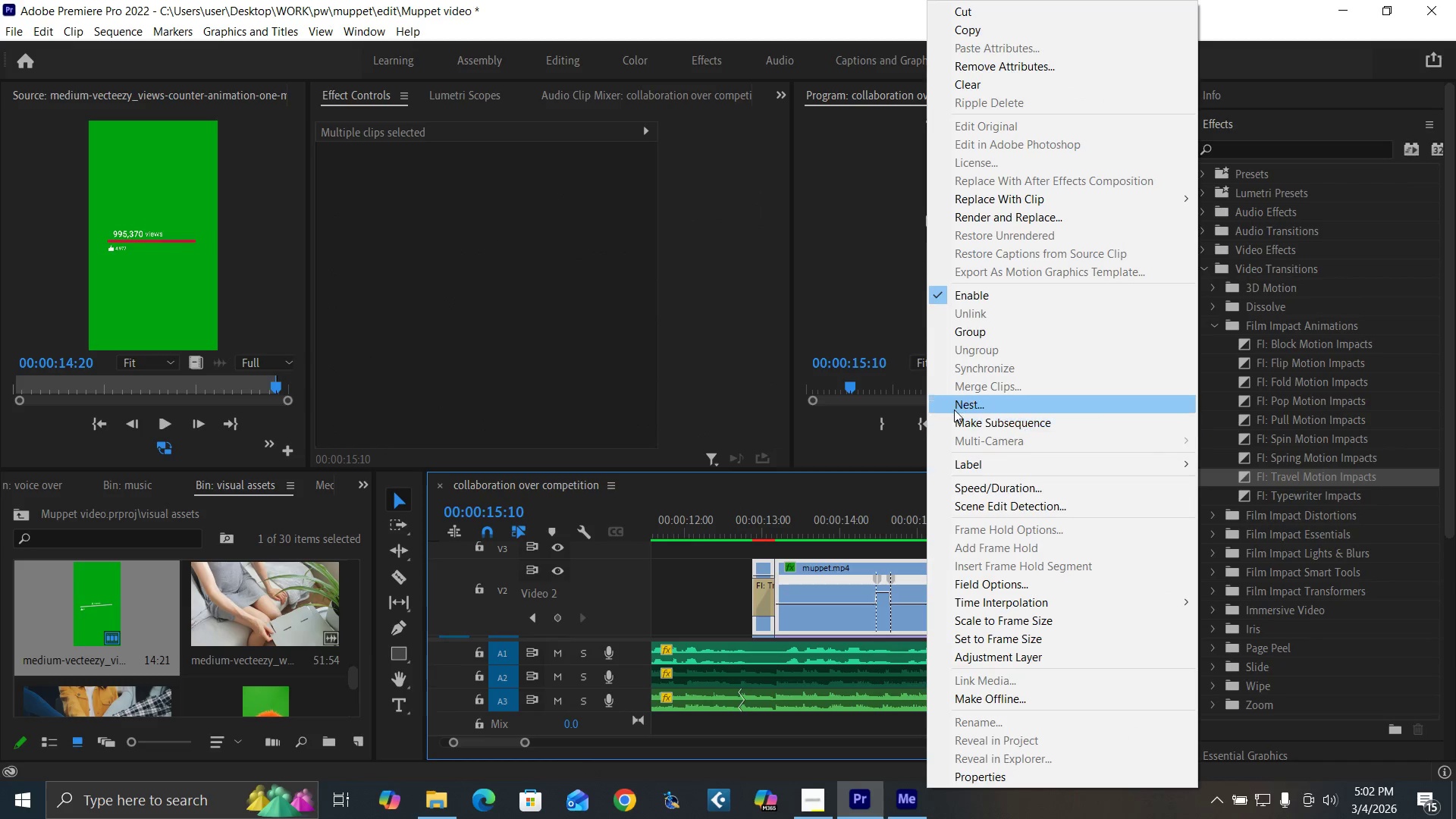 
left_click([955, 406])
 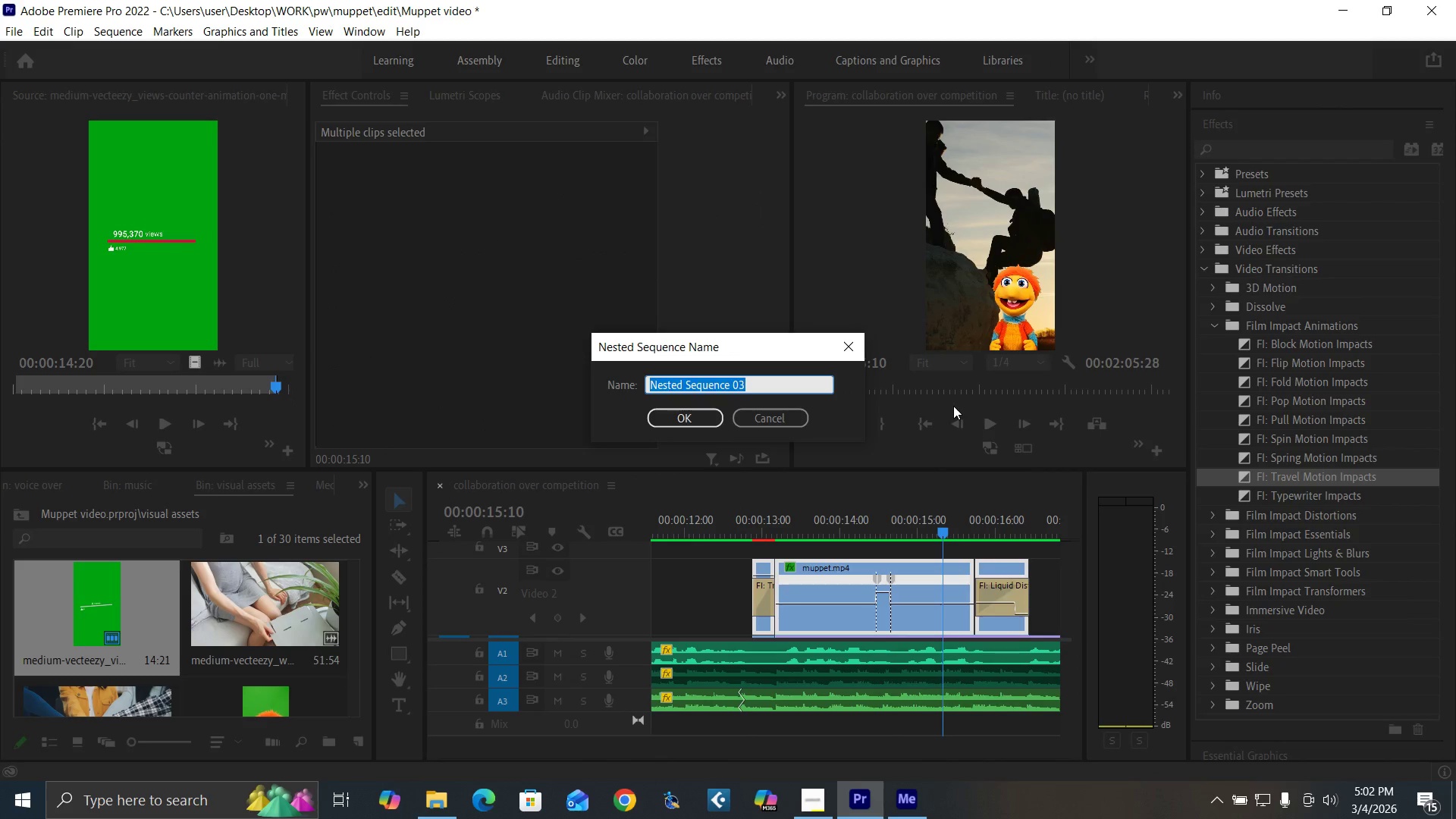 
type(2nd mu)
 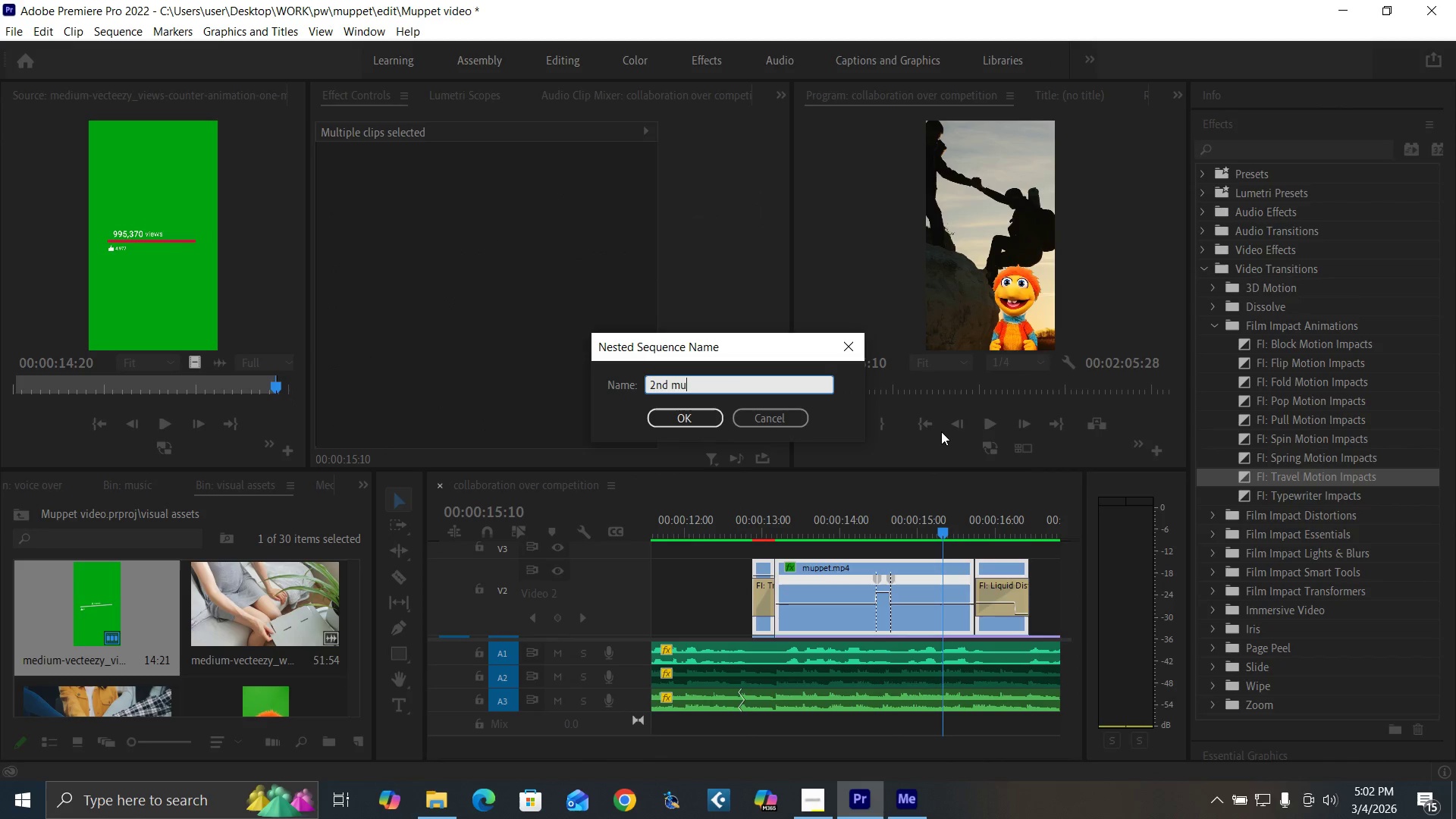 
key(P)
 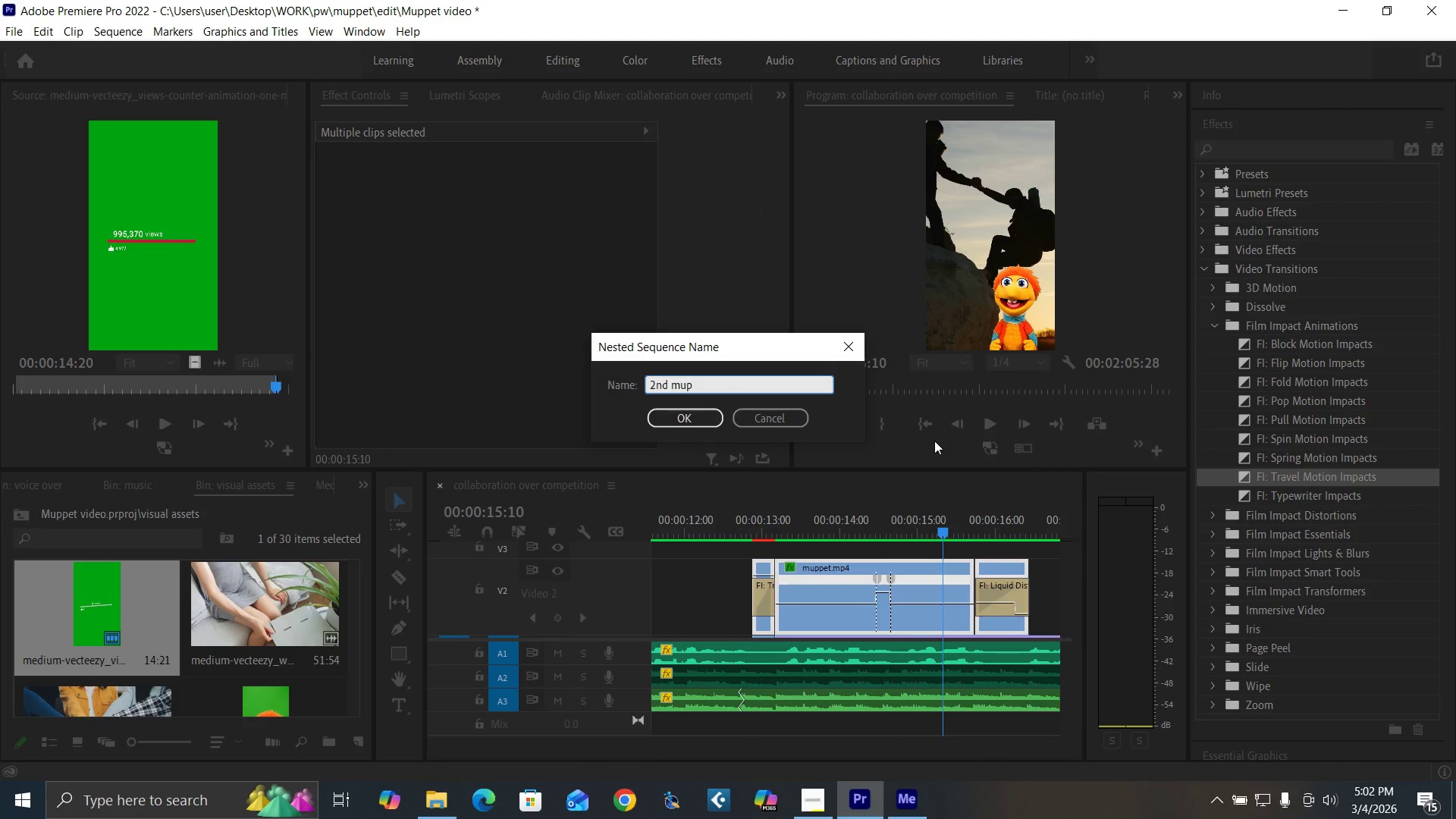 
type(pet)
 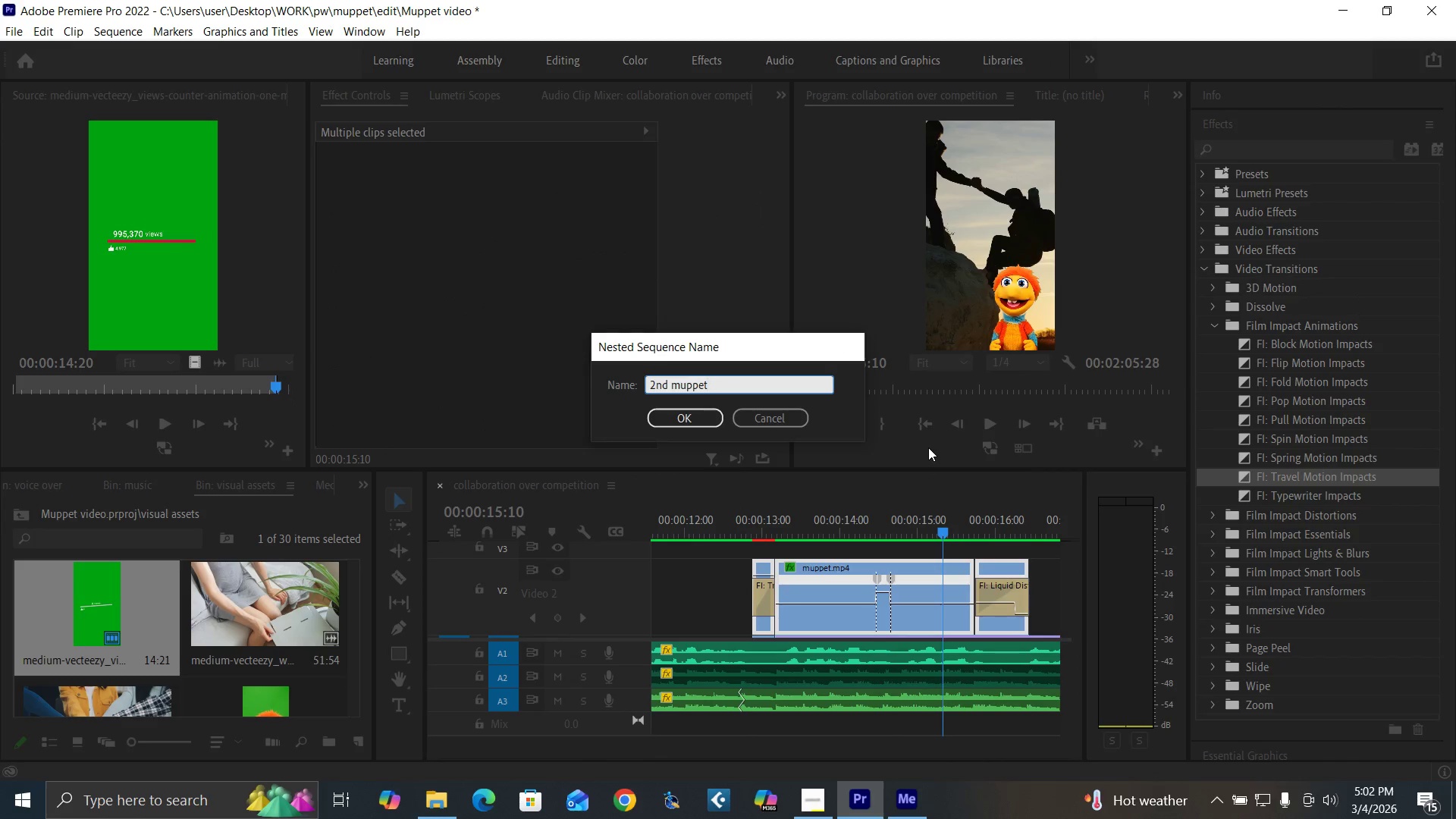 
key(Enter)
 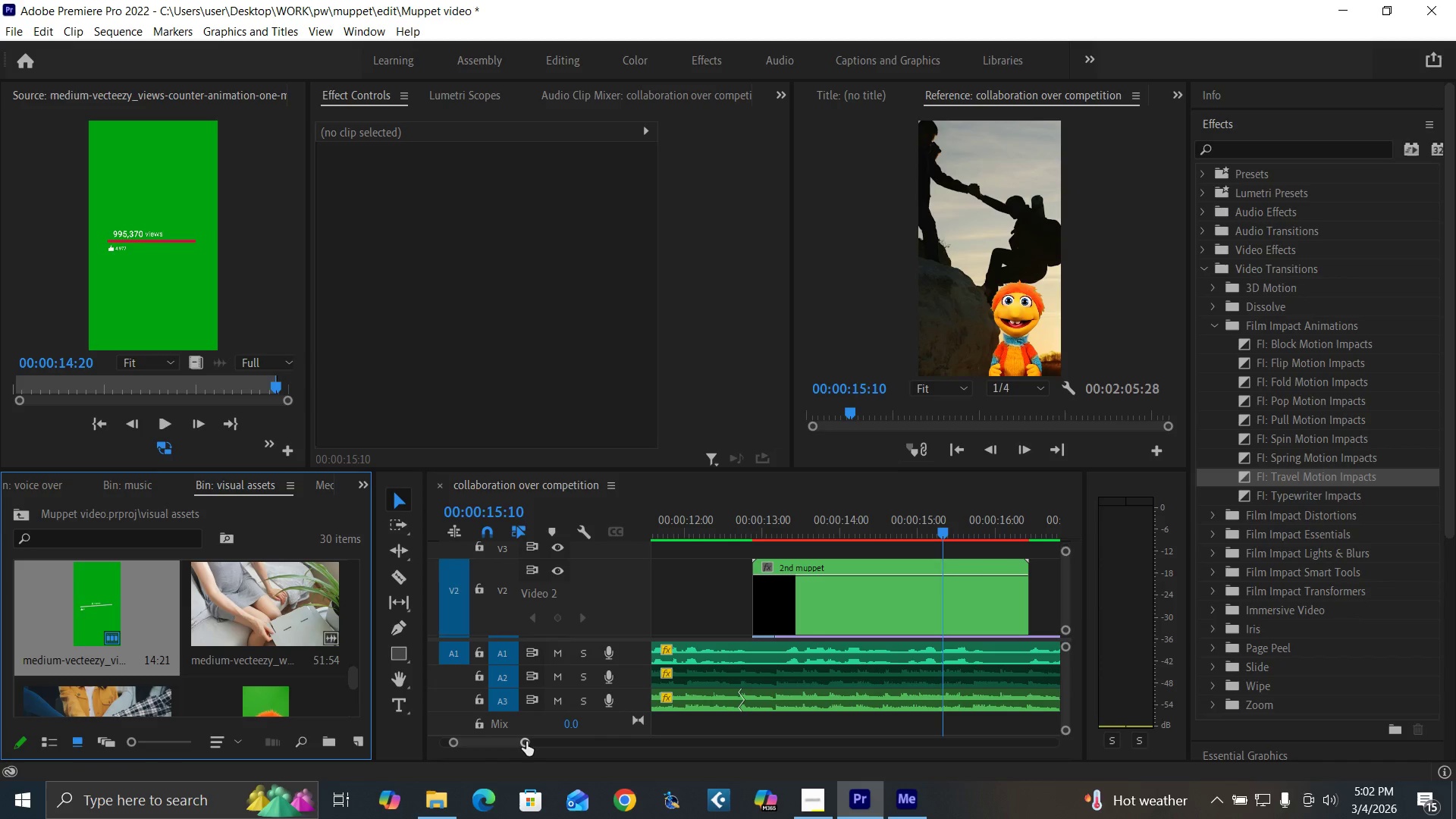 
left_click_drag(start_coordinate=[526, 742], to_coordinate=[563, 758])
 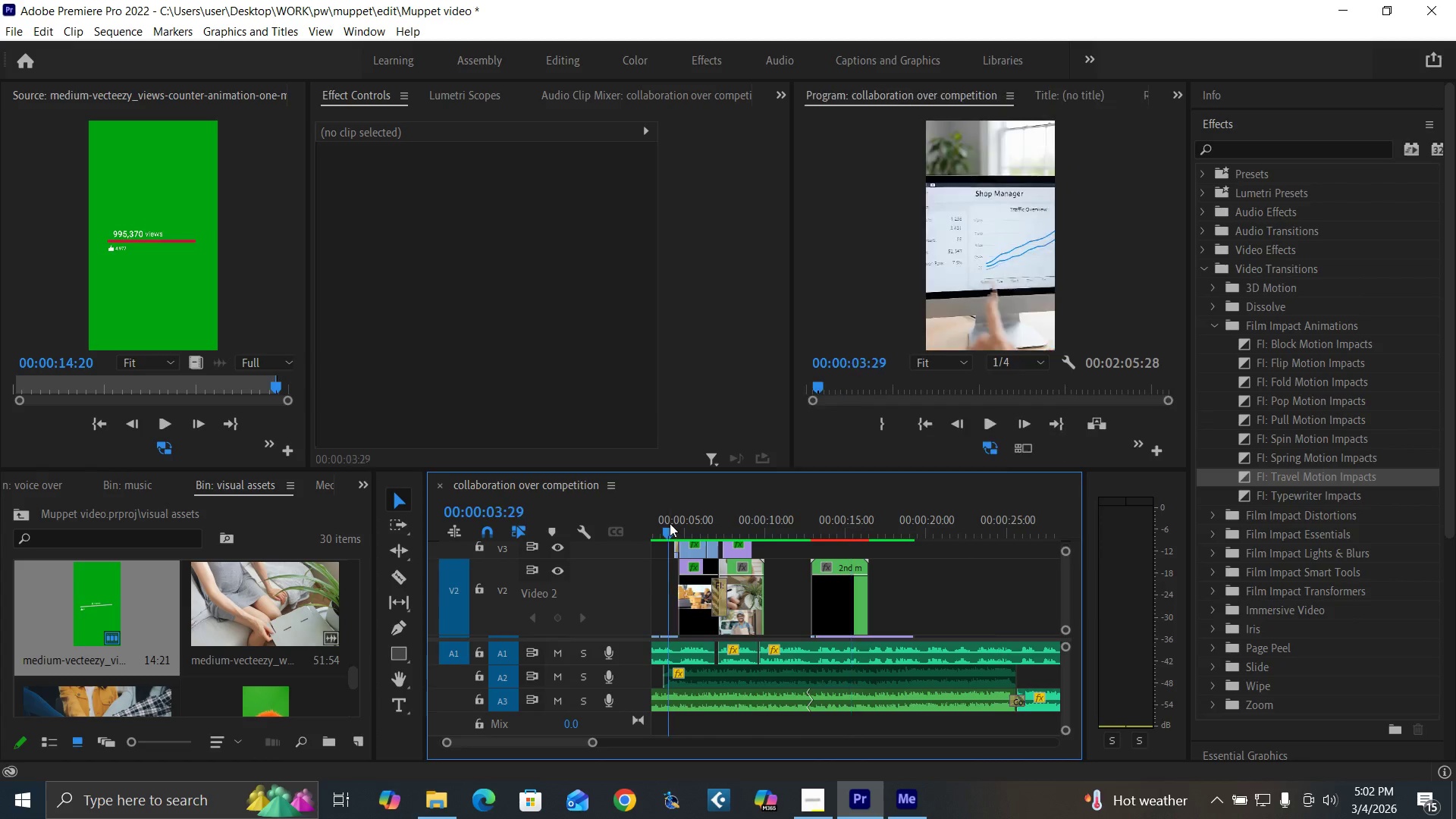 
key(Space)
 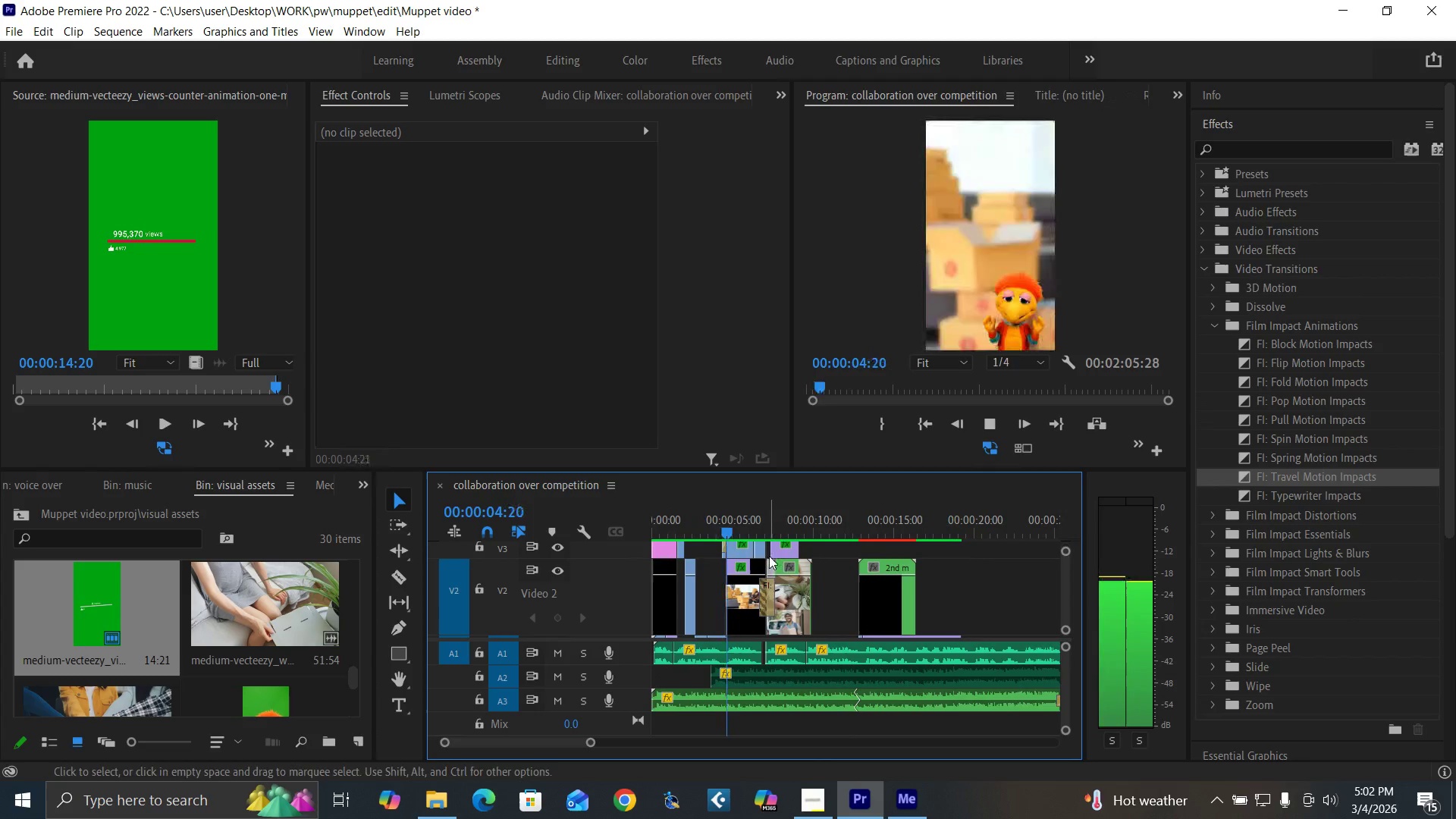 
key(Space)
 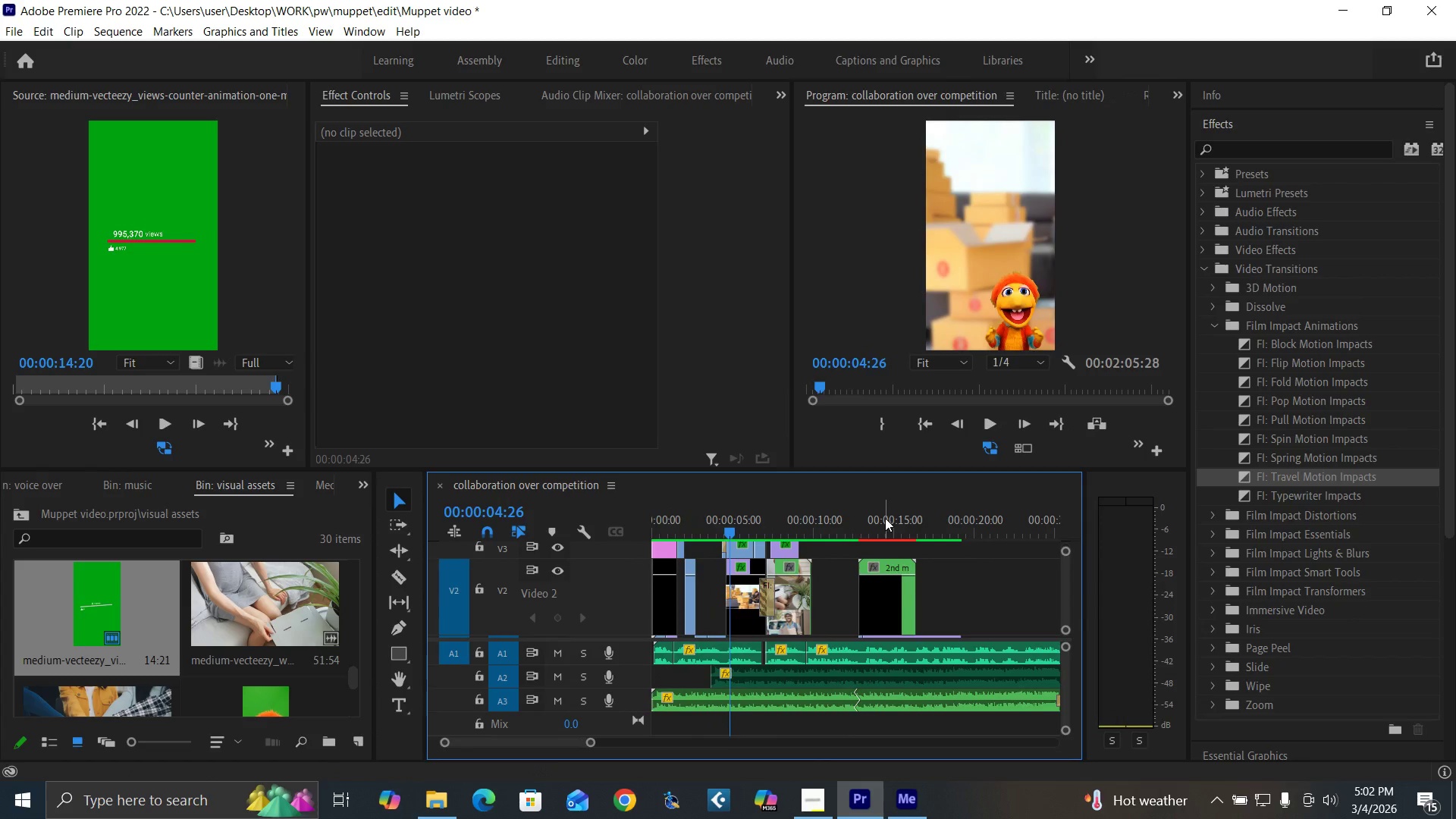 
left_click([885, 518])
 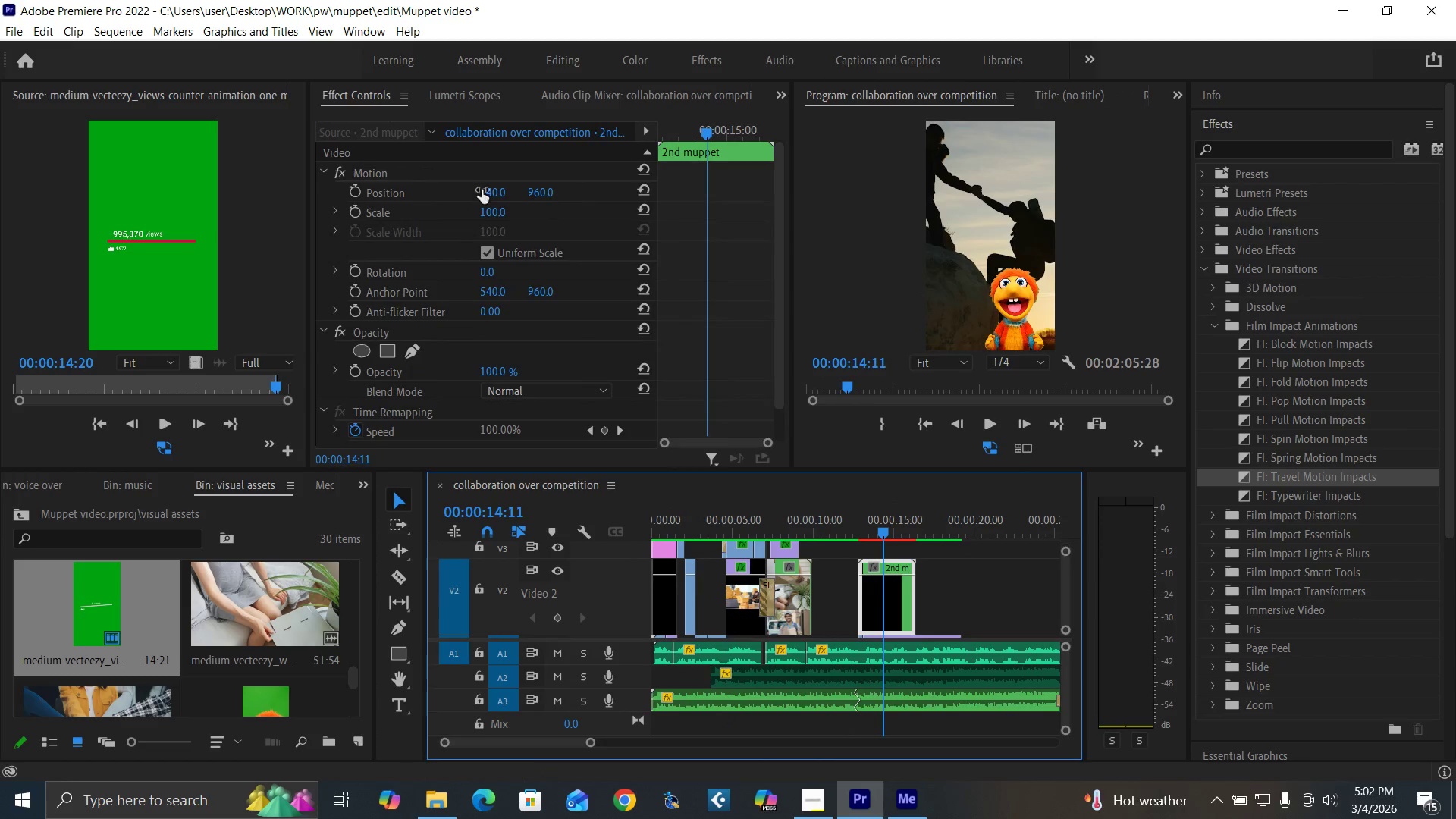 
left_click_drag(start_coordinate=[489, 190], to_coordinate=[36, 438])
 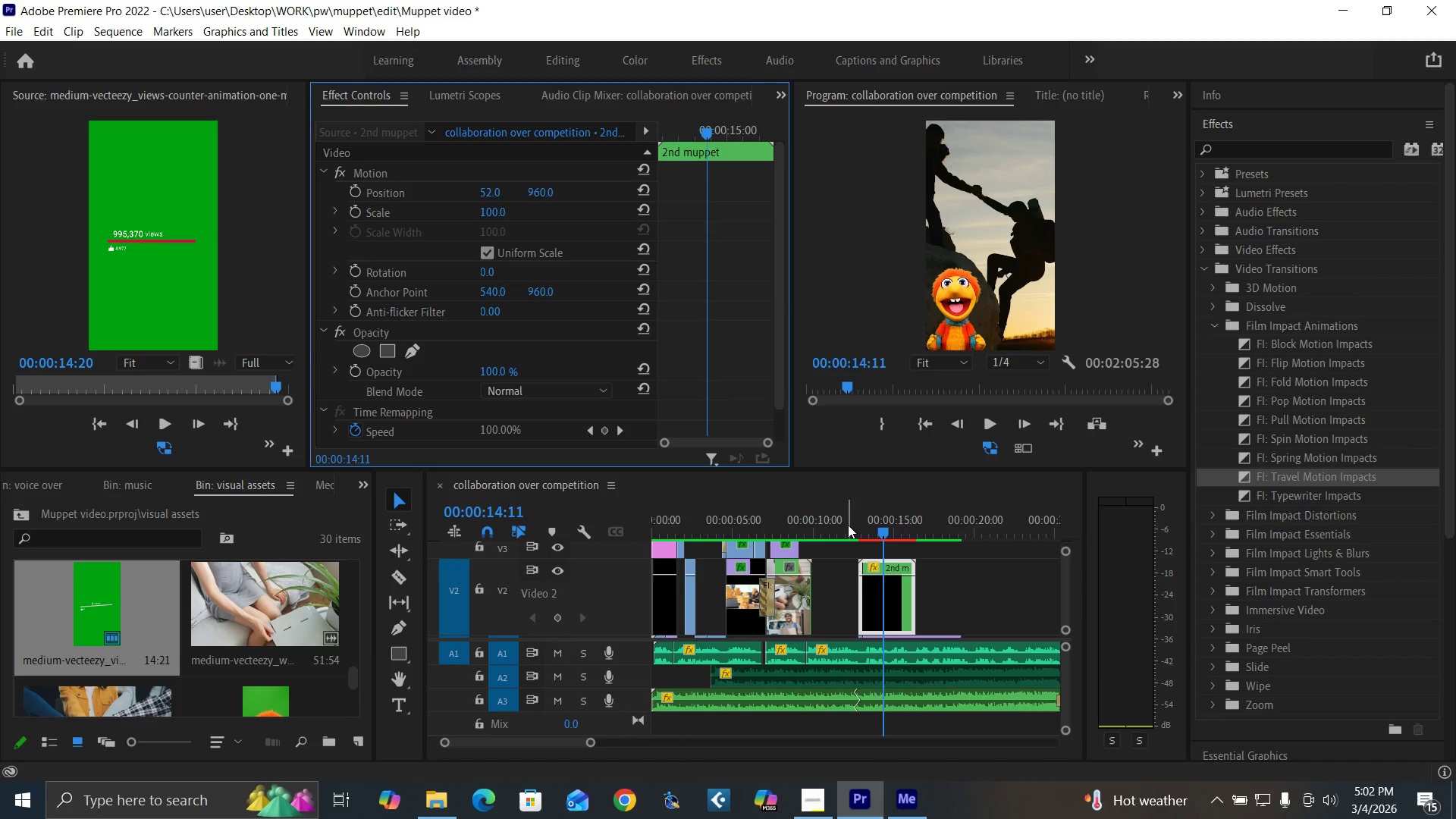 
left_click([848, 525])
 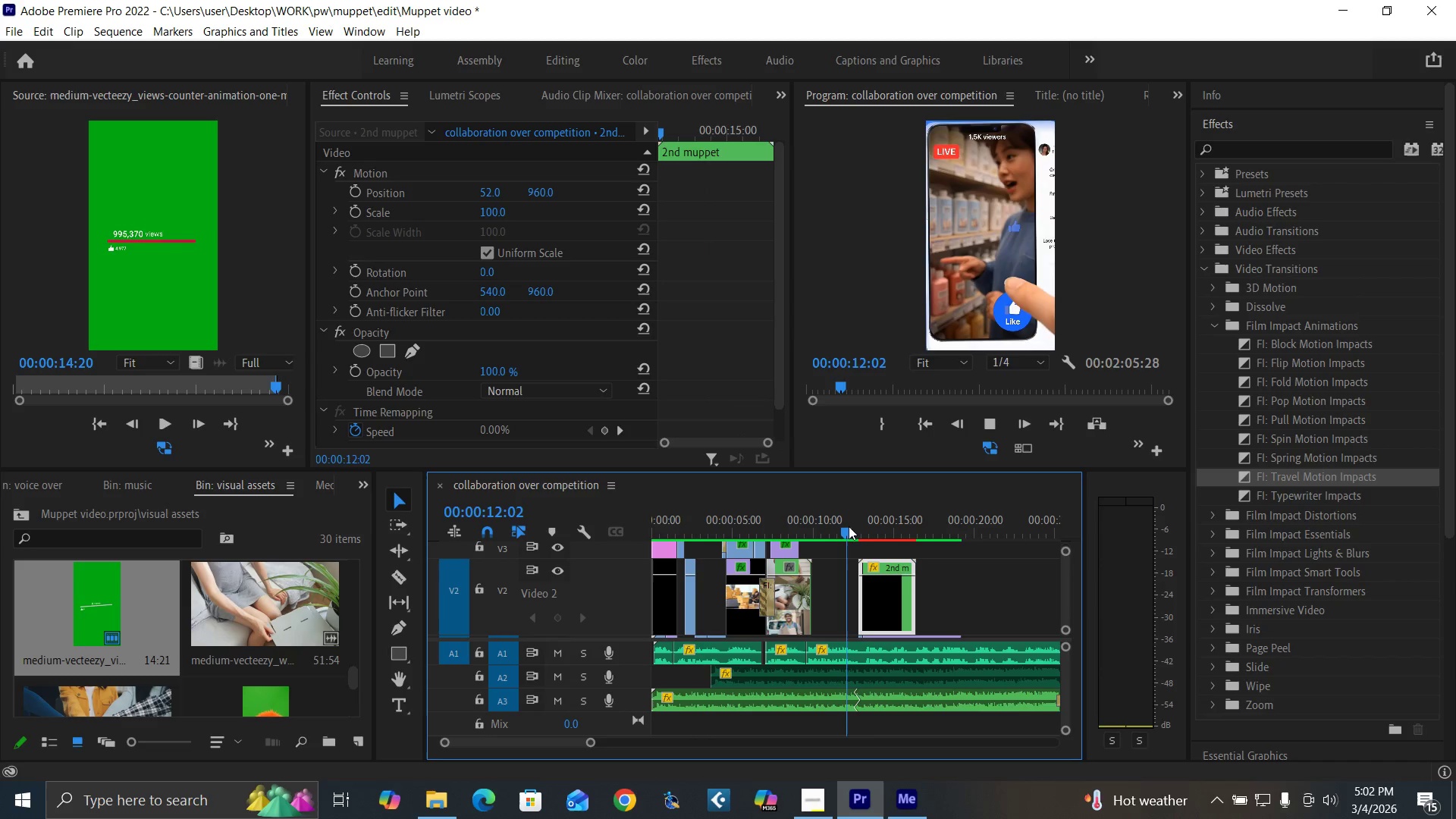 
key(Space)
 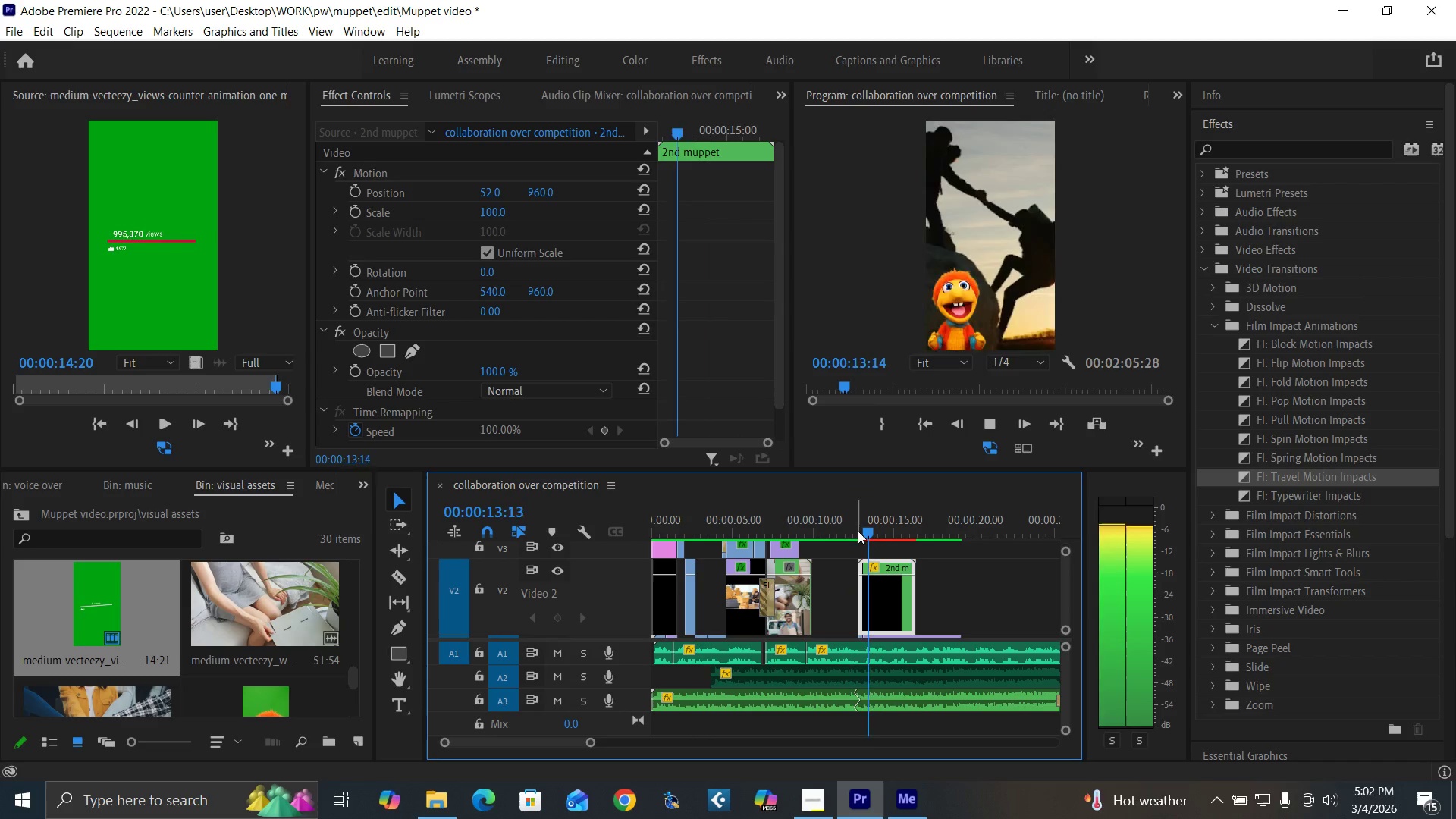 
left_click([843, 519])
 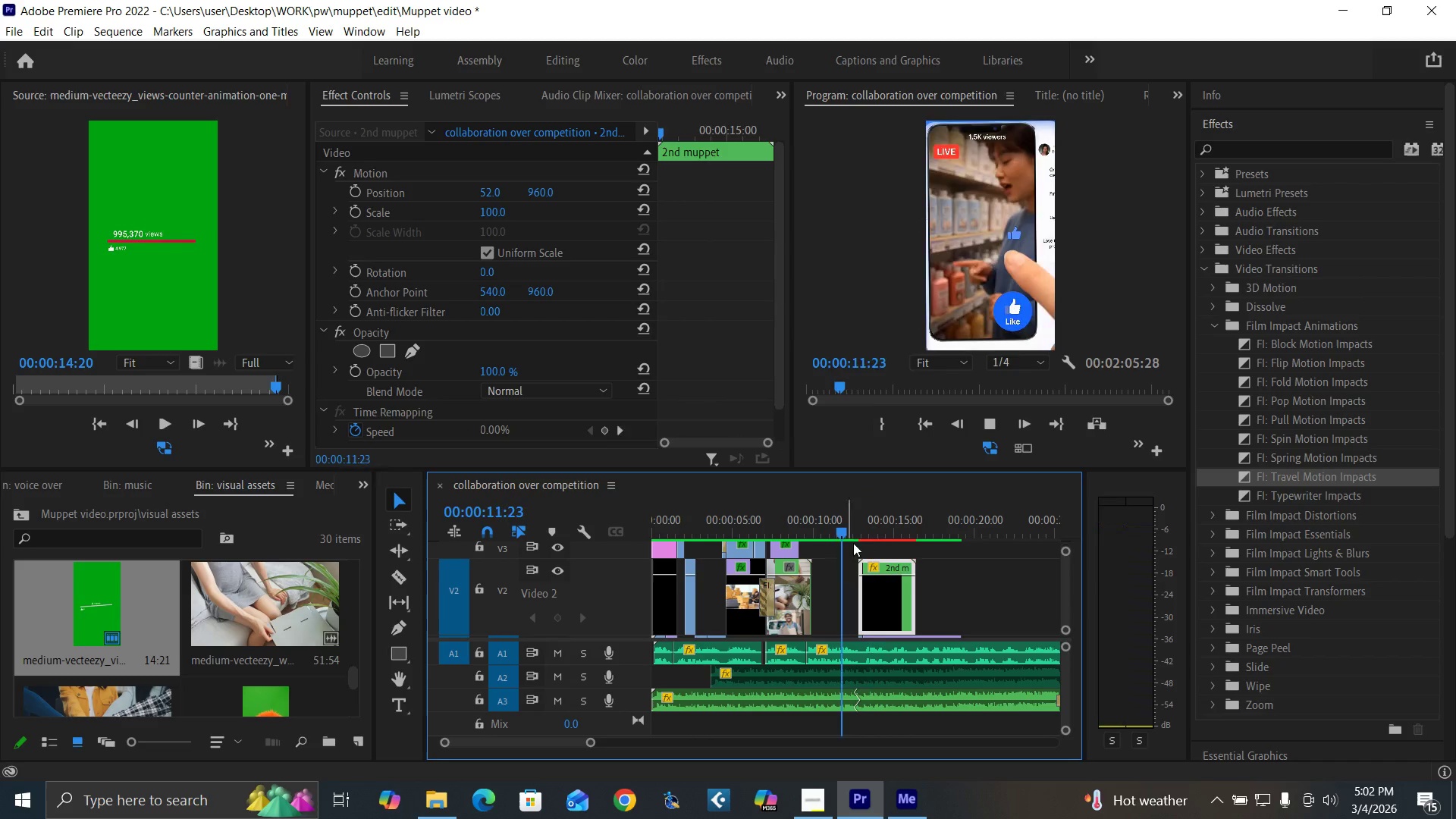 
key(Space)
 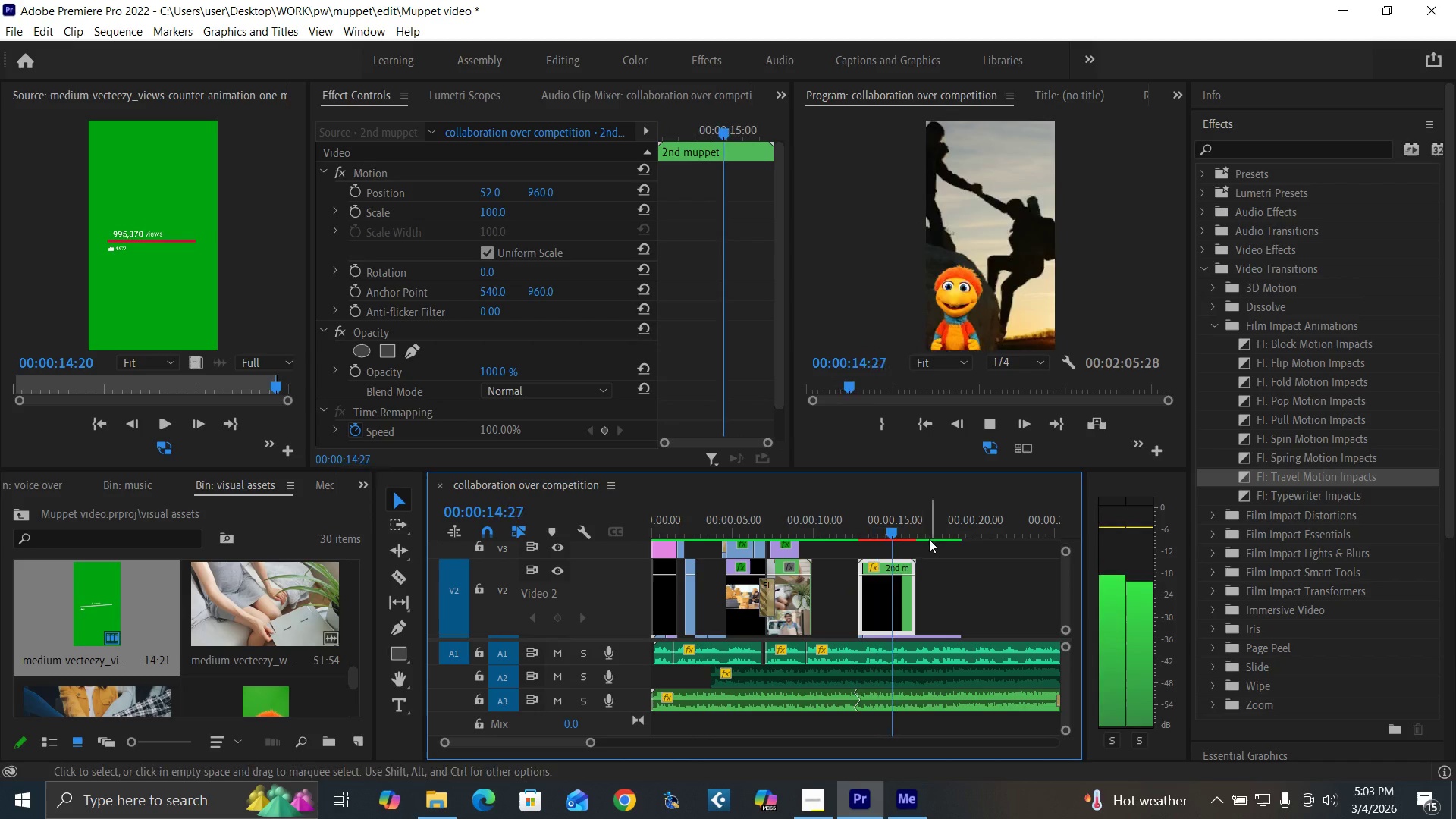 
key(Space)
 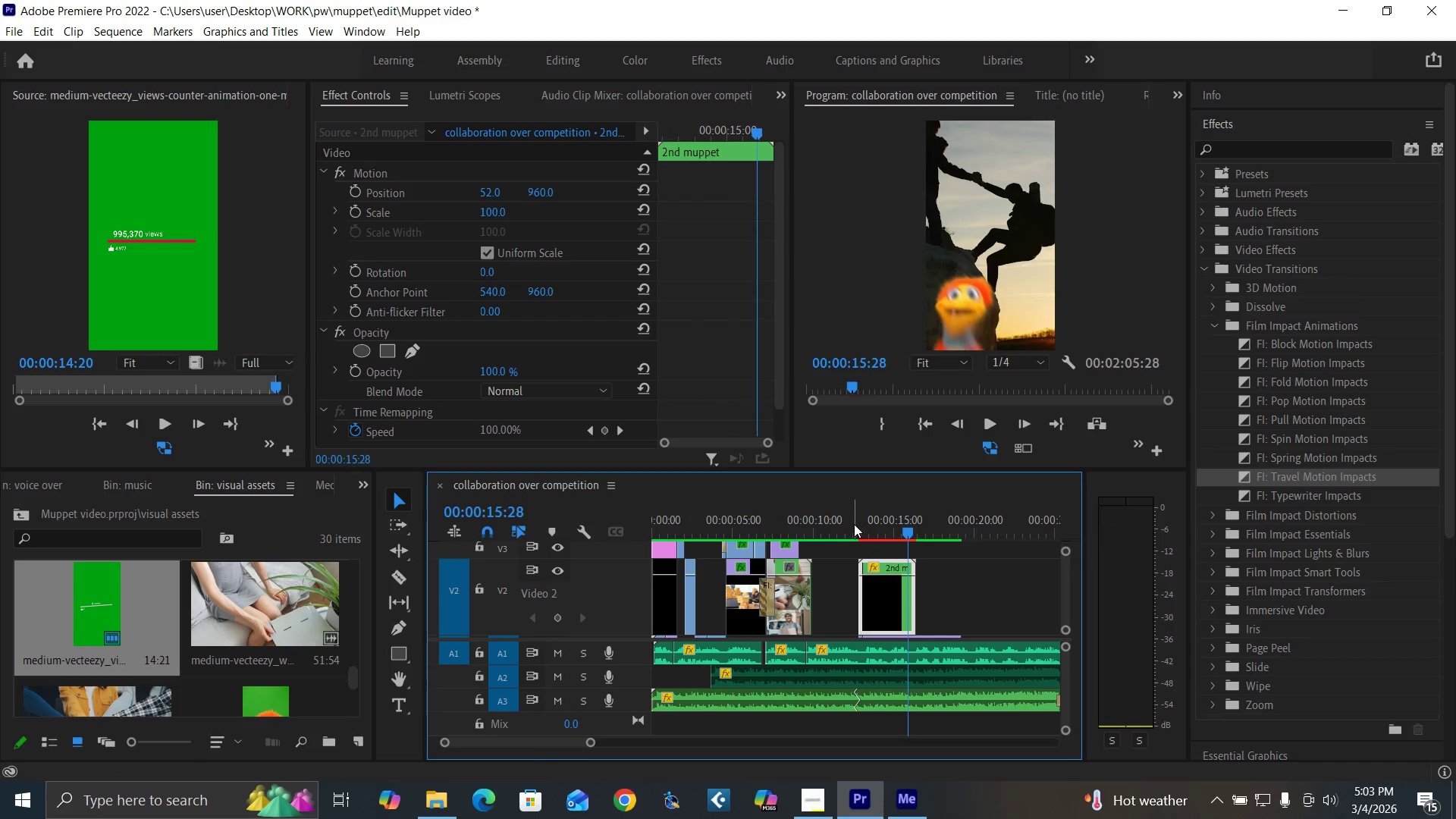 
left_click([849, 521])
 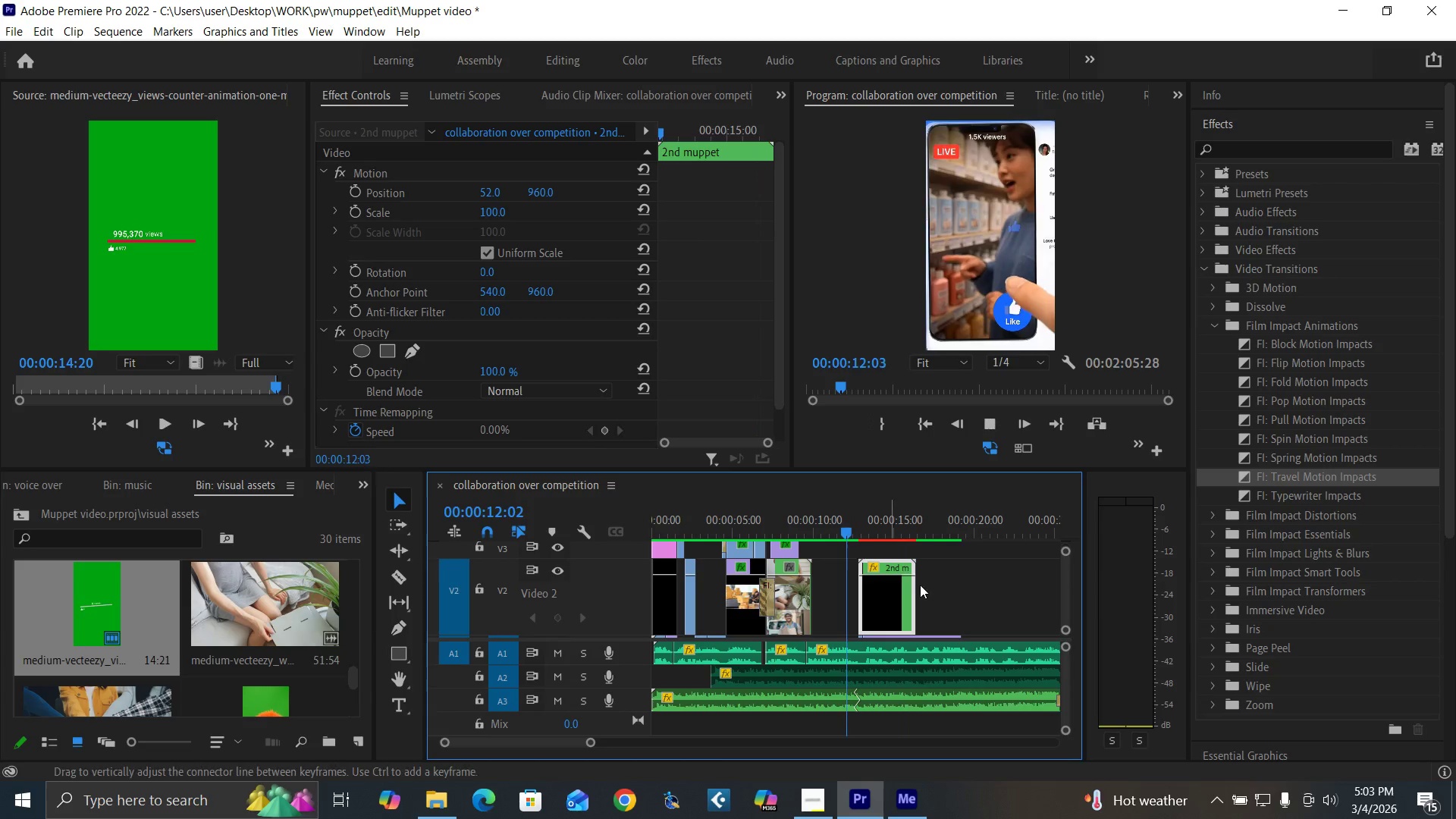 
key(Space)
 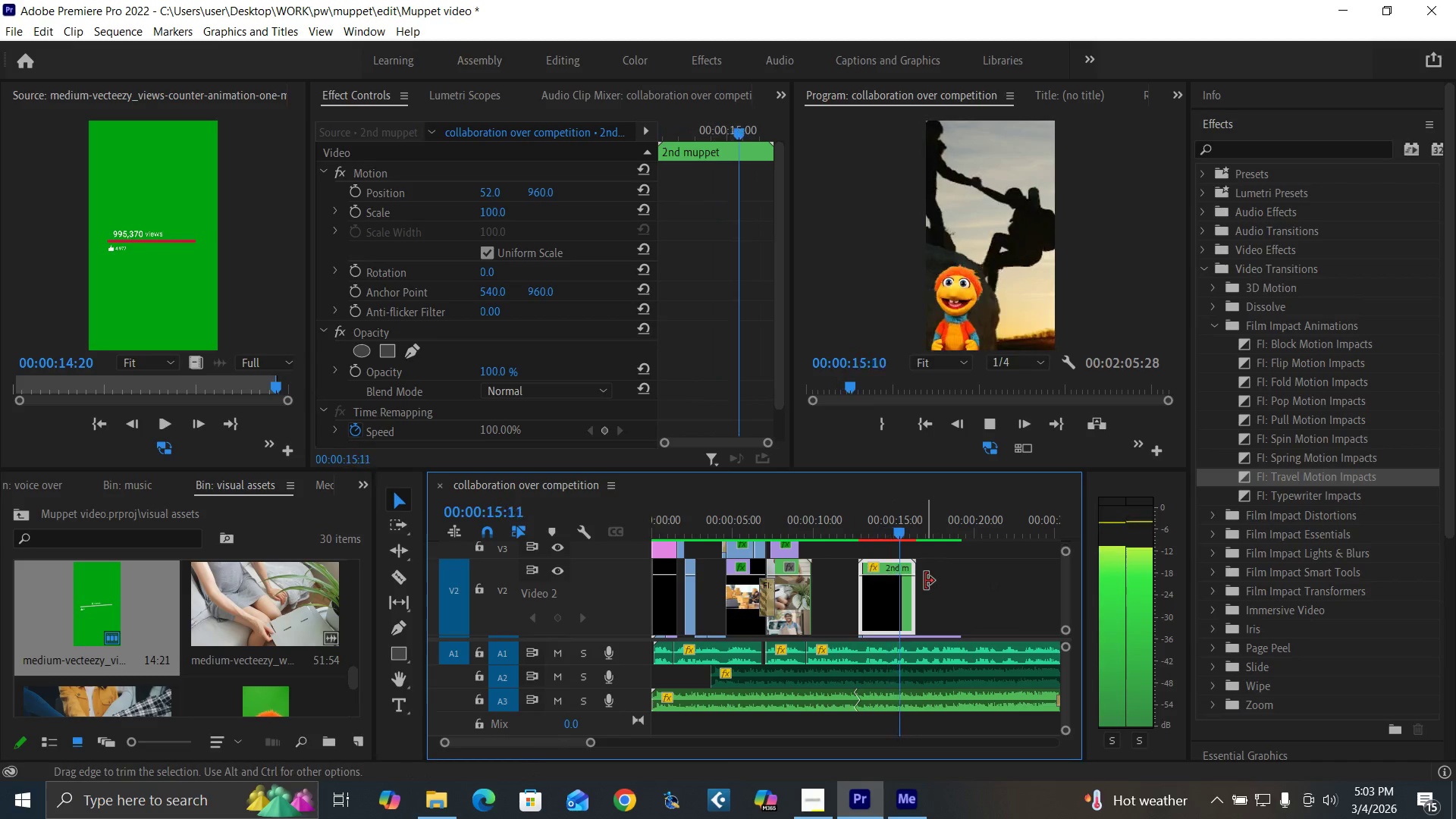 
key(Space)
 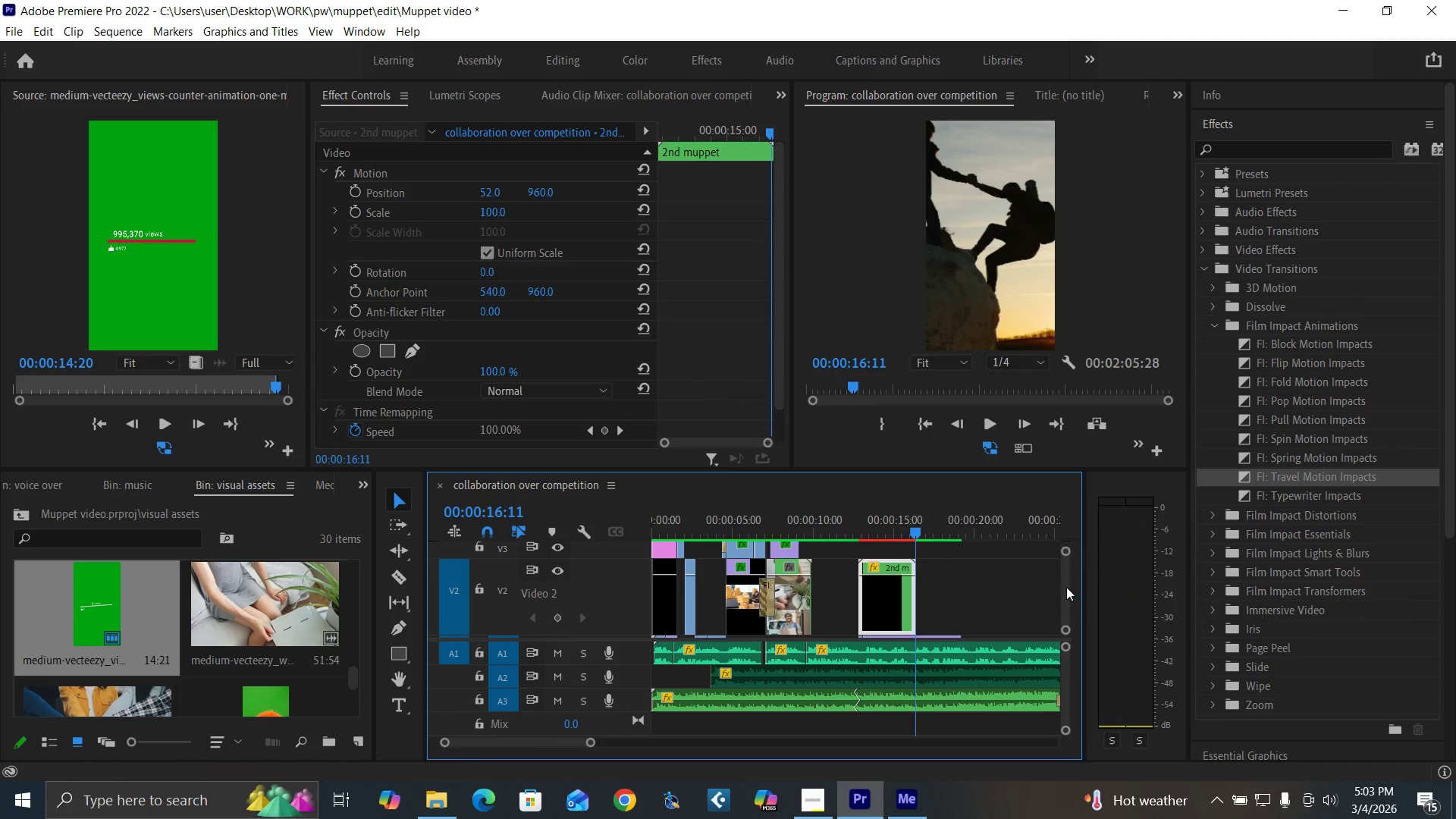 
left_click_drag(start_coordinate=[1066, 588], to_coordinate=[1069, 601])
 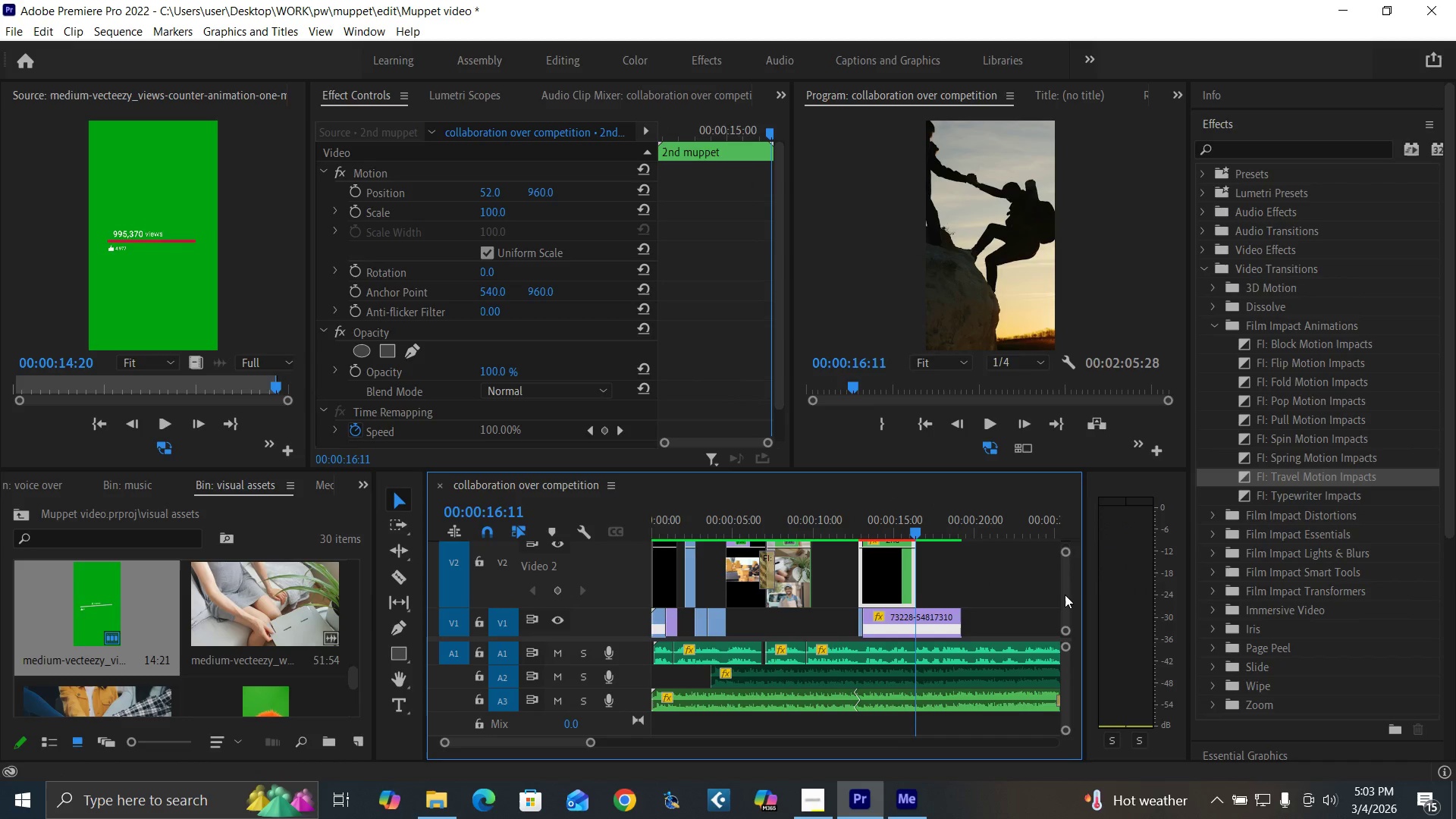 
left_click_drag(start_coordinate=[1065, 595], to_coordinate=[1062, 610])
 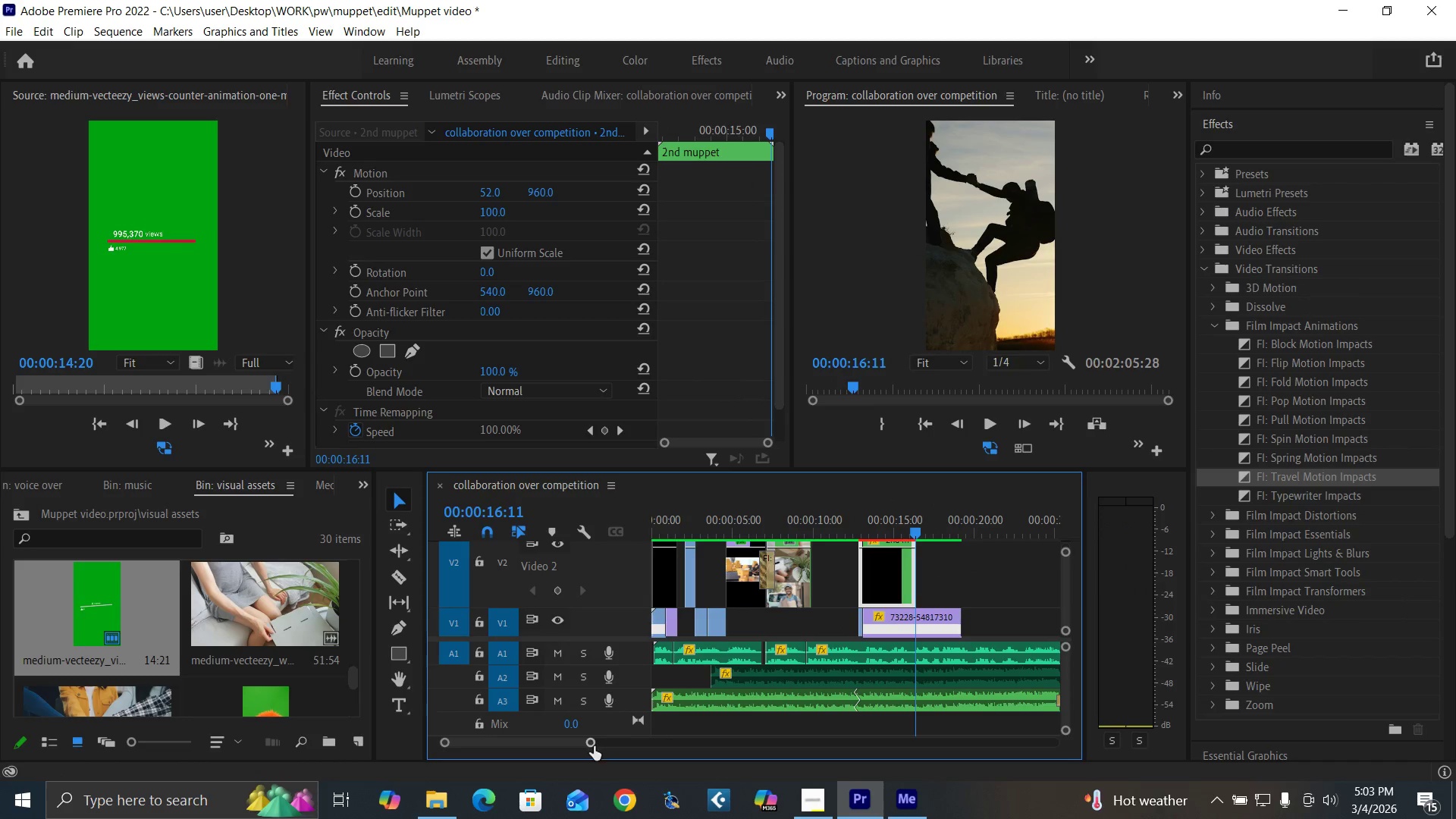 
left_click_drag(start_coordinate=[594, 746], to_coordinate=[574, 741])
 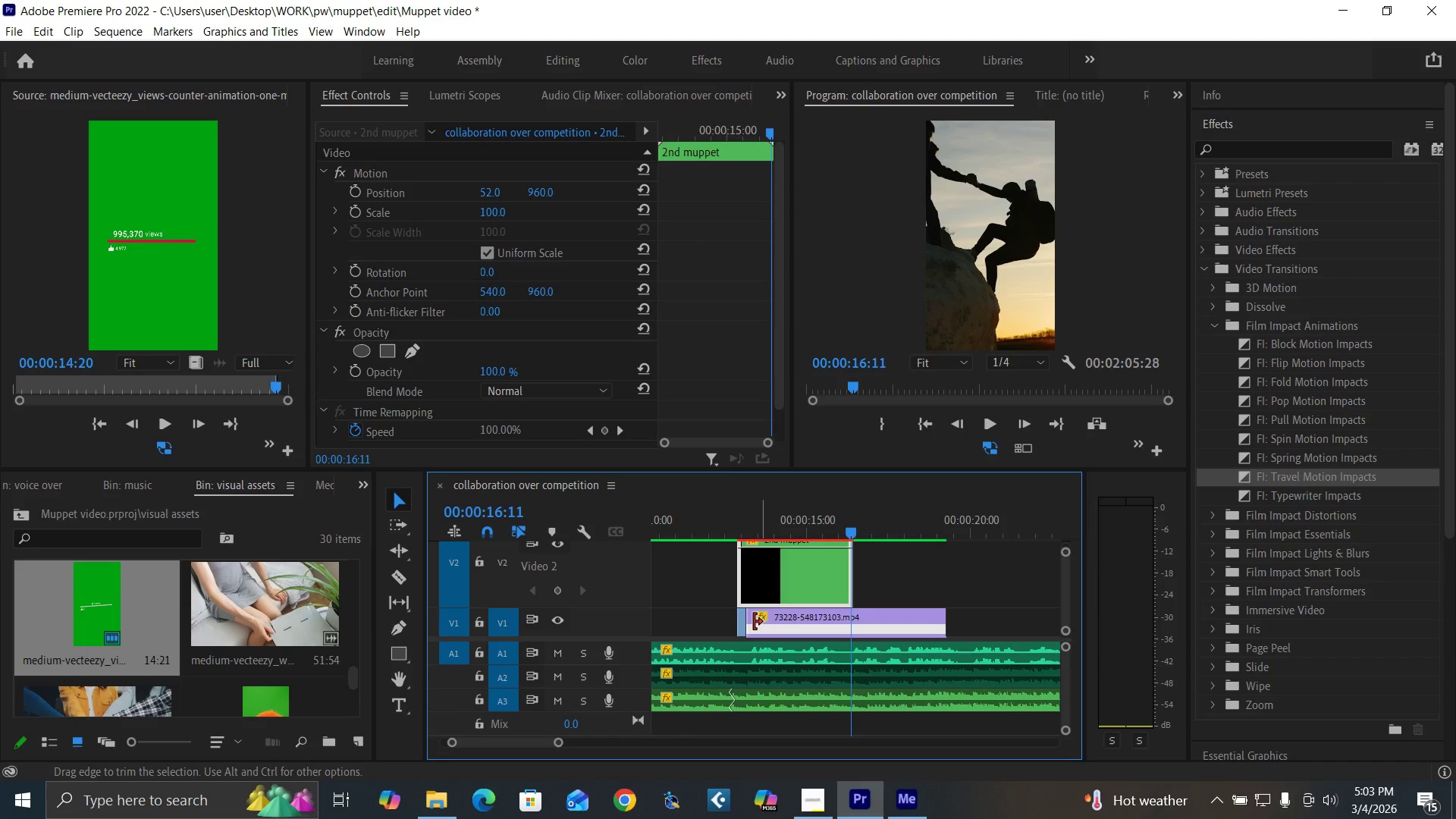 
left_click_drag(start_coordinate=[751, 621], to_coordinate=[795, 624])
 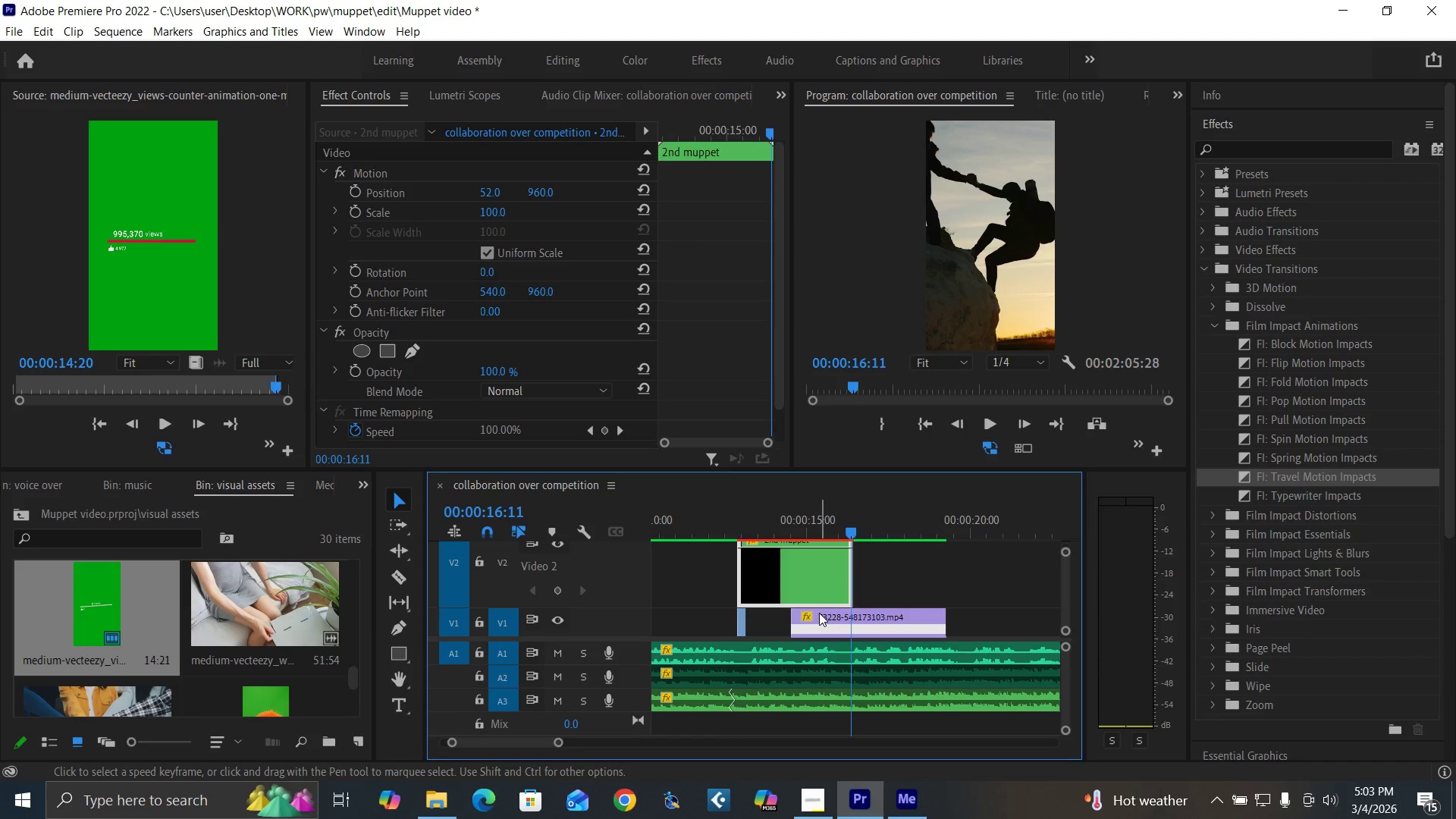 
left_click_drag(start_coordinate=[819, 613], to_coordinate=[783, 617])
 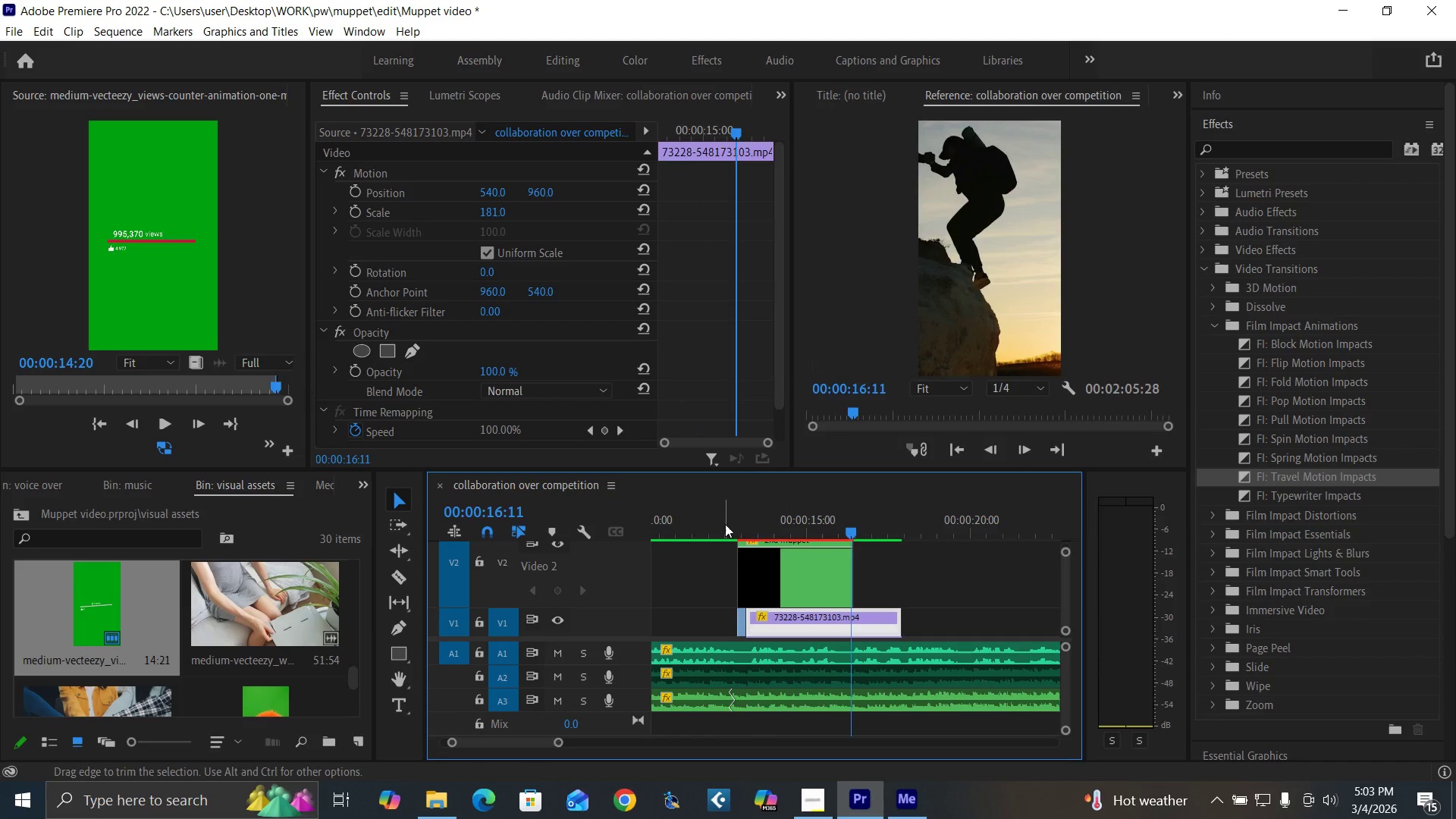 
left_click([724, 524])
 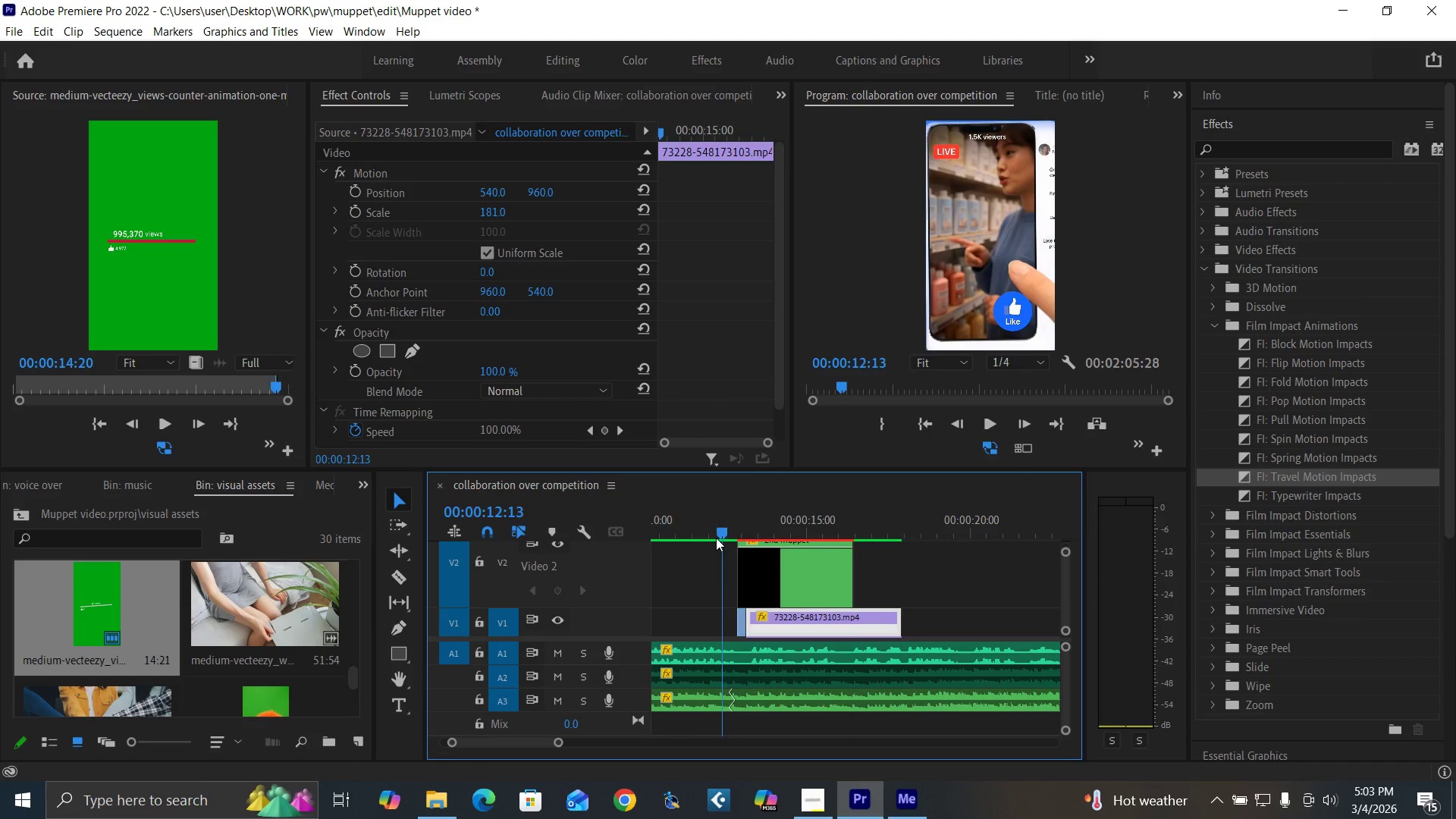 
key(Space)
 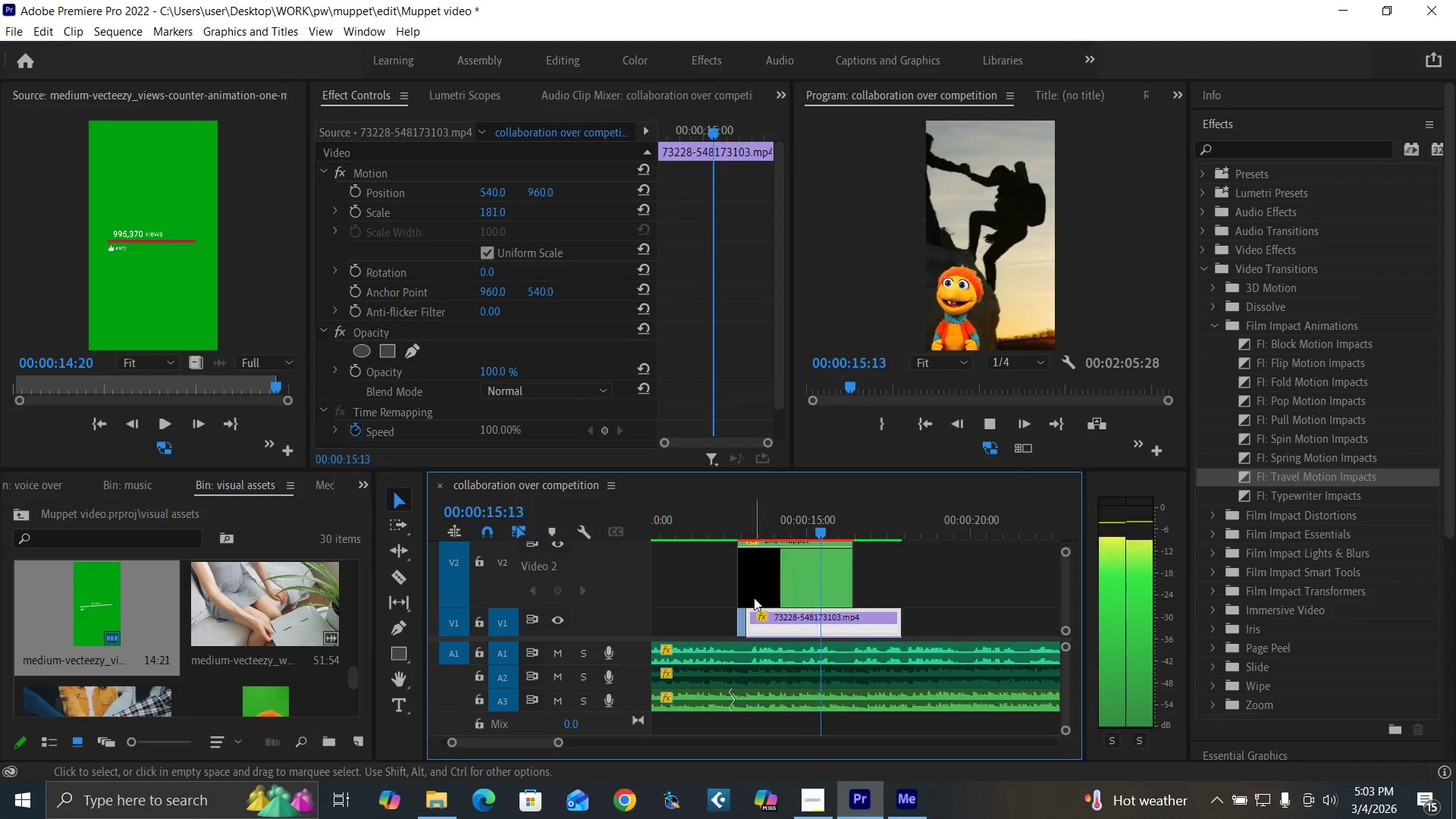 
key(Space)
 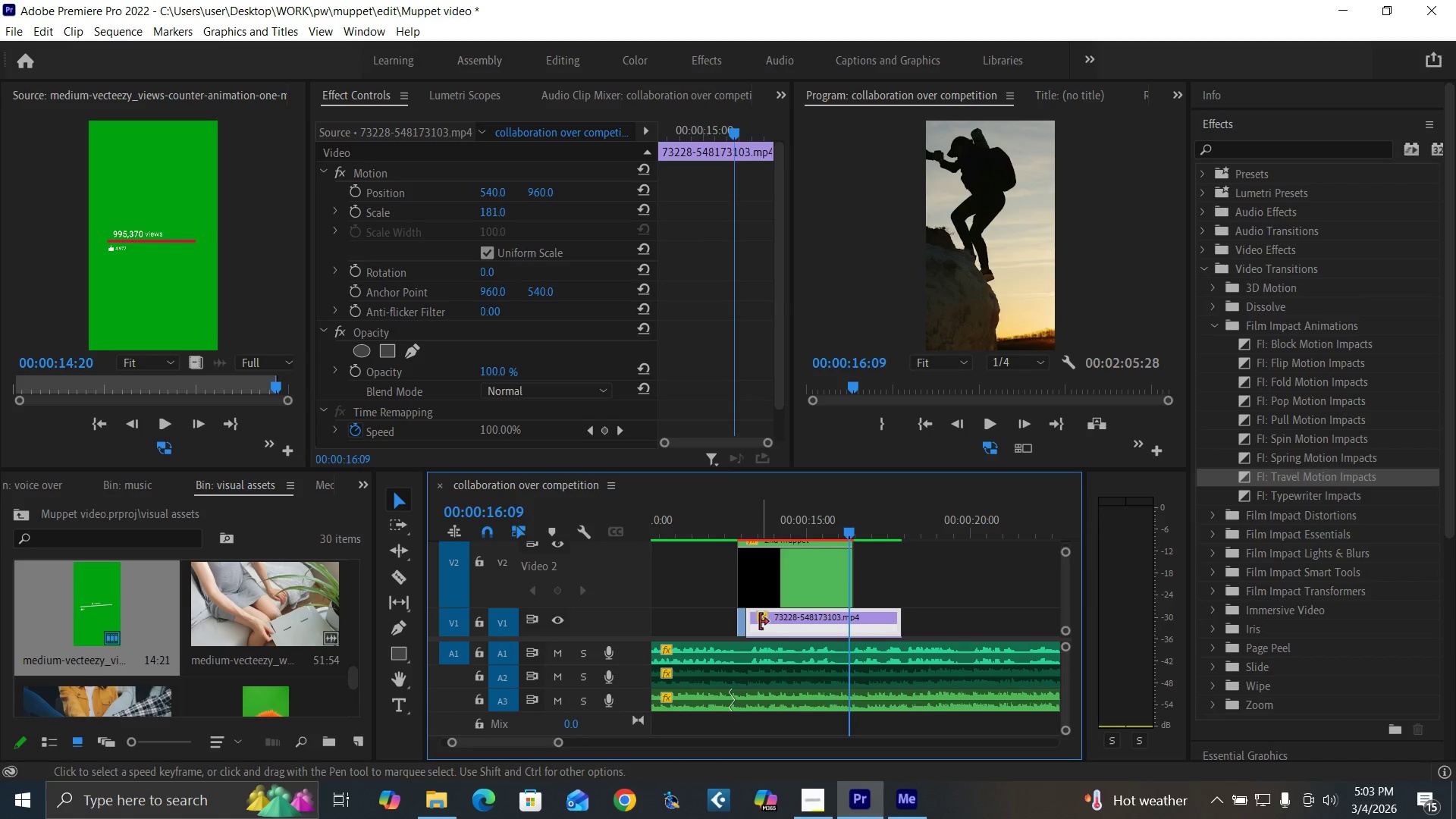 
left_click_drag(start_coordinate=[753, 617], to_coordinate=[764, 617])
 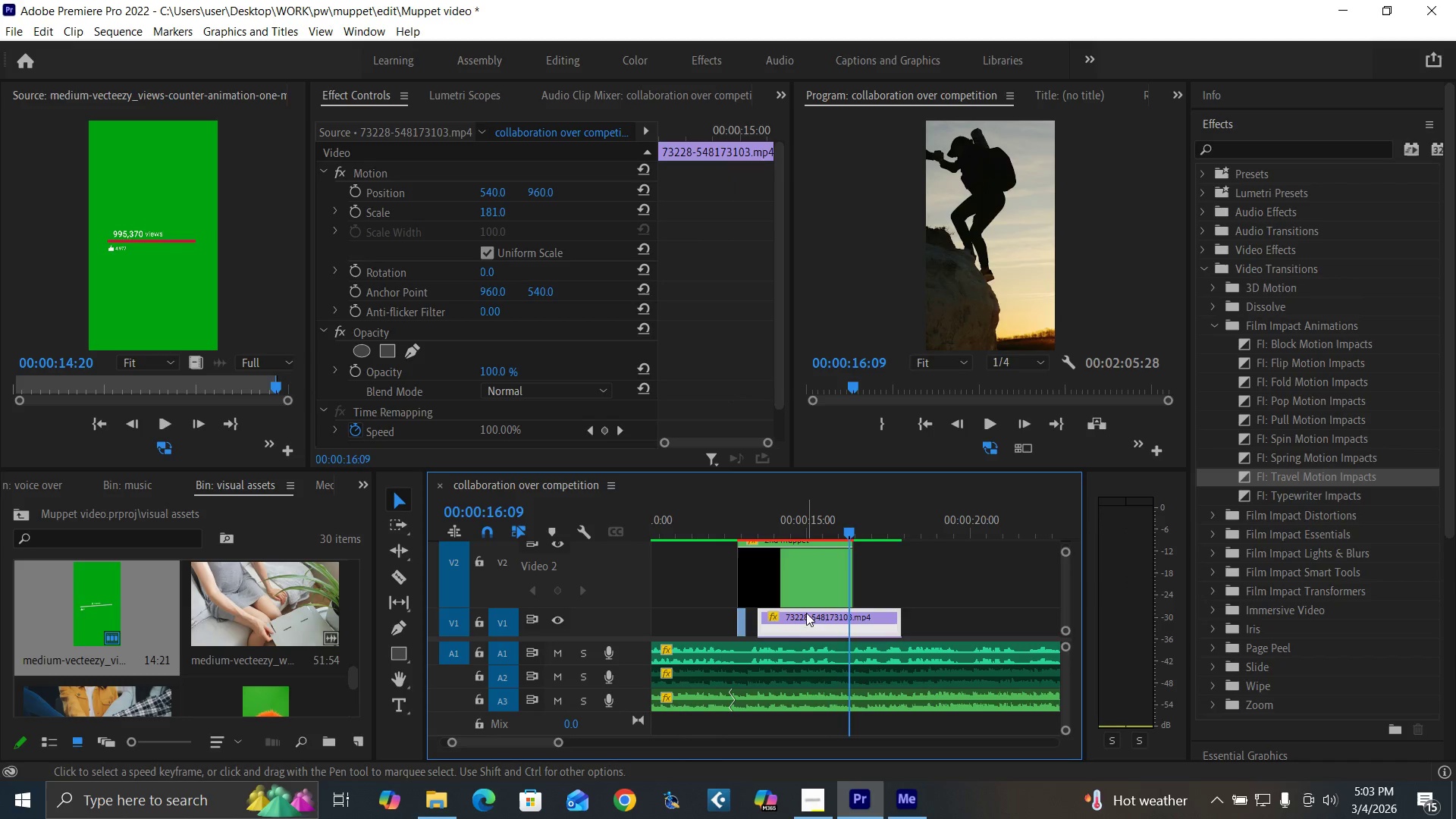 
left_click_drag(start_coordinate=[806, 613], to_coordinate=[798, 611])
 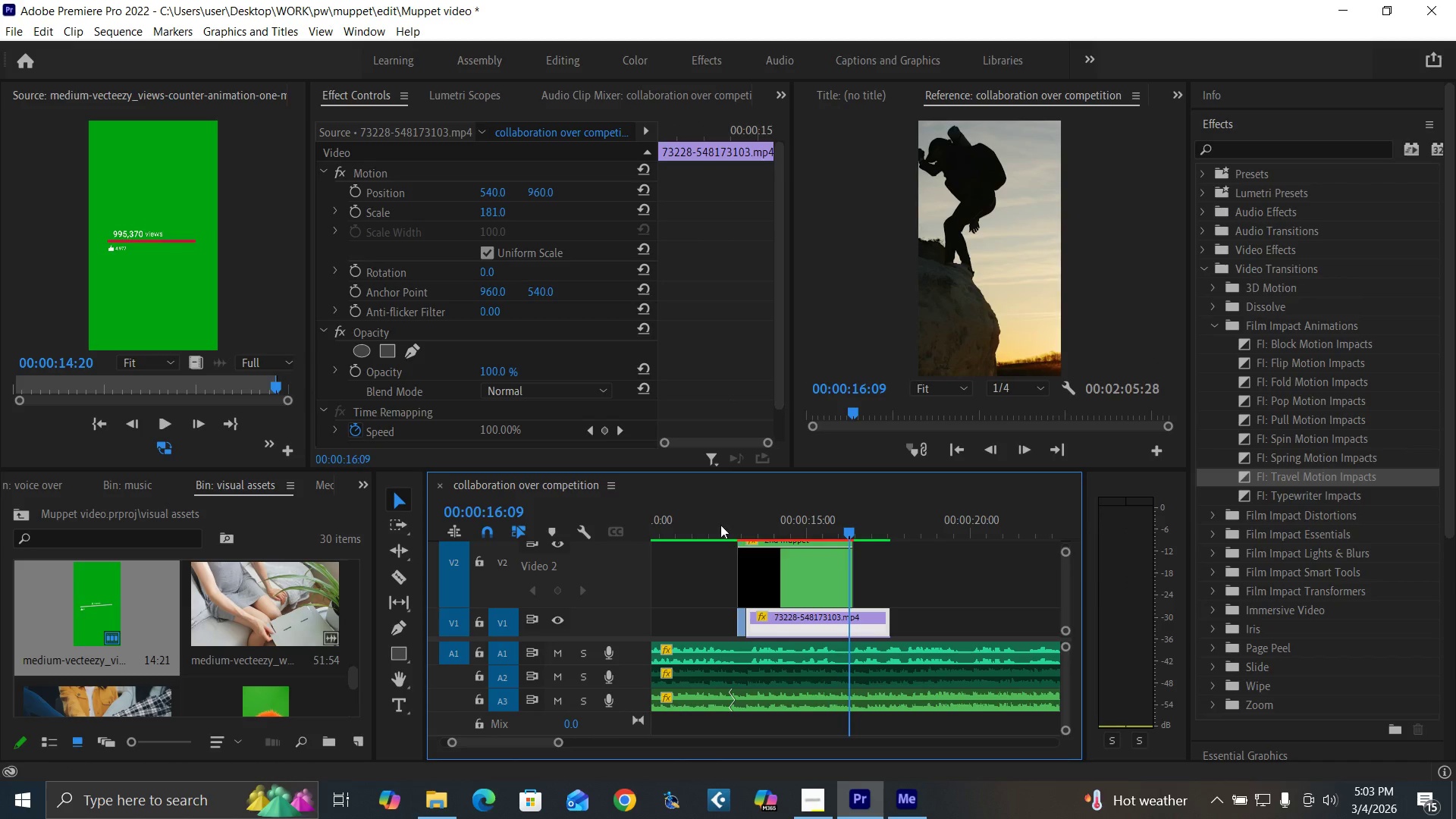 
left_click([720, 524])
 